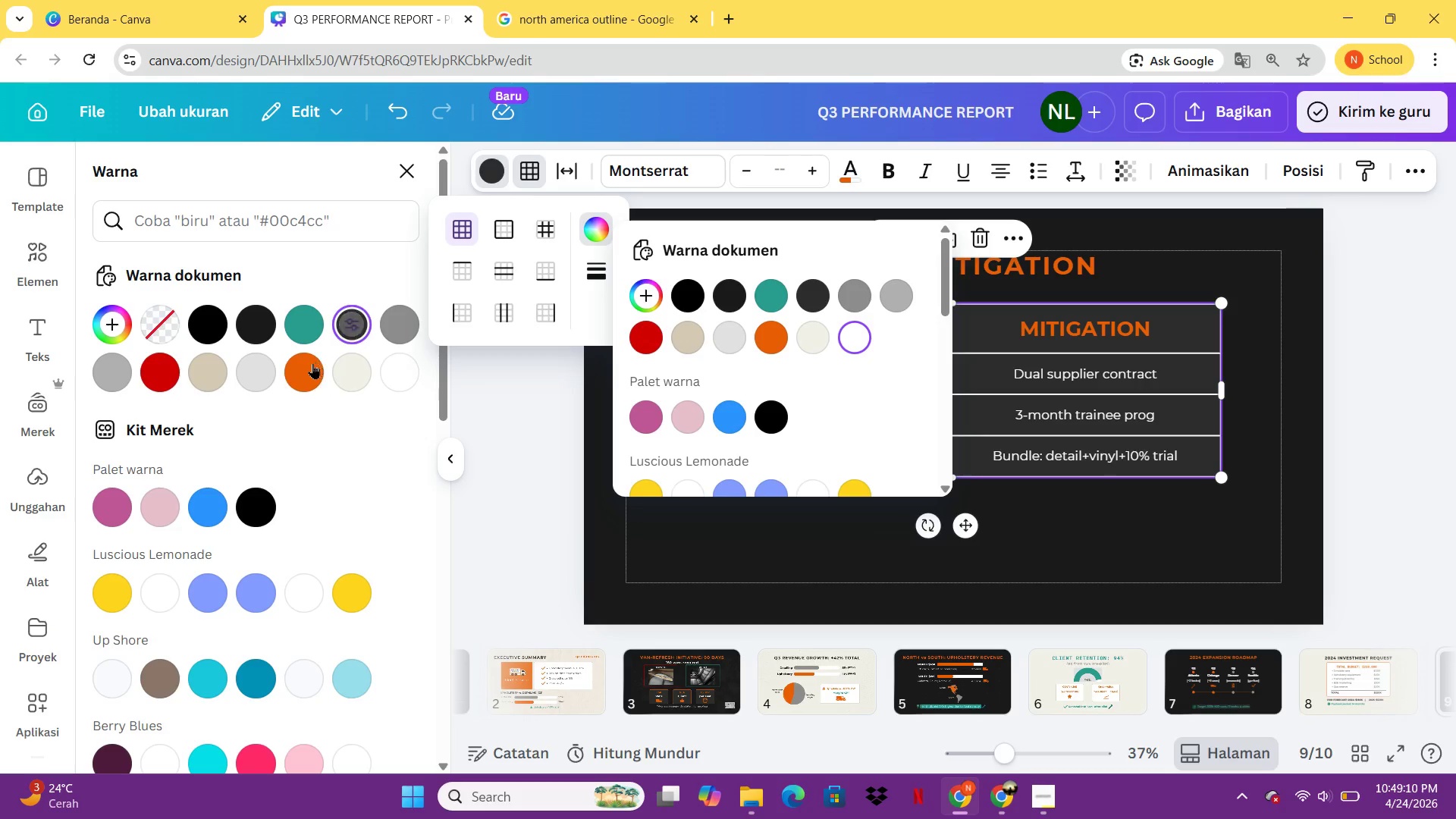 
left_click([312, 363])
 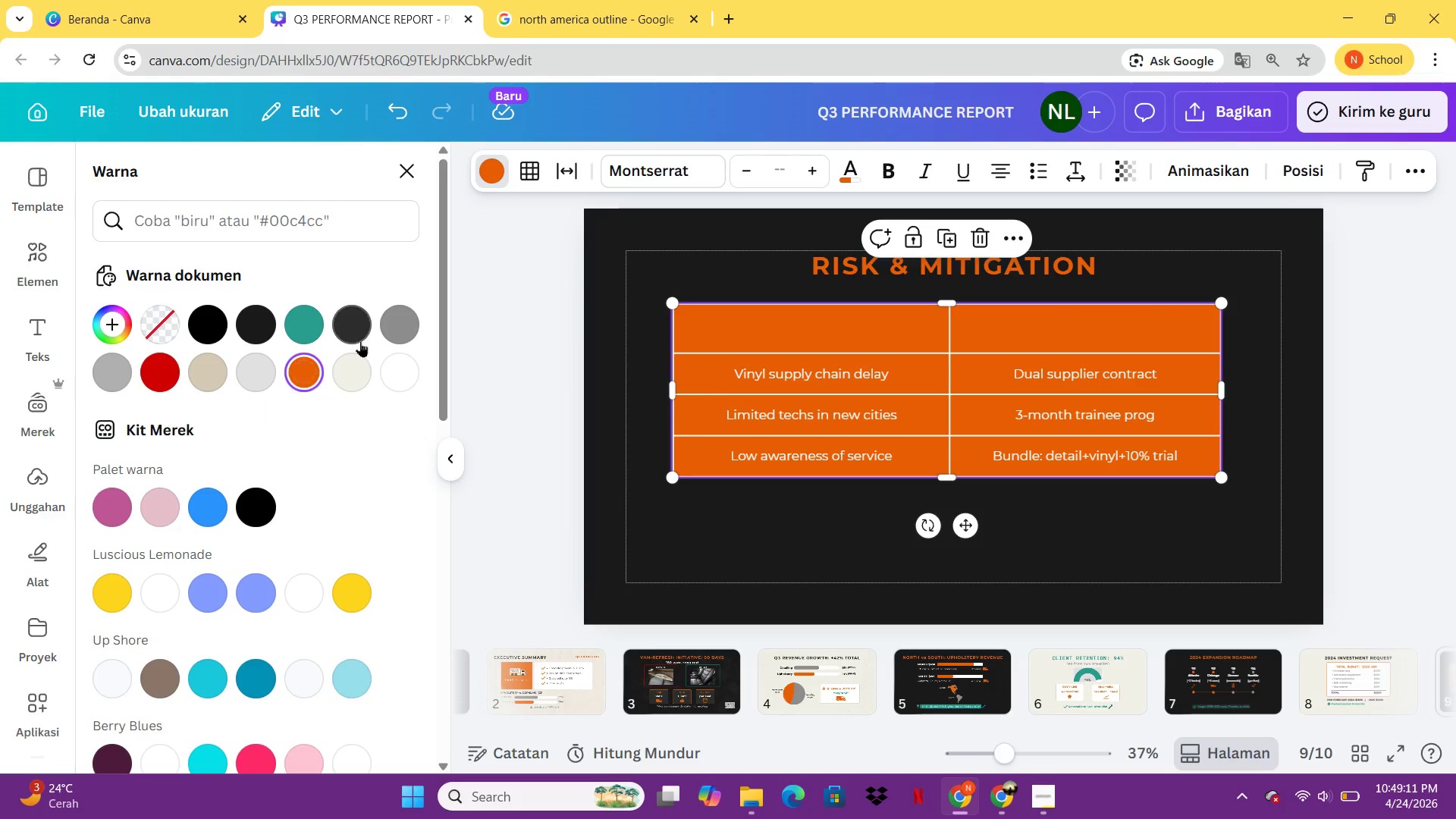 
key(Control+ControlLeft)
 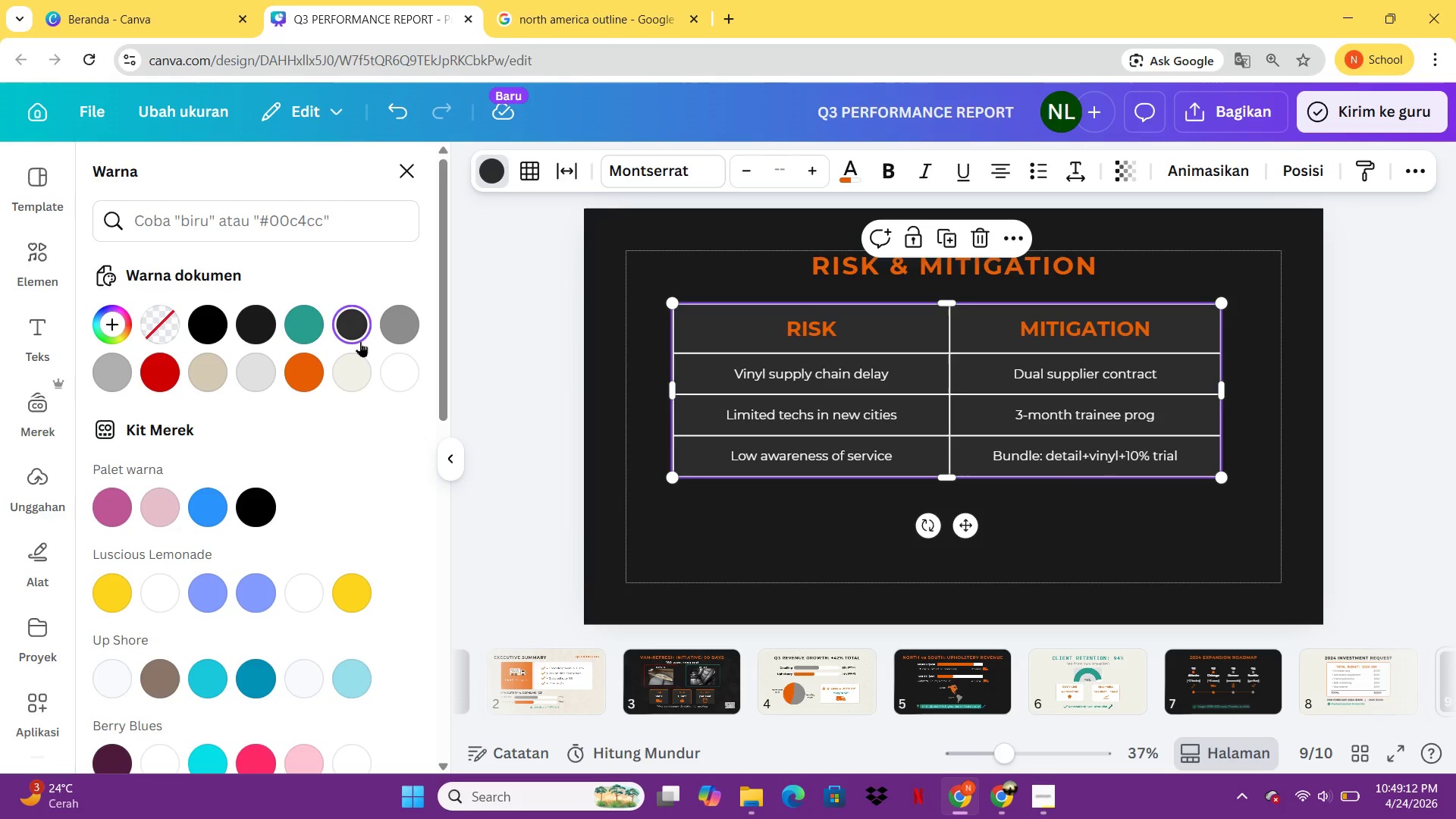 
key(Control+Z)
 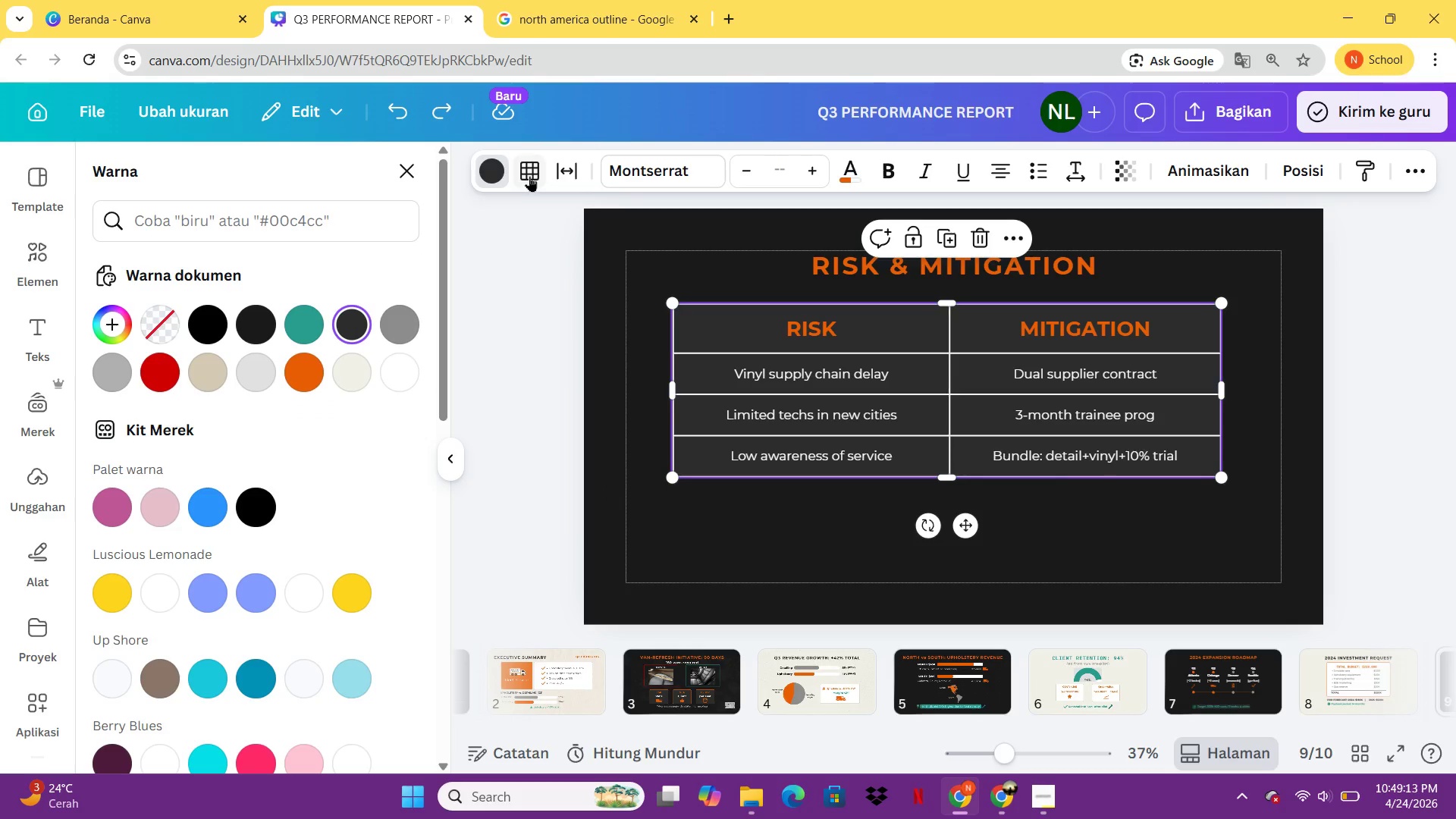 
left_click([529, 176])
 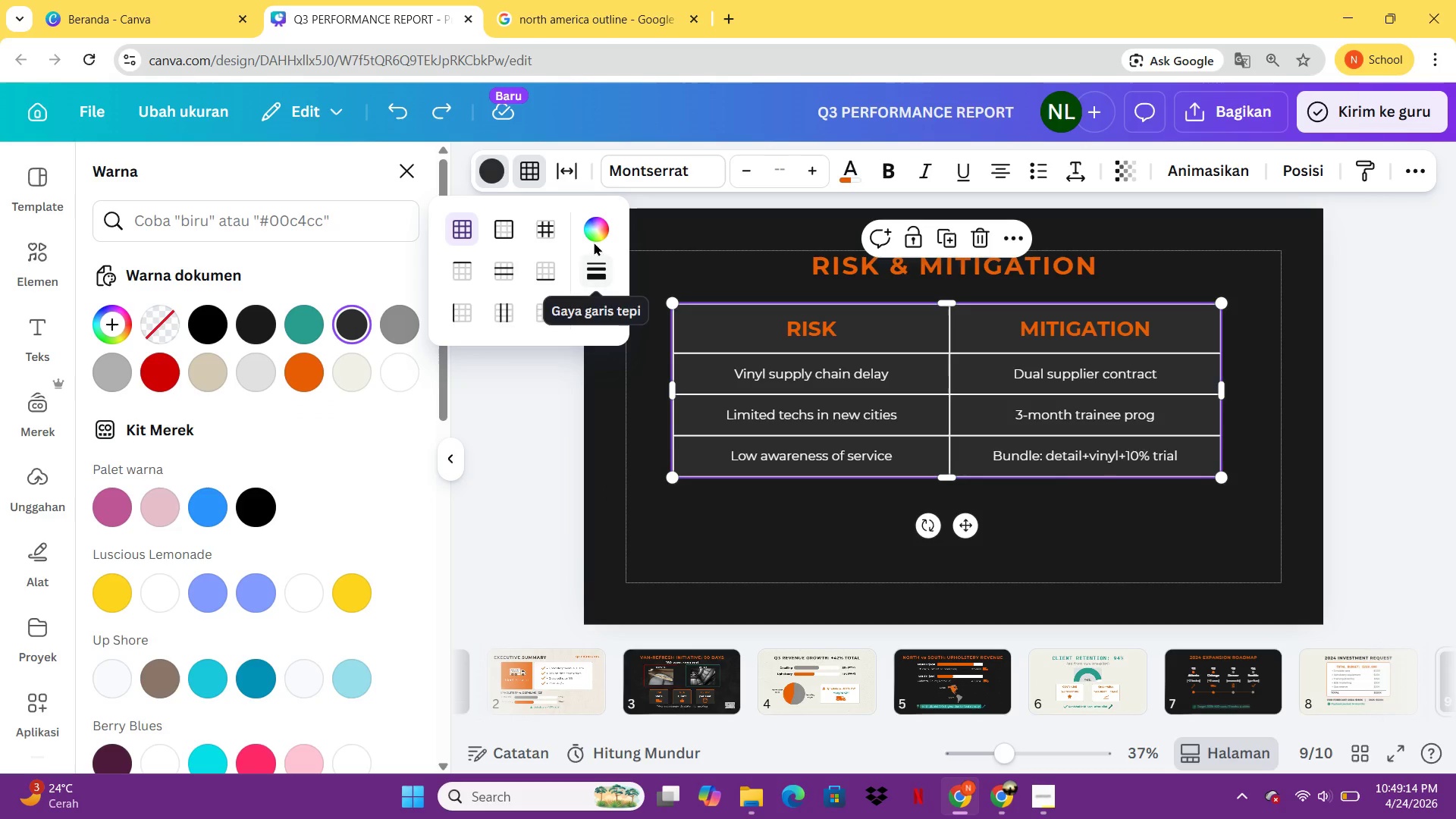 
left_click([598, 227])
 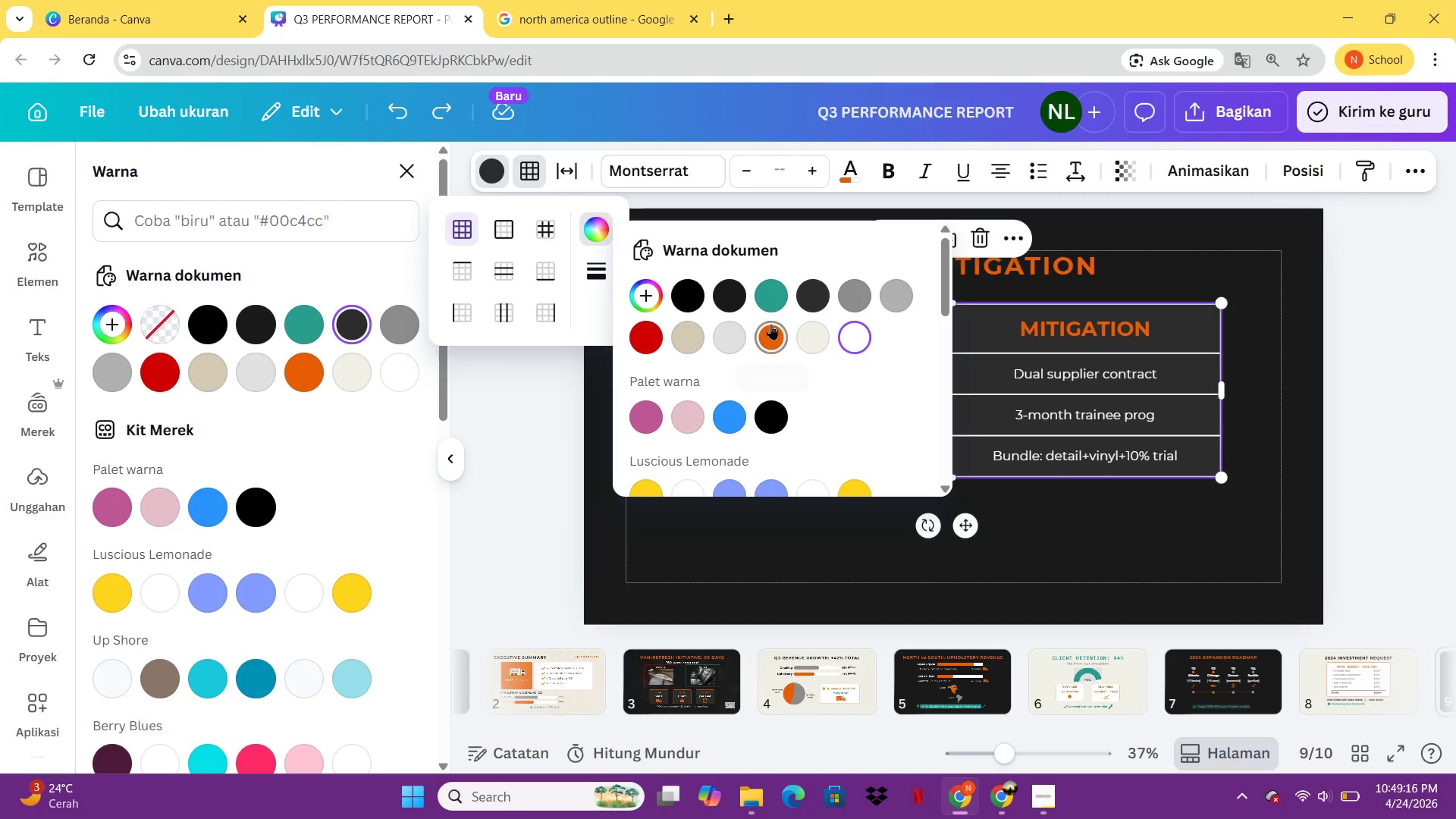 
left_click([770, 324])
 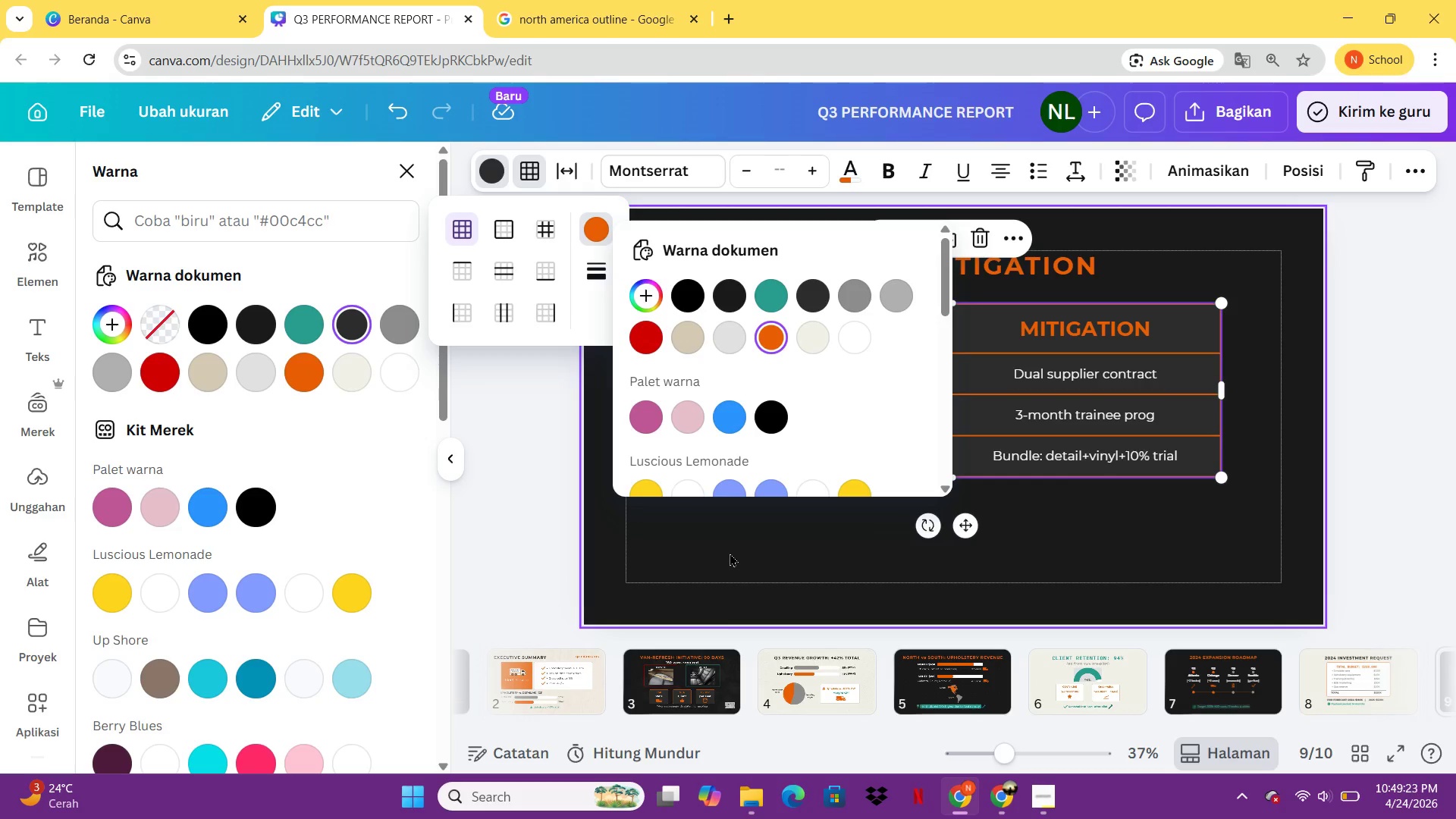 
wait(11.61)
 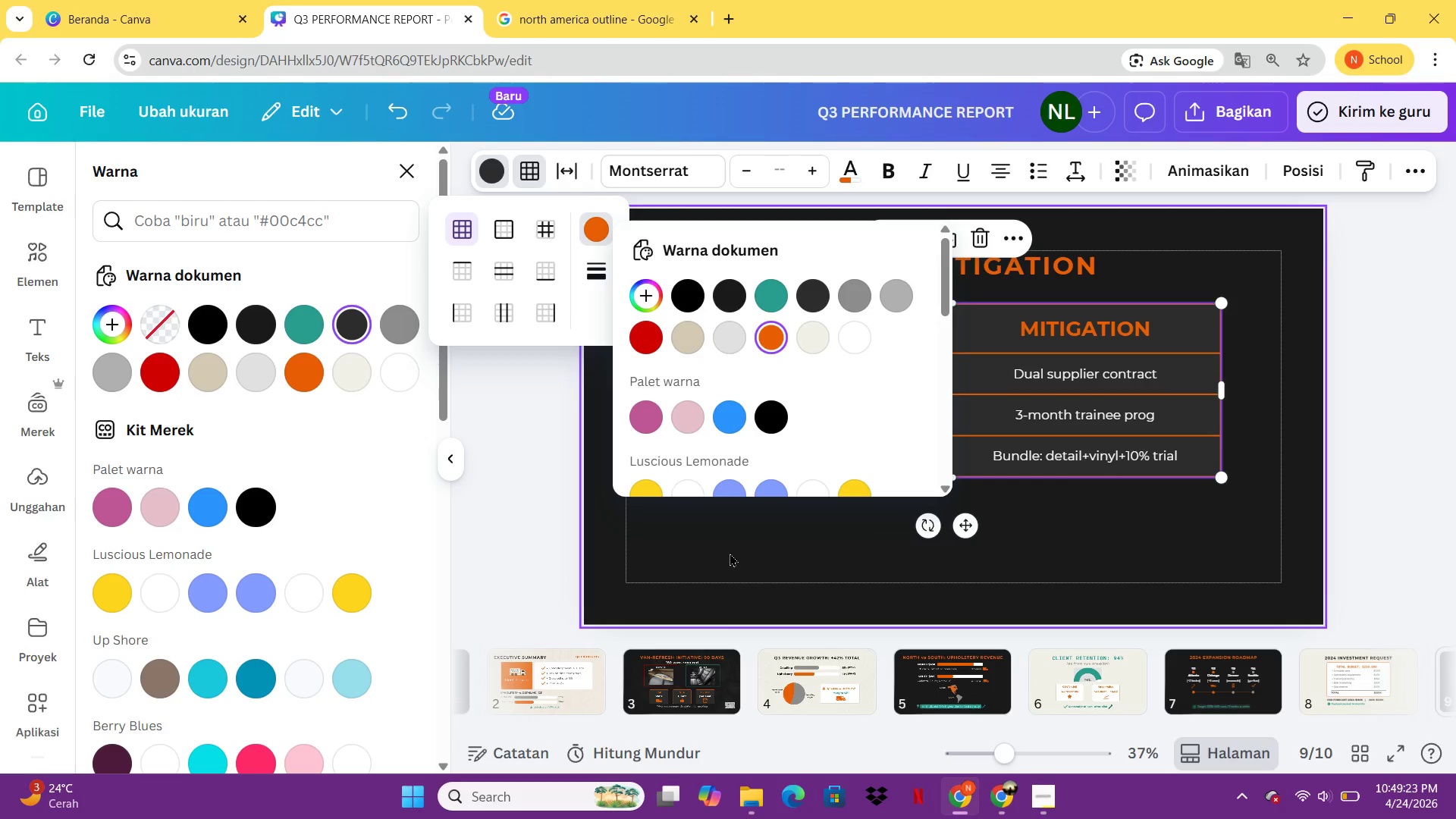 
left_click([946, 560])
 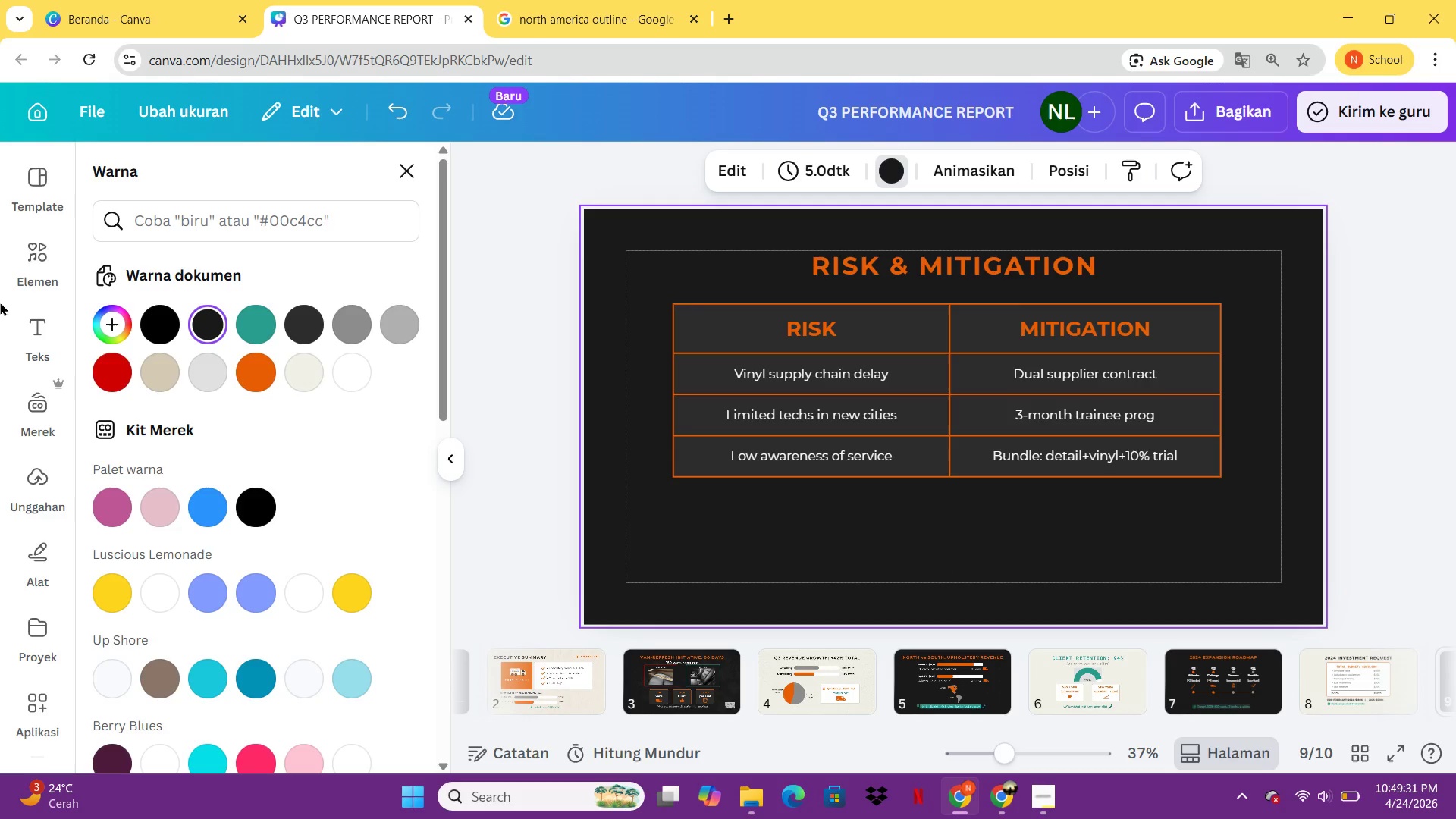 
left_click([53, 240])
 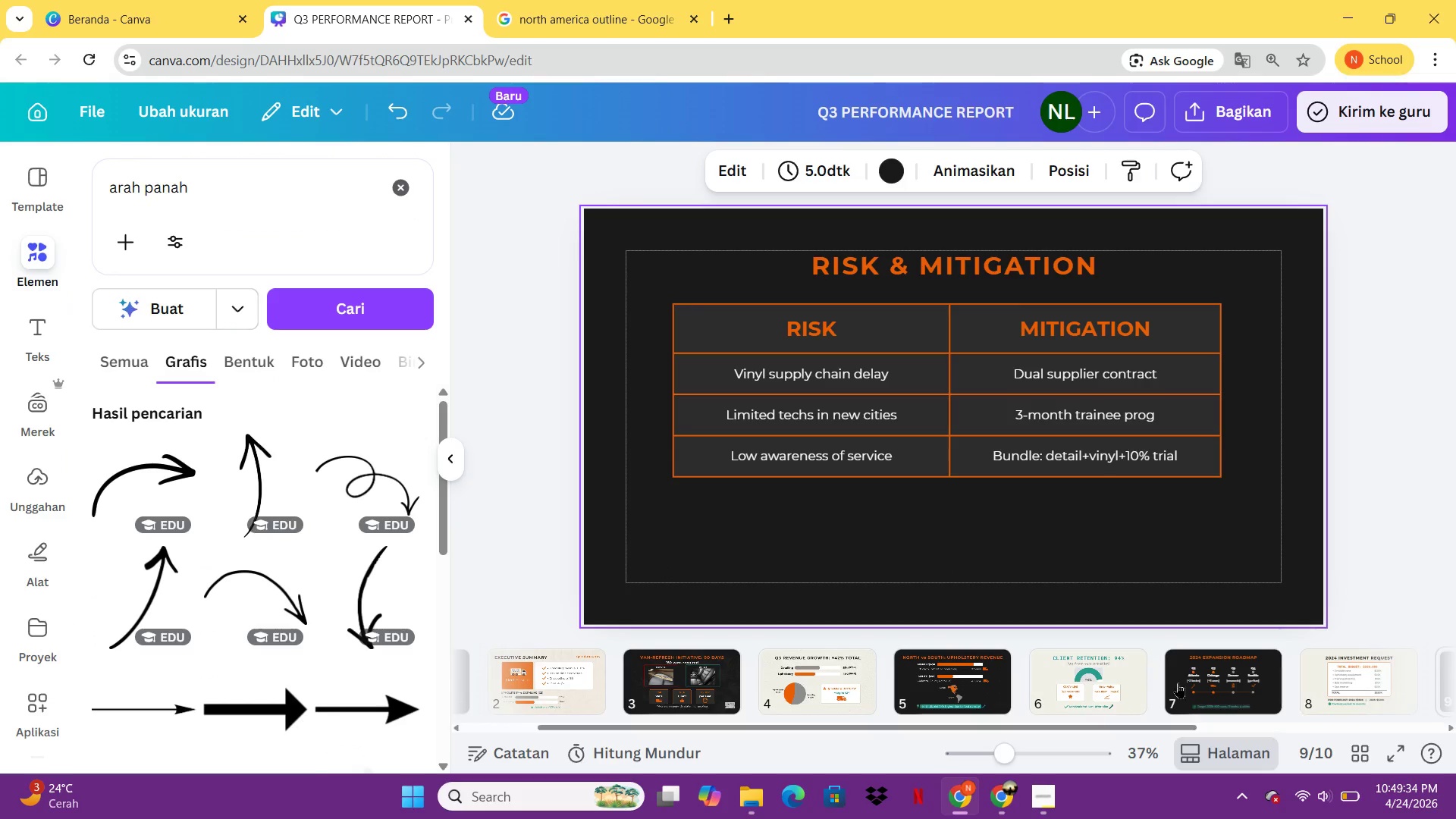 
left_click([1118, 683])
 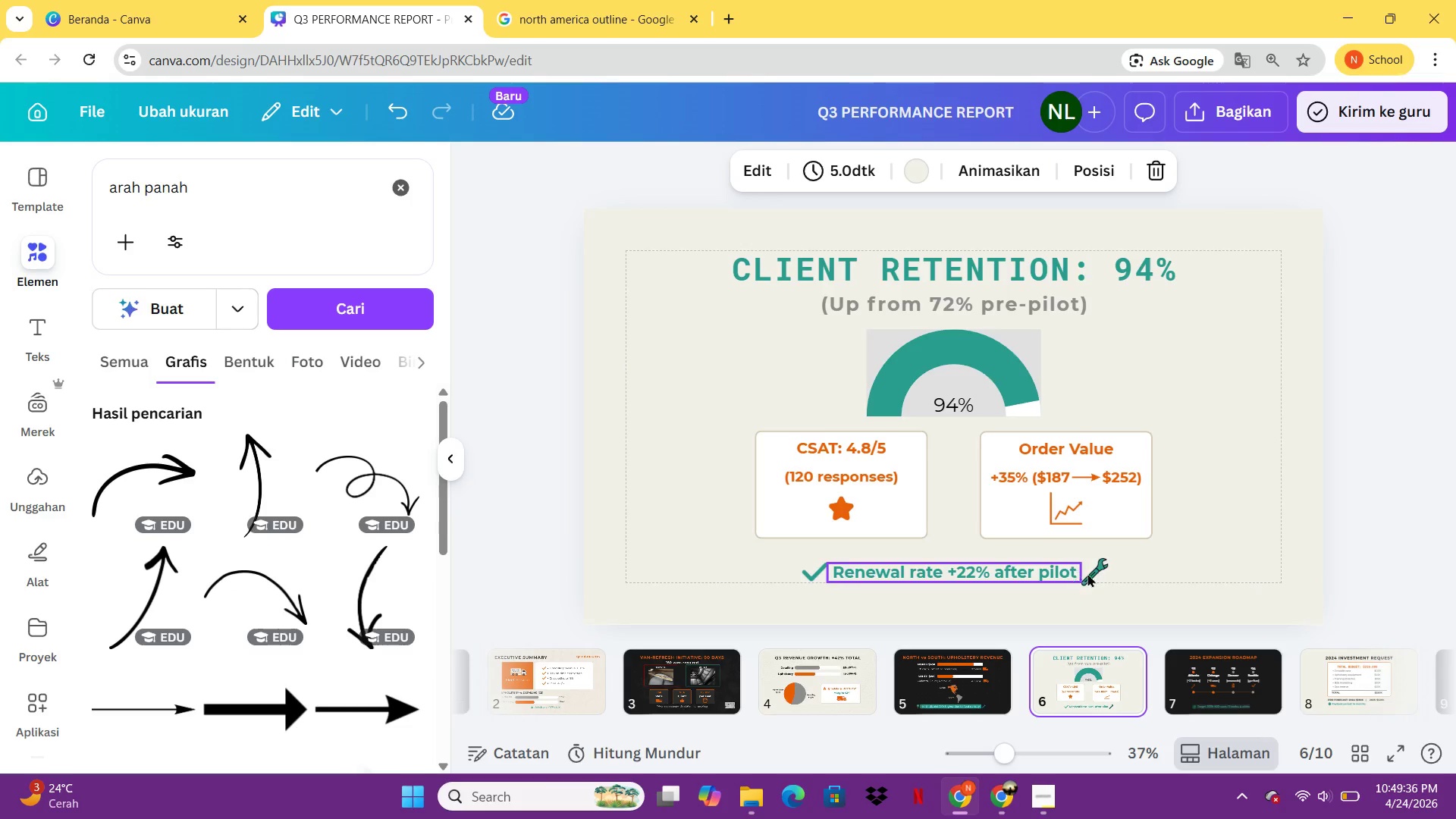 
left_click([1103, 573])
 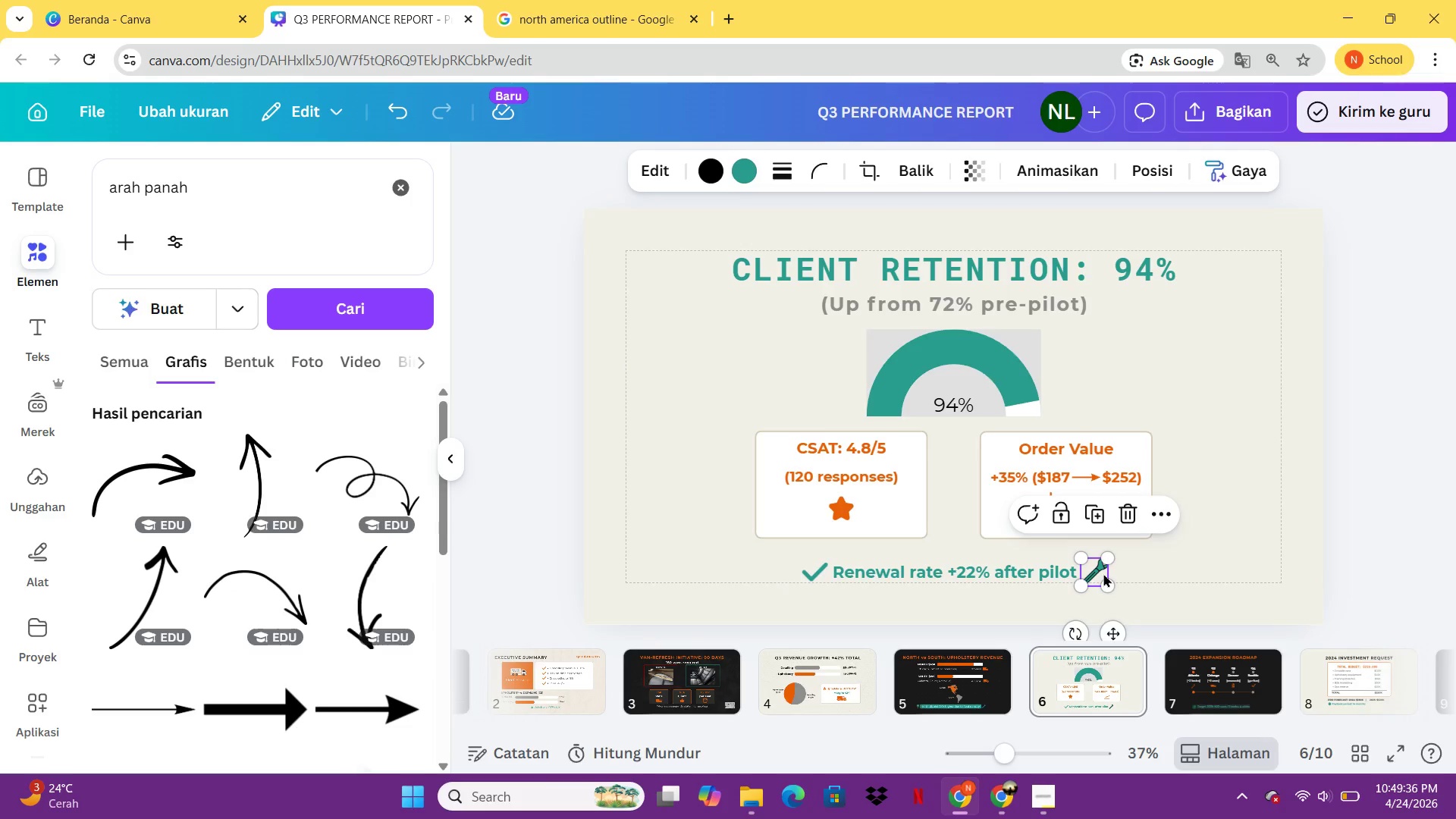 
key(Control+C)
 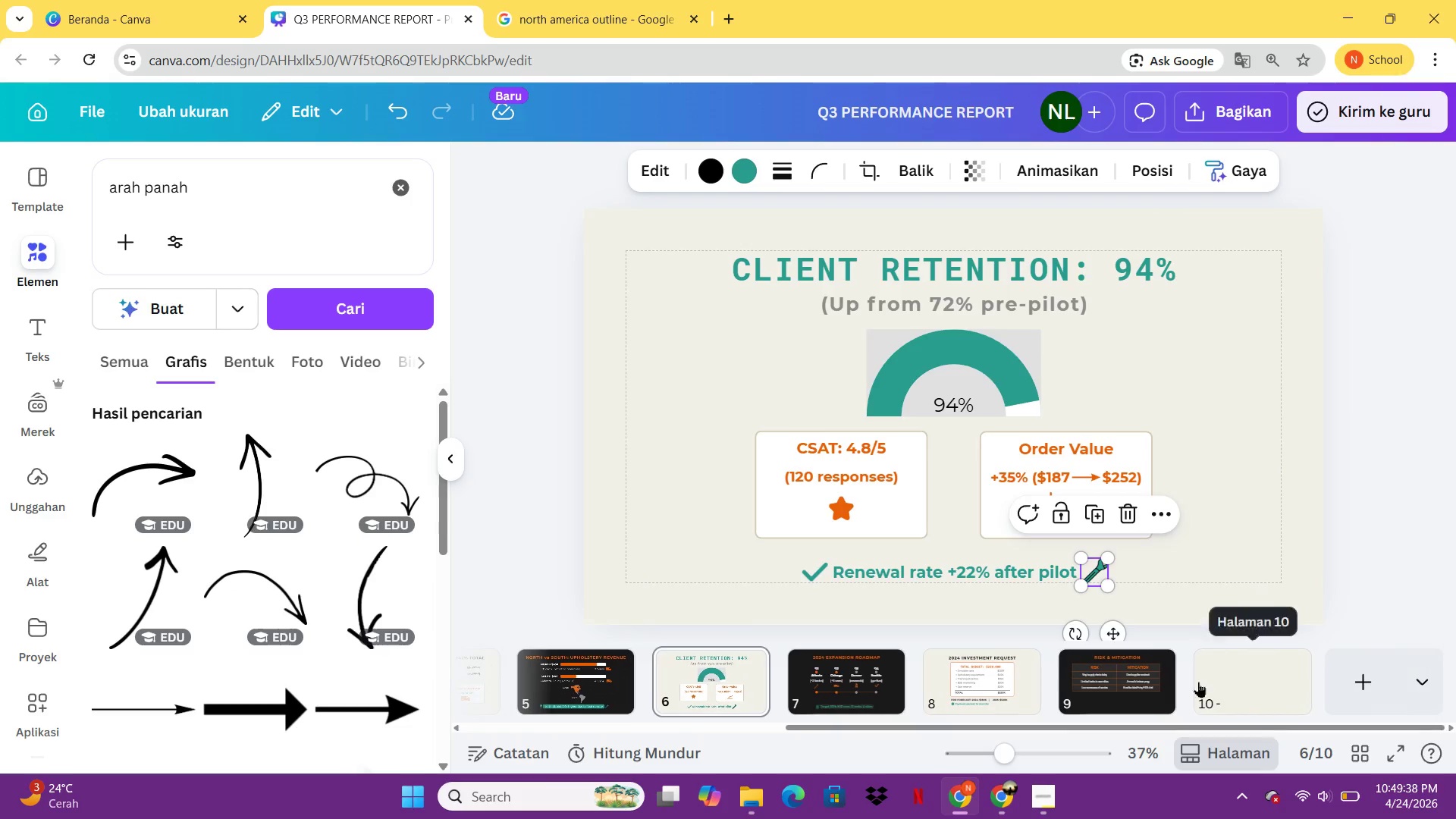 
left_click([1129, 674])
 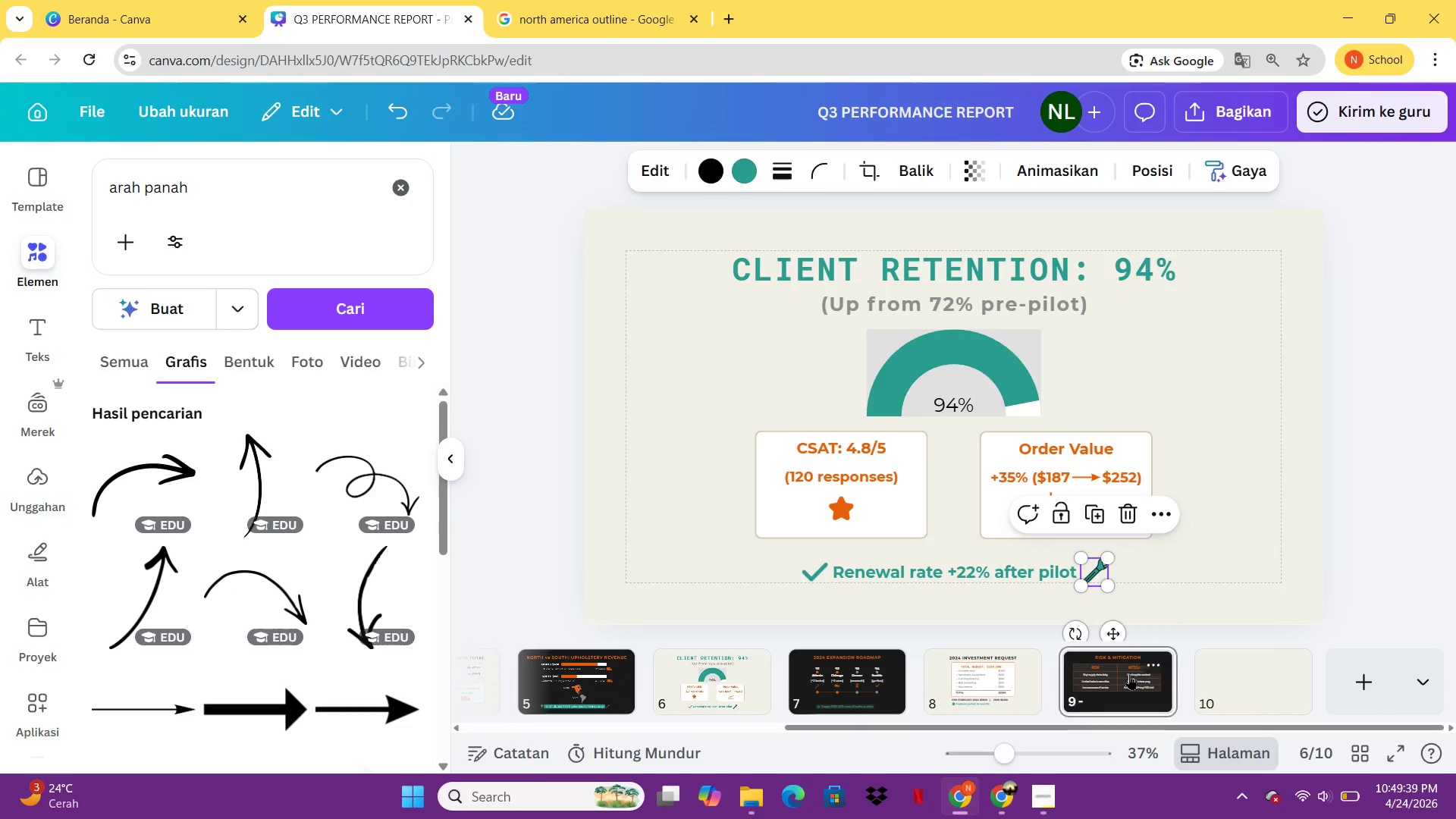 
key(Control+ControlLeft)
 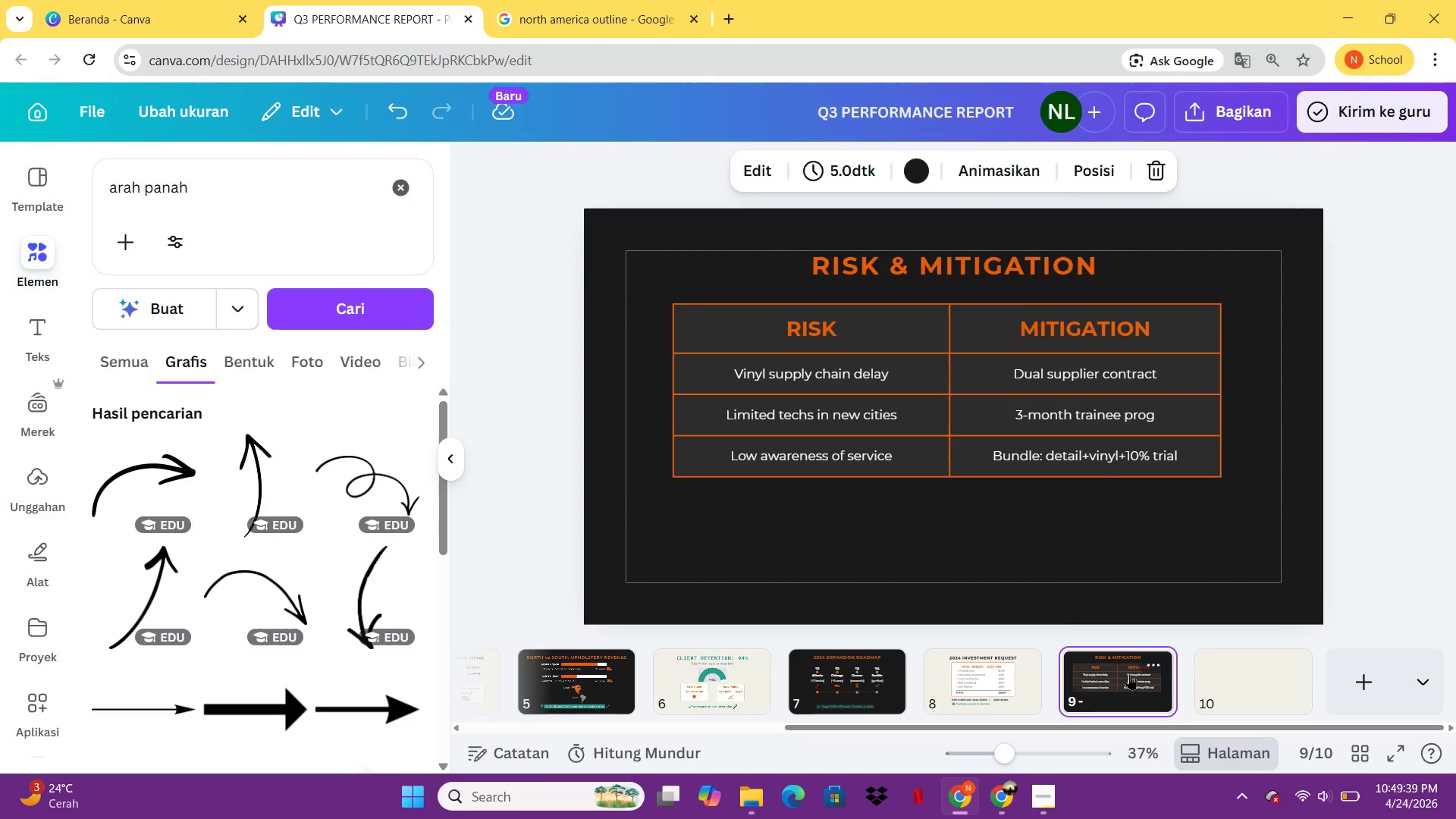 
key(Control+V)
 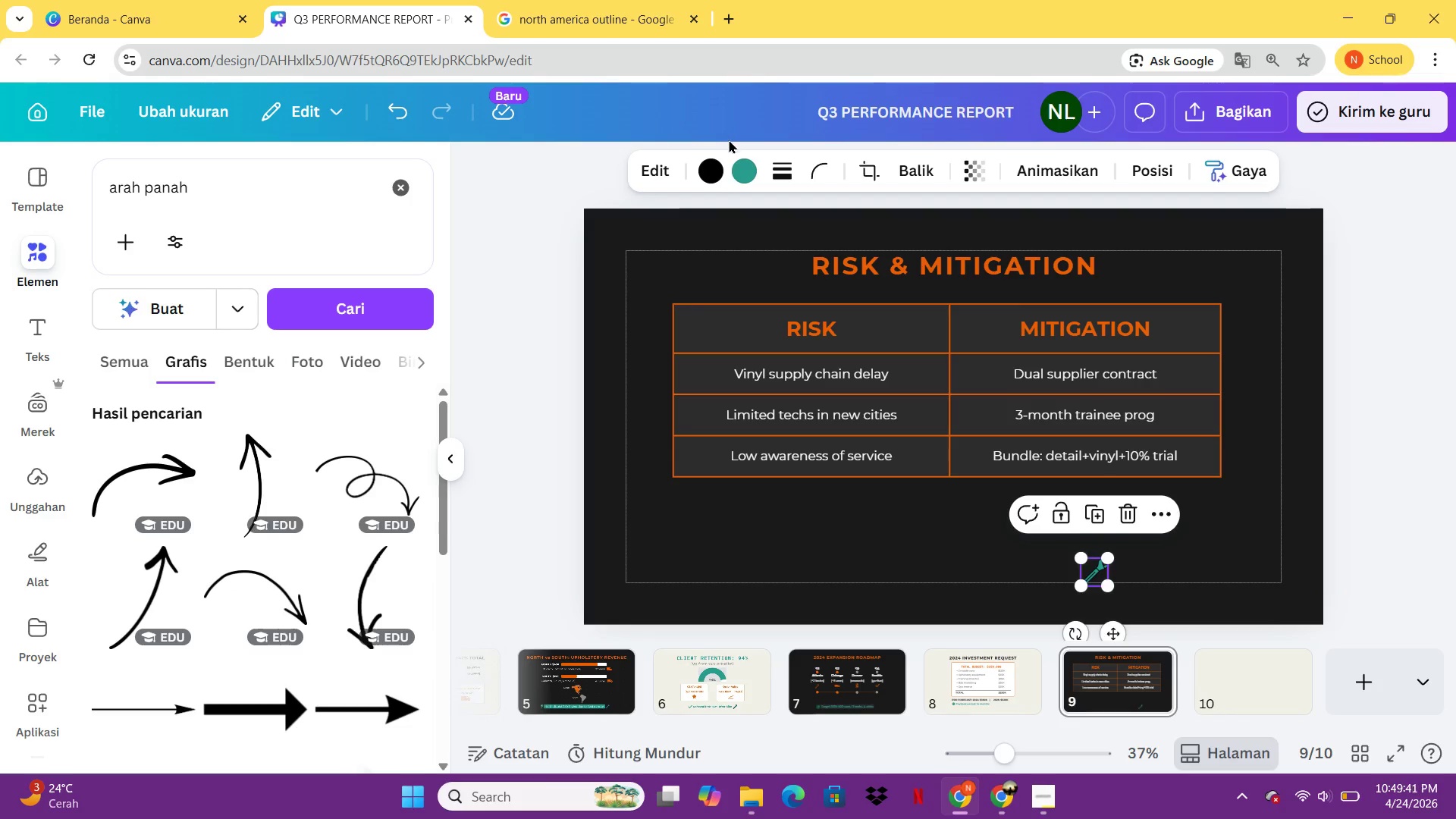 
left_click([739, 177])
 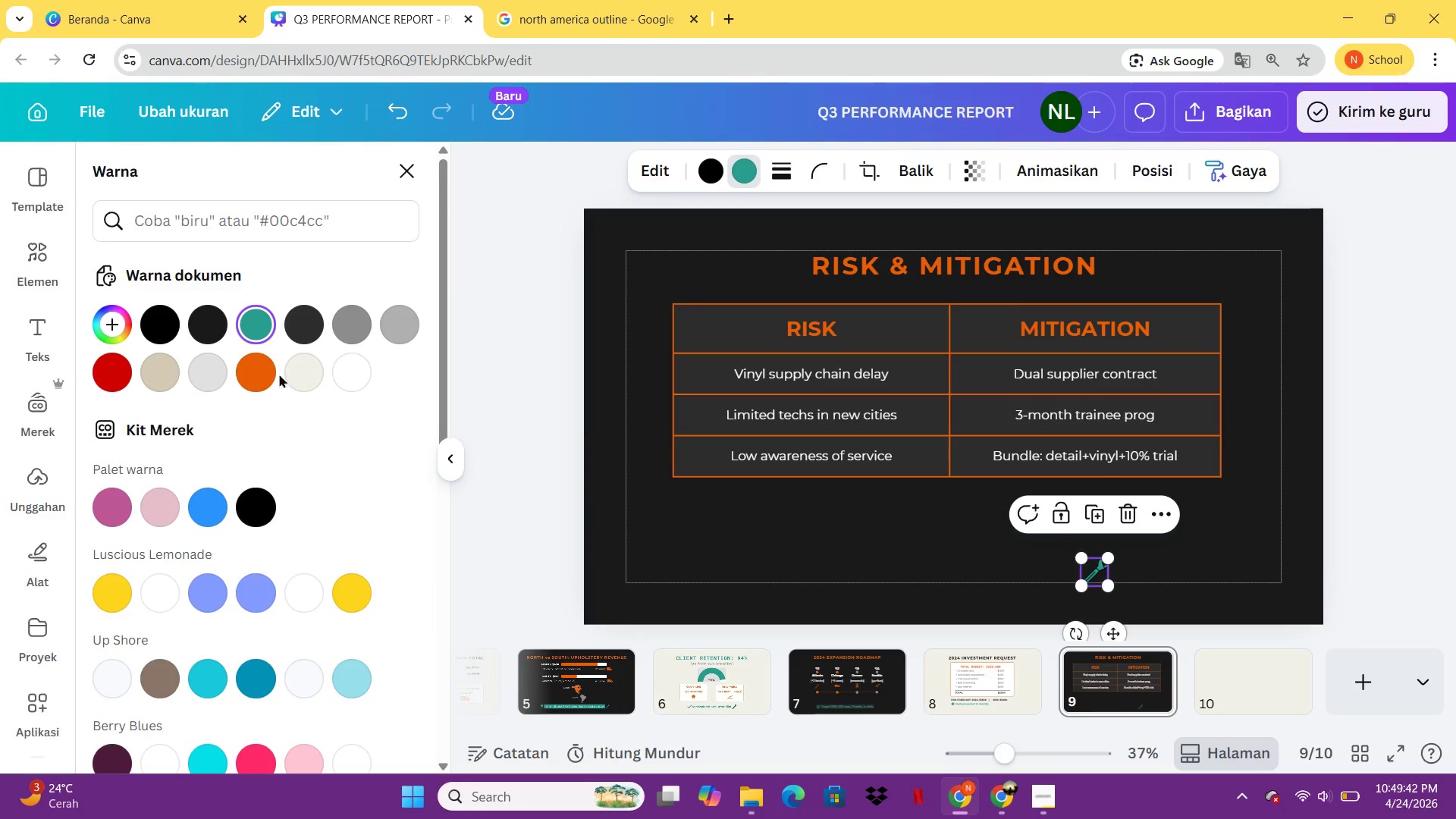 
left_click([256, 378])
 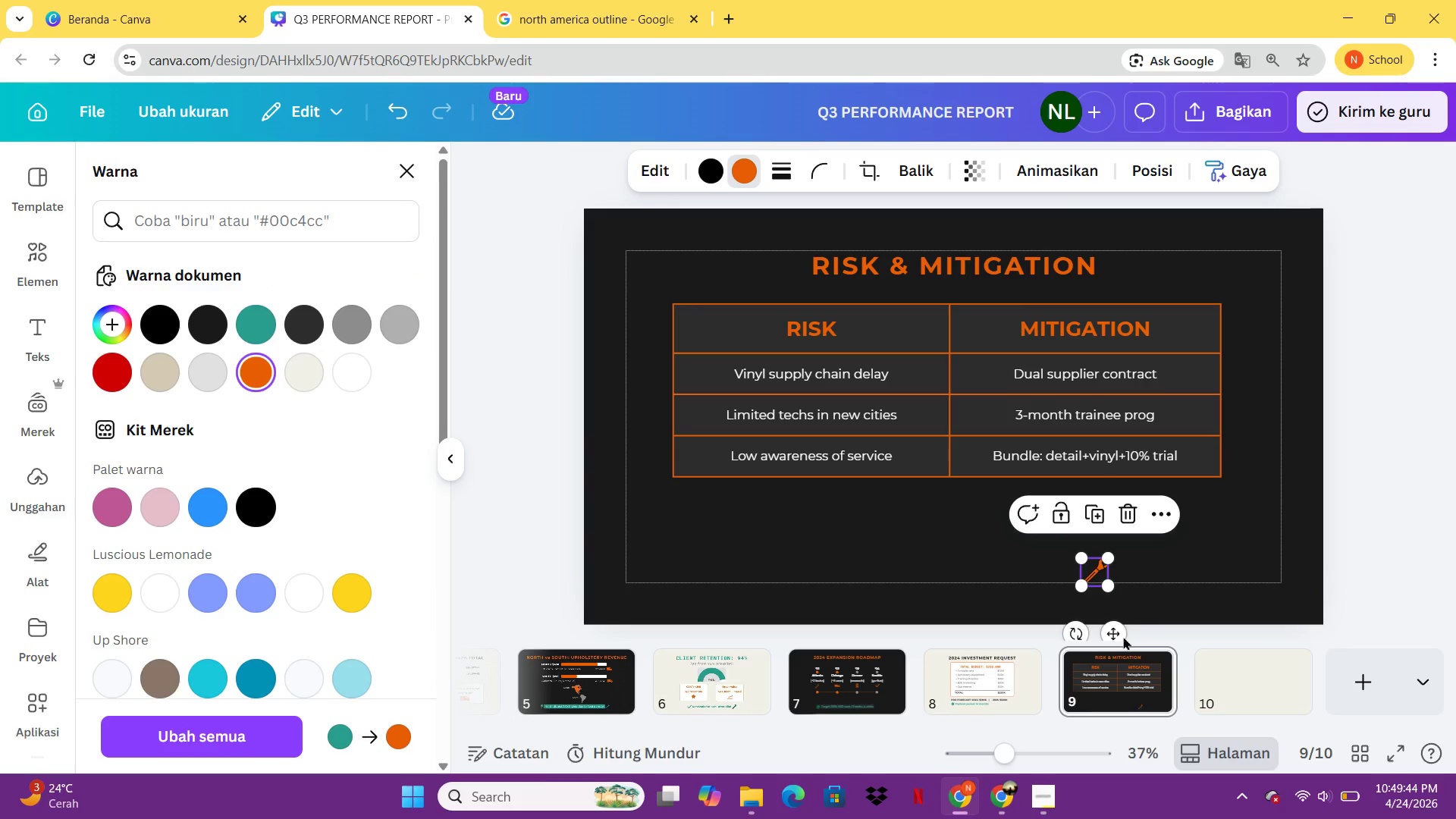 
left_click_drag(start_coordinate=[1120, 636], to_coordinate=[734, 441])
 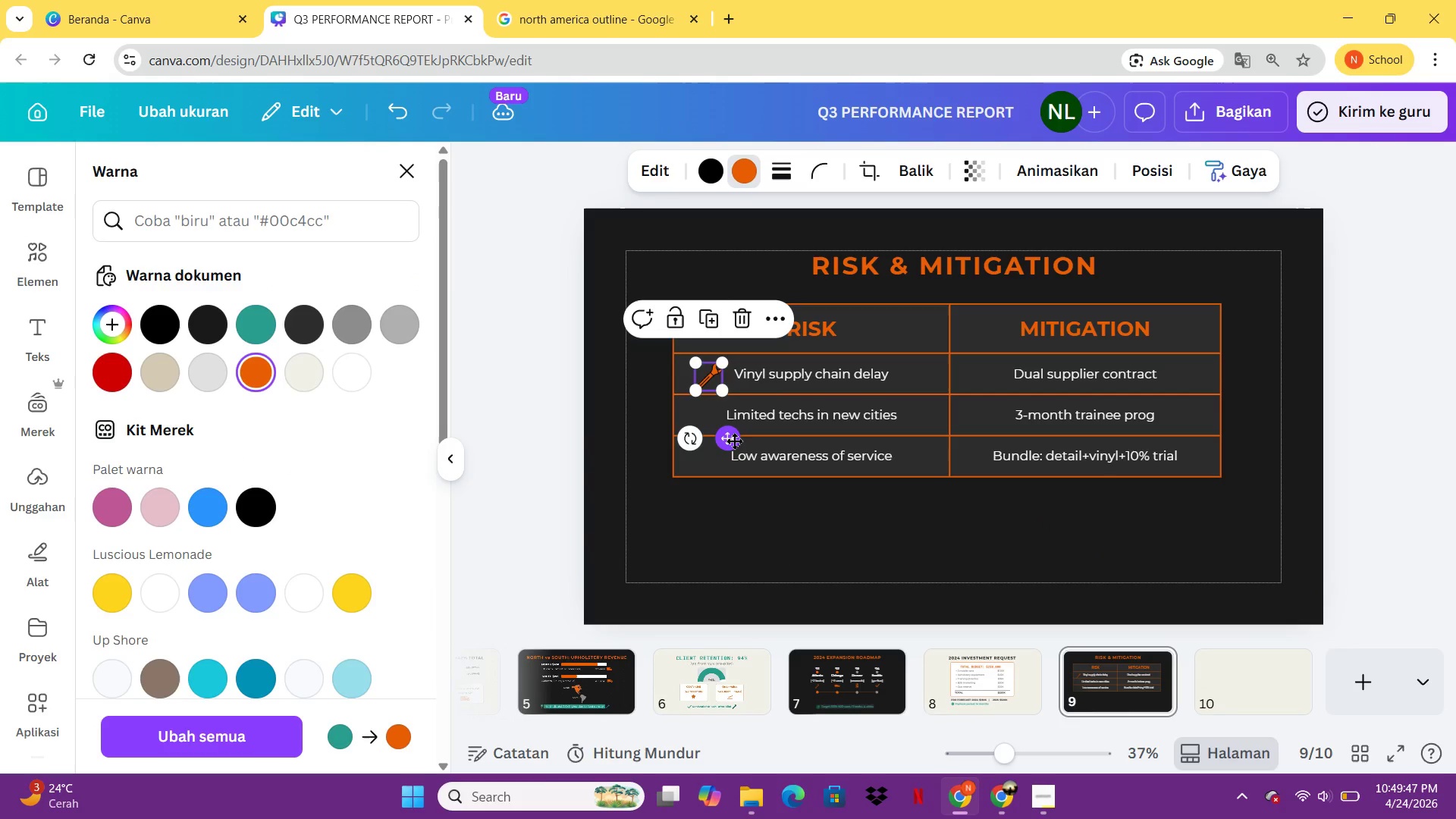 
key(ArrowUp)
 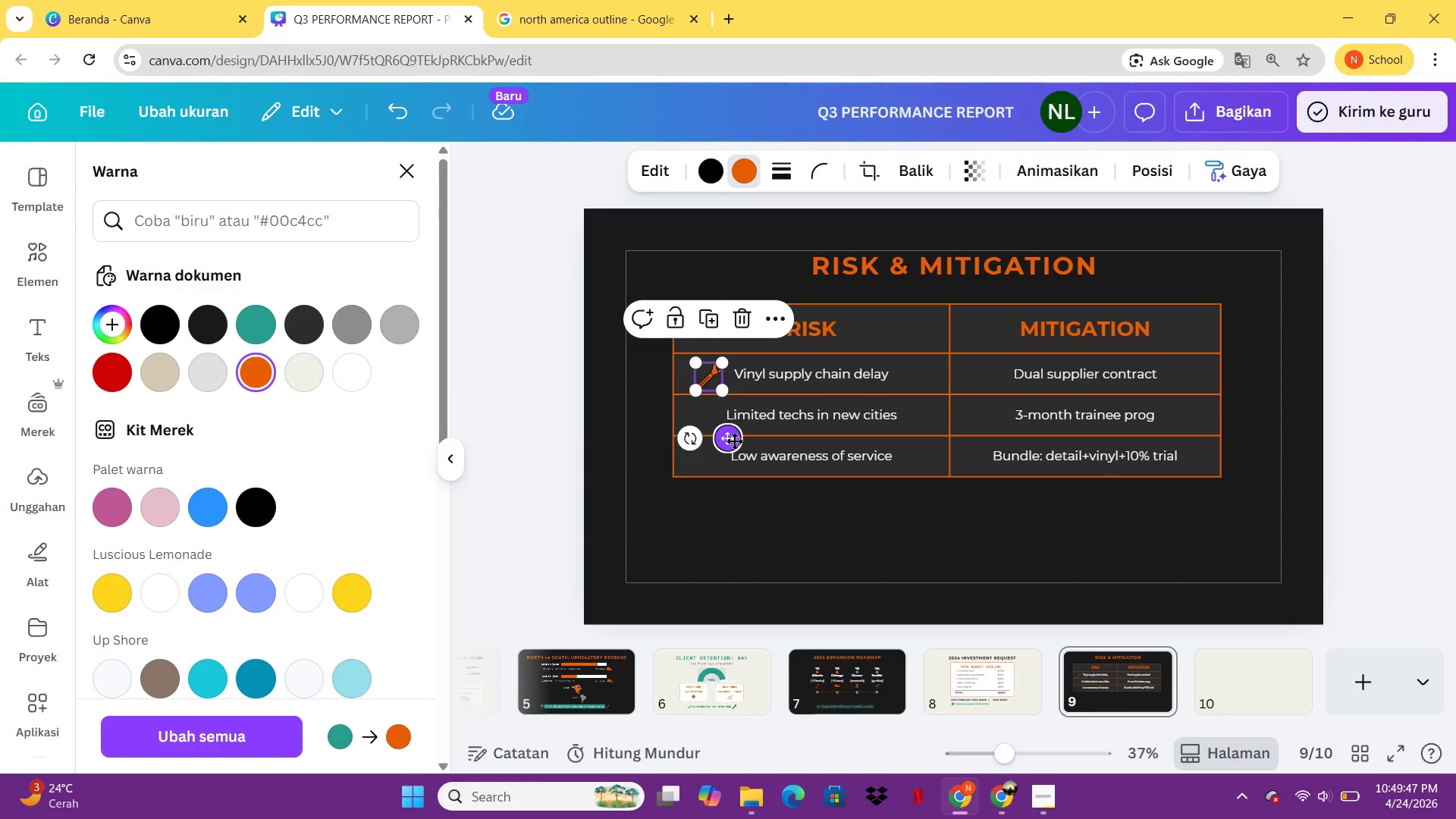 
key(ArrowUp)
 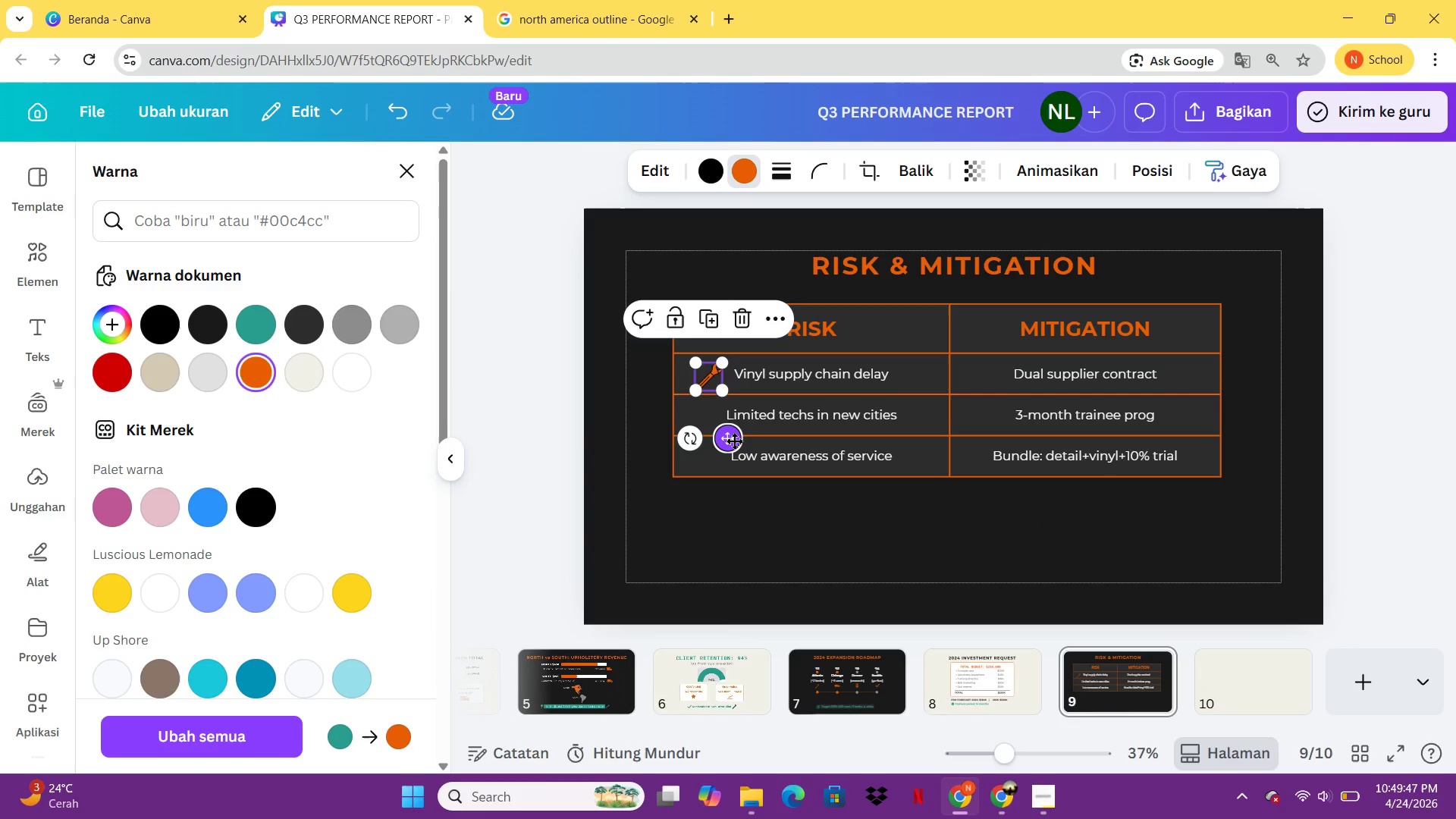 
key(ArrowUp)
 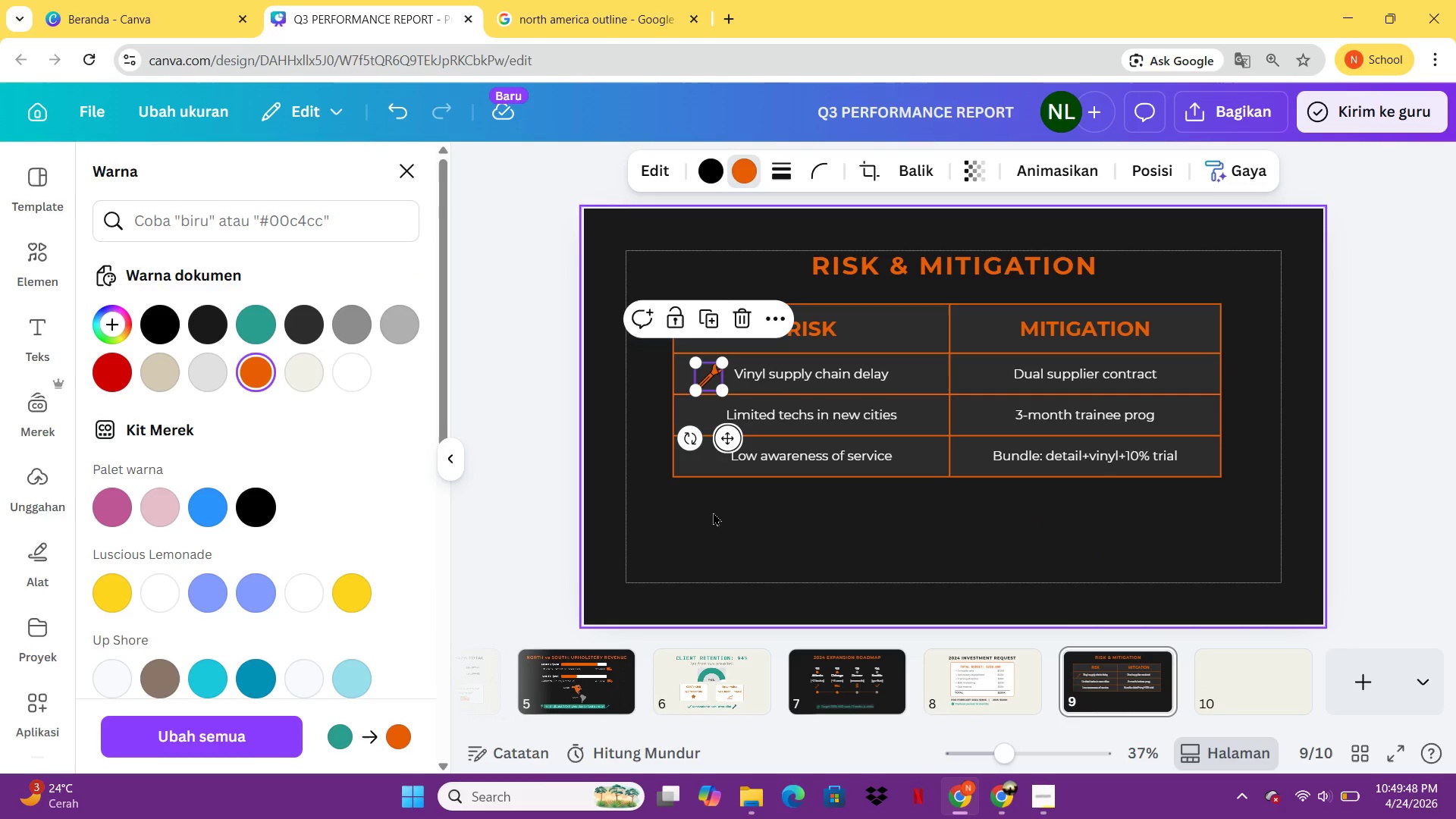 
left_click([713, 512])
 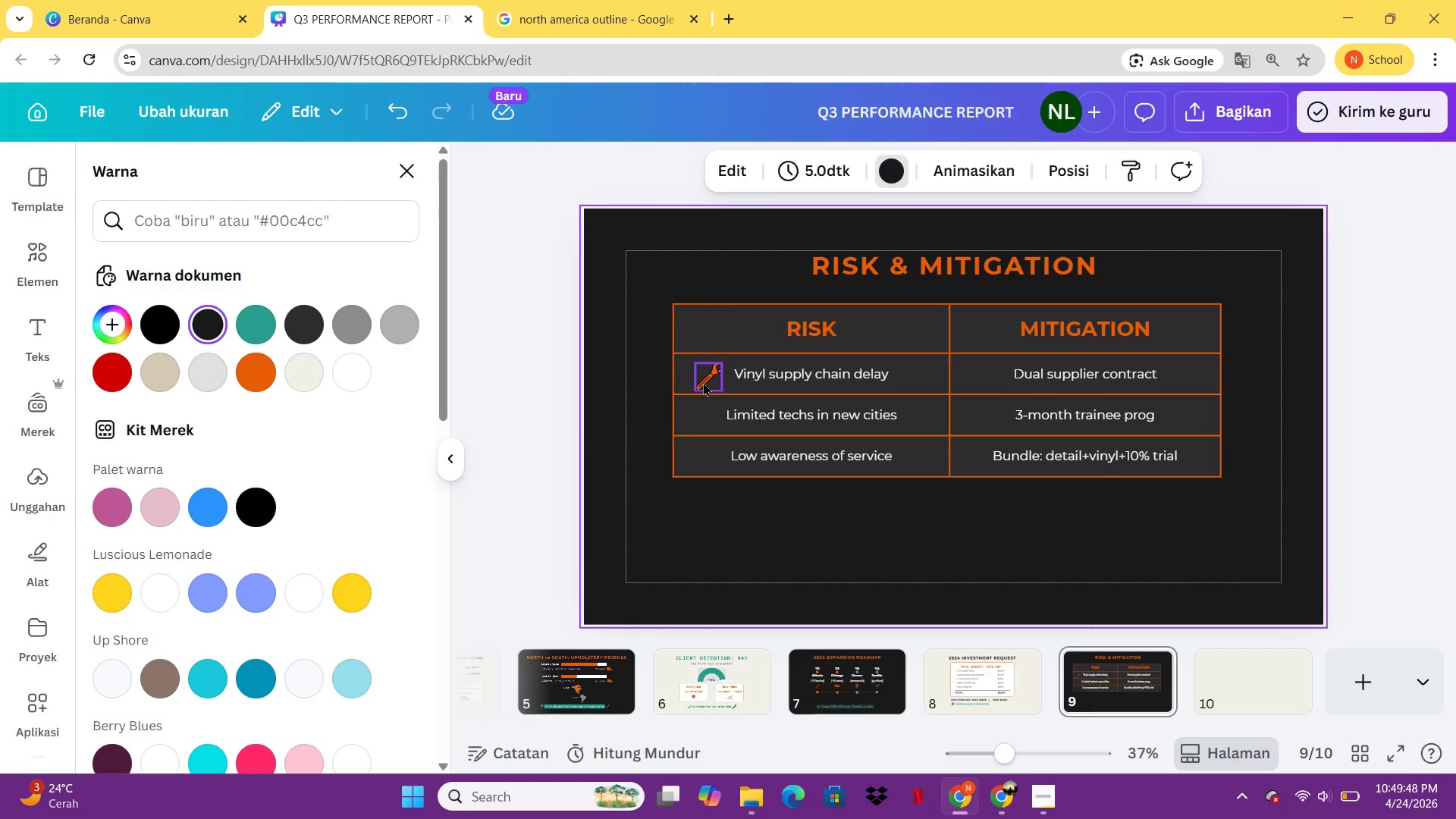 
left_click([703, 382])
 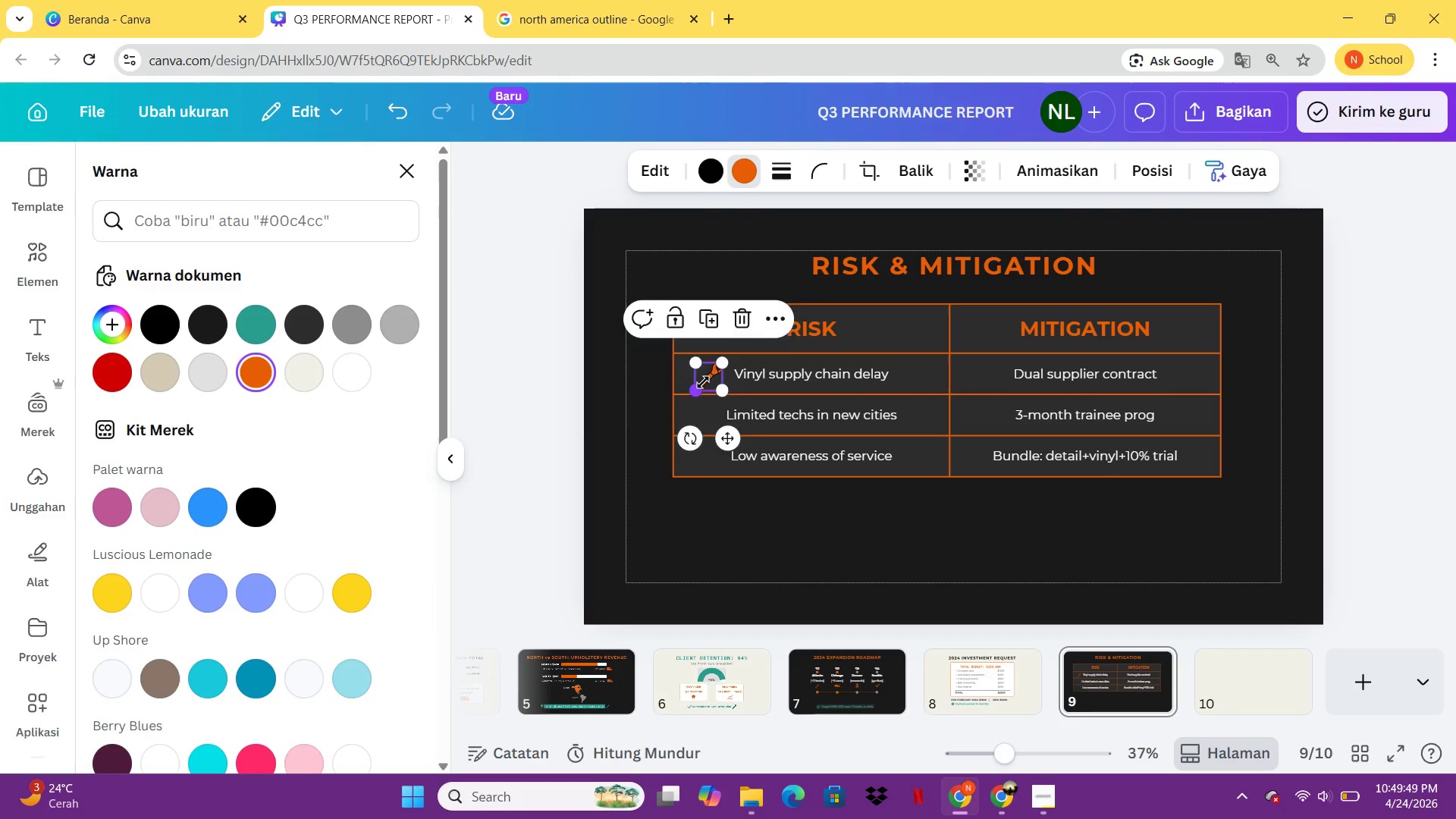 
key(ArrowUp)
 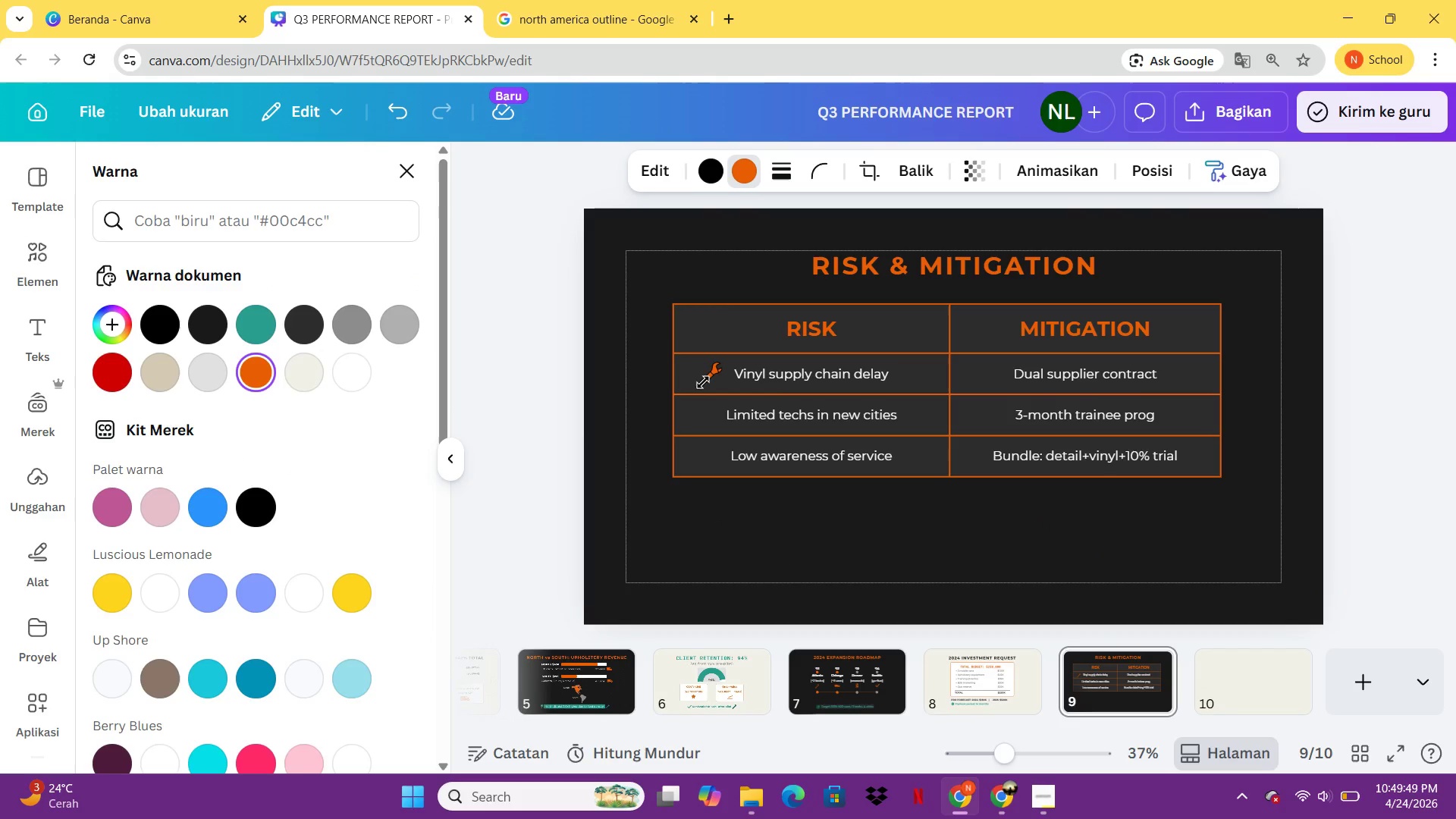 
key(ArrowUp)
 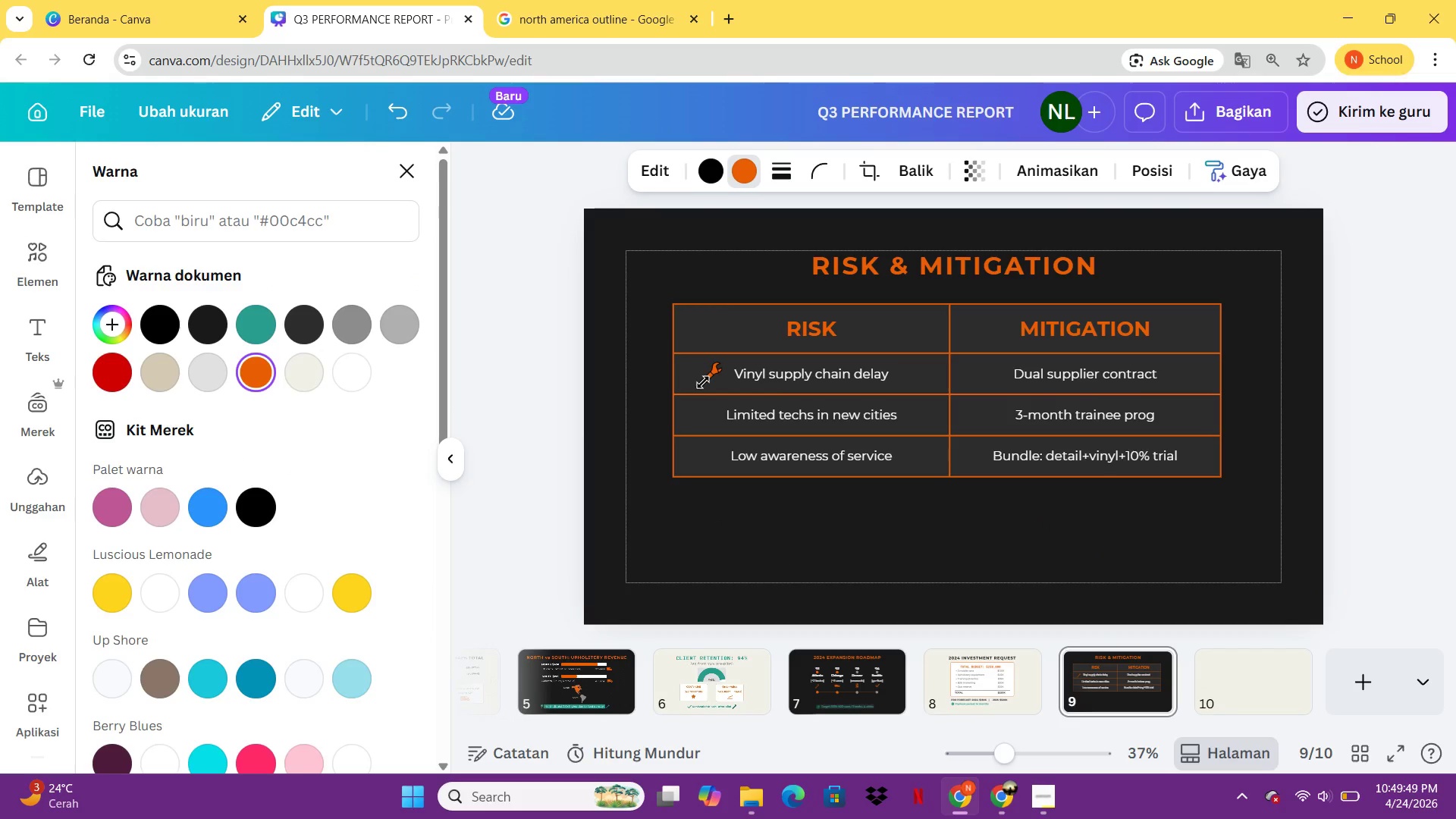 
key(ArrowUp)
 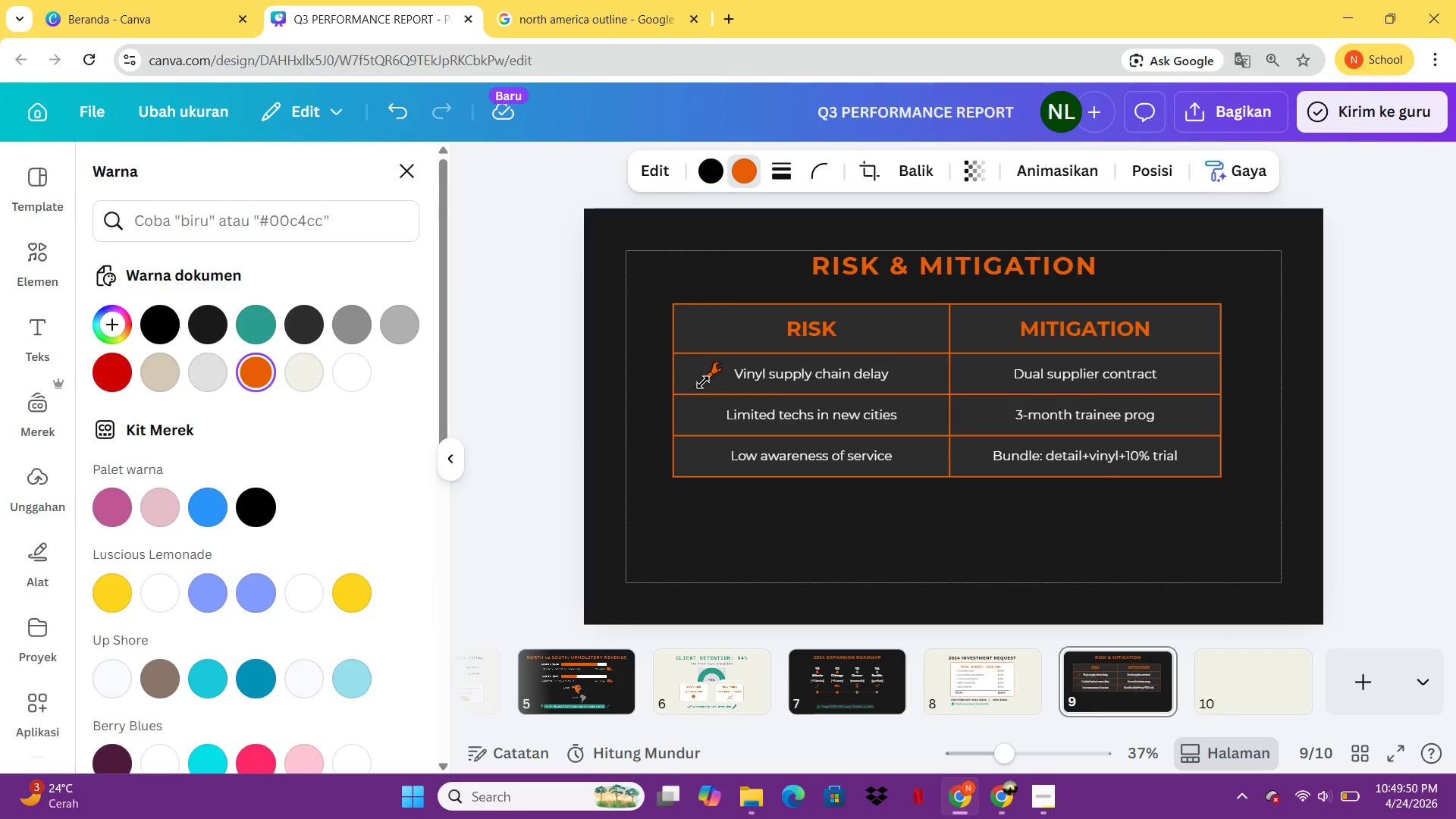 
key(ArrowUp)
 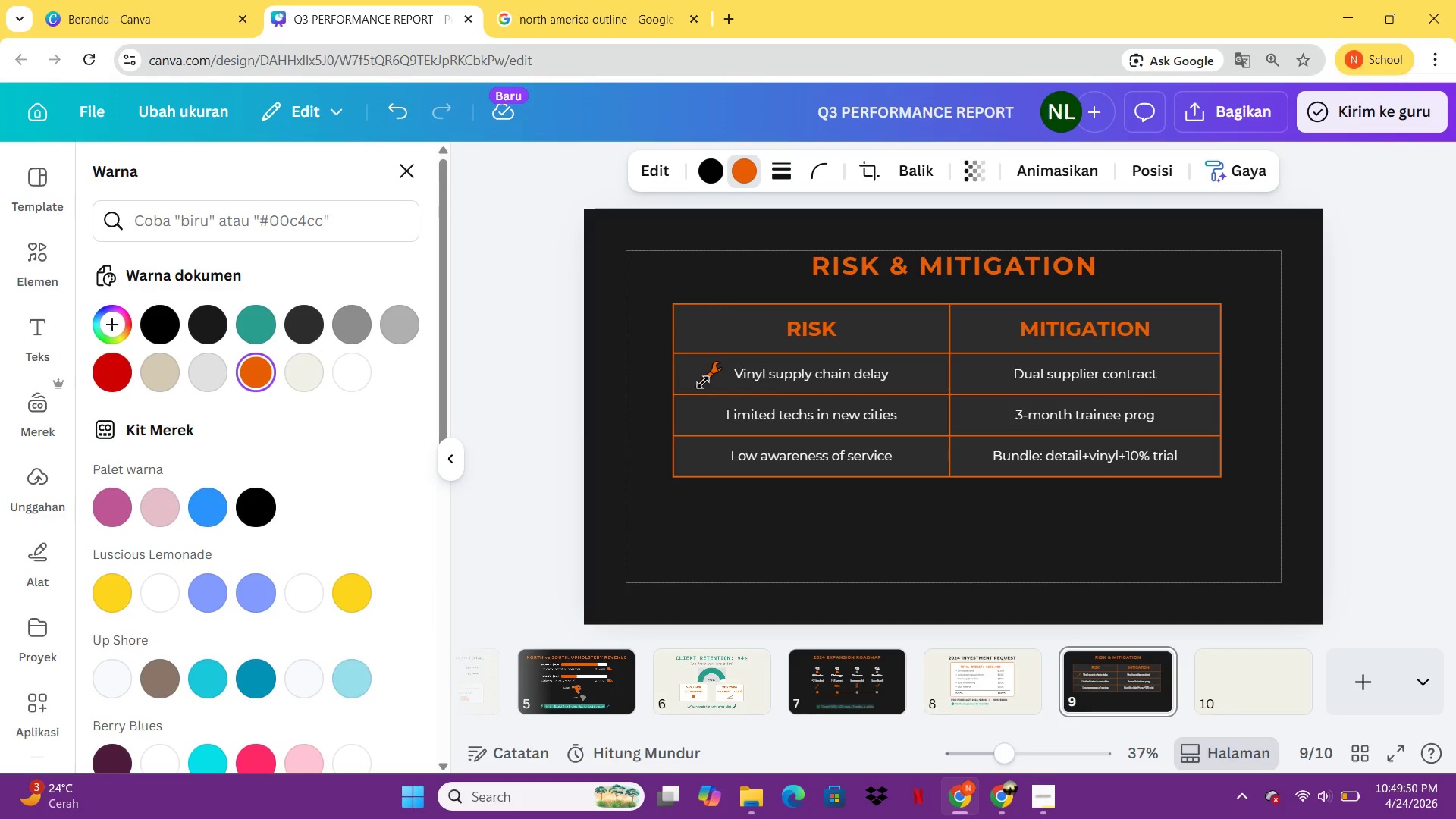 
key(ArrowUp)
 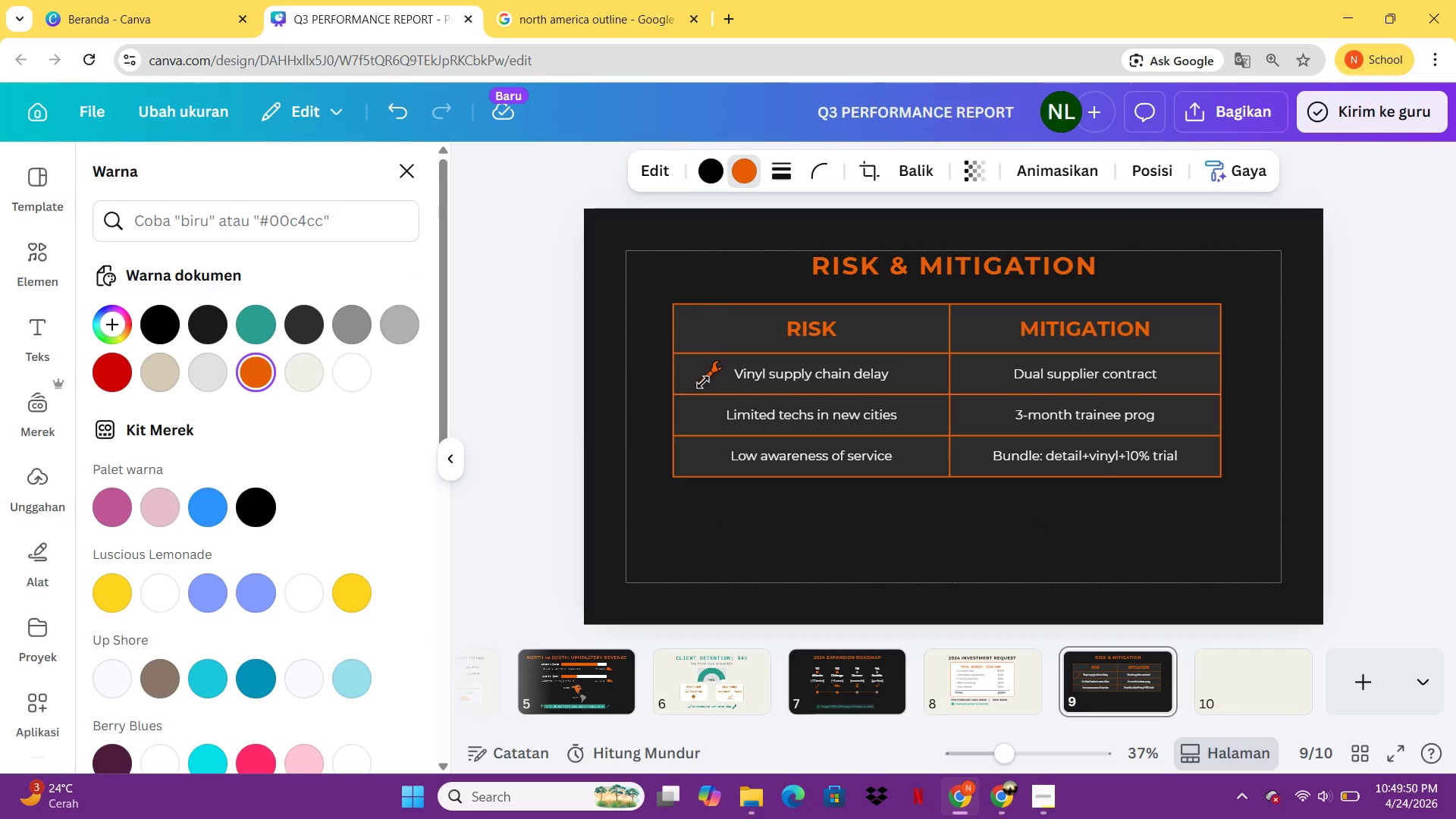 
key(ArrowUp)
 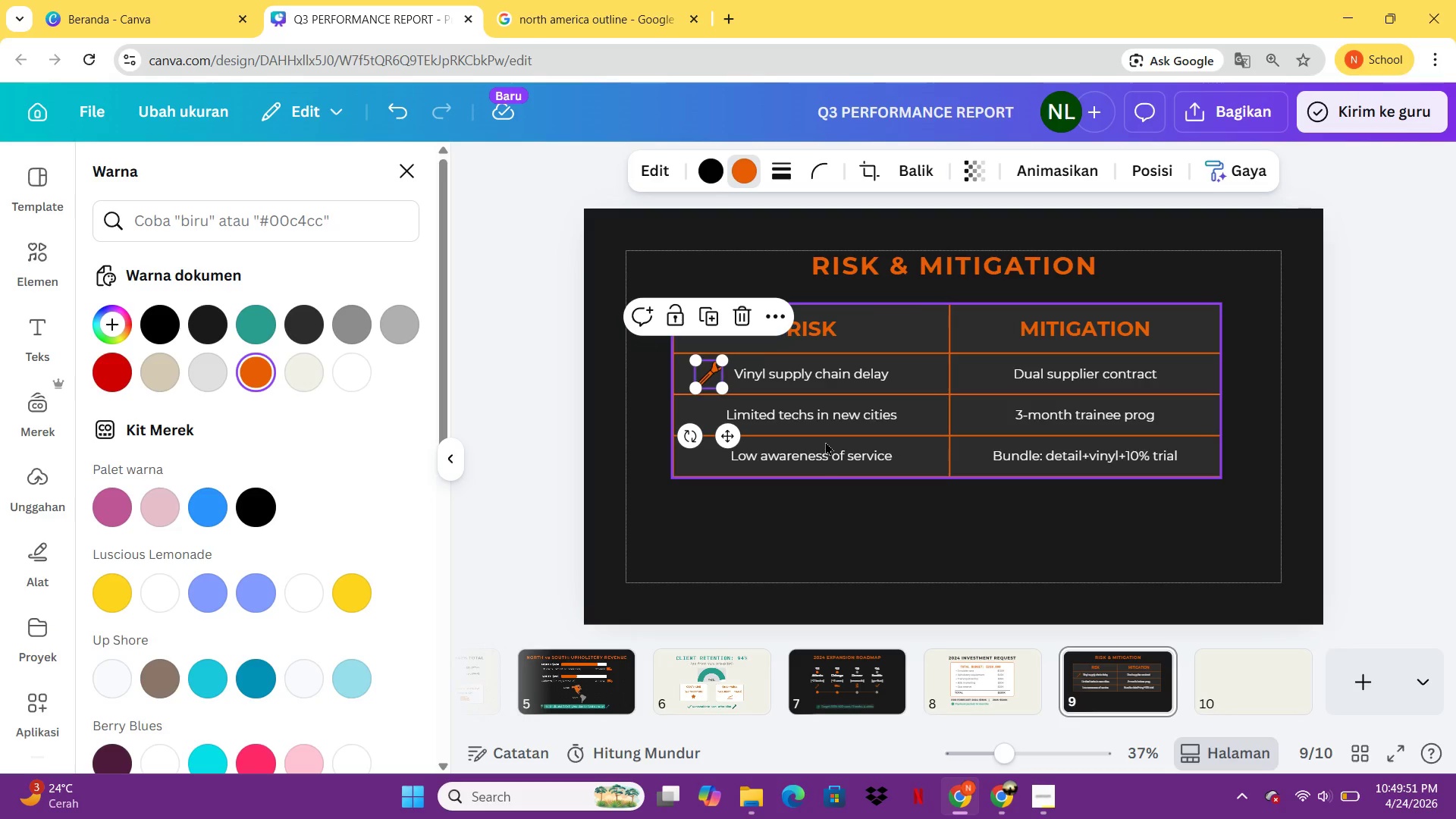 
left_click_drag(start_coordinate=[825, 441], to_coordinate=[836, 447])
 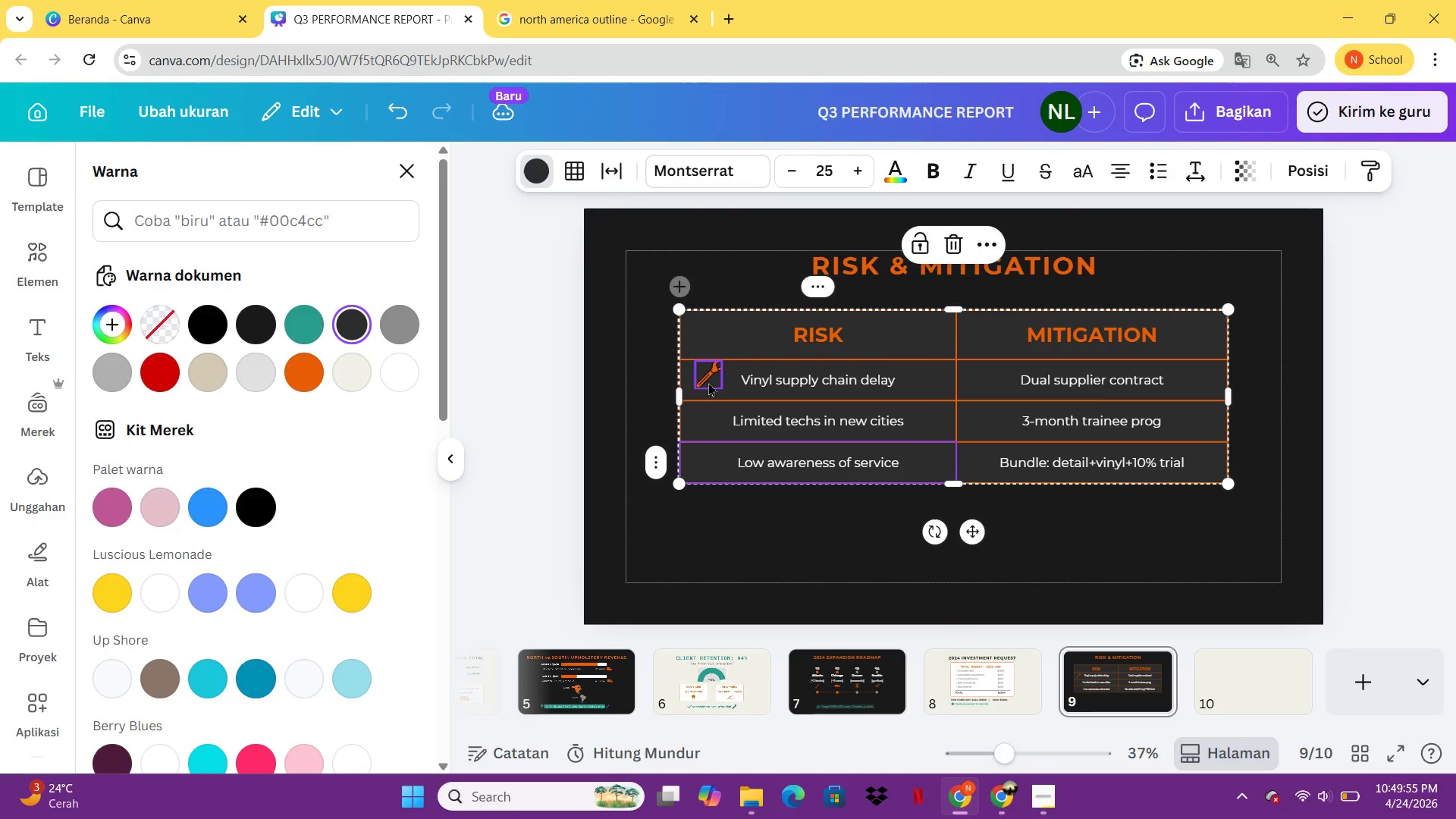 
left_click([708, 382])
 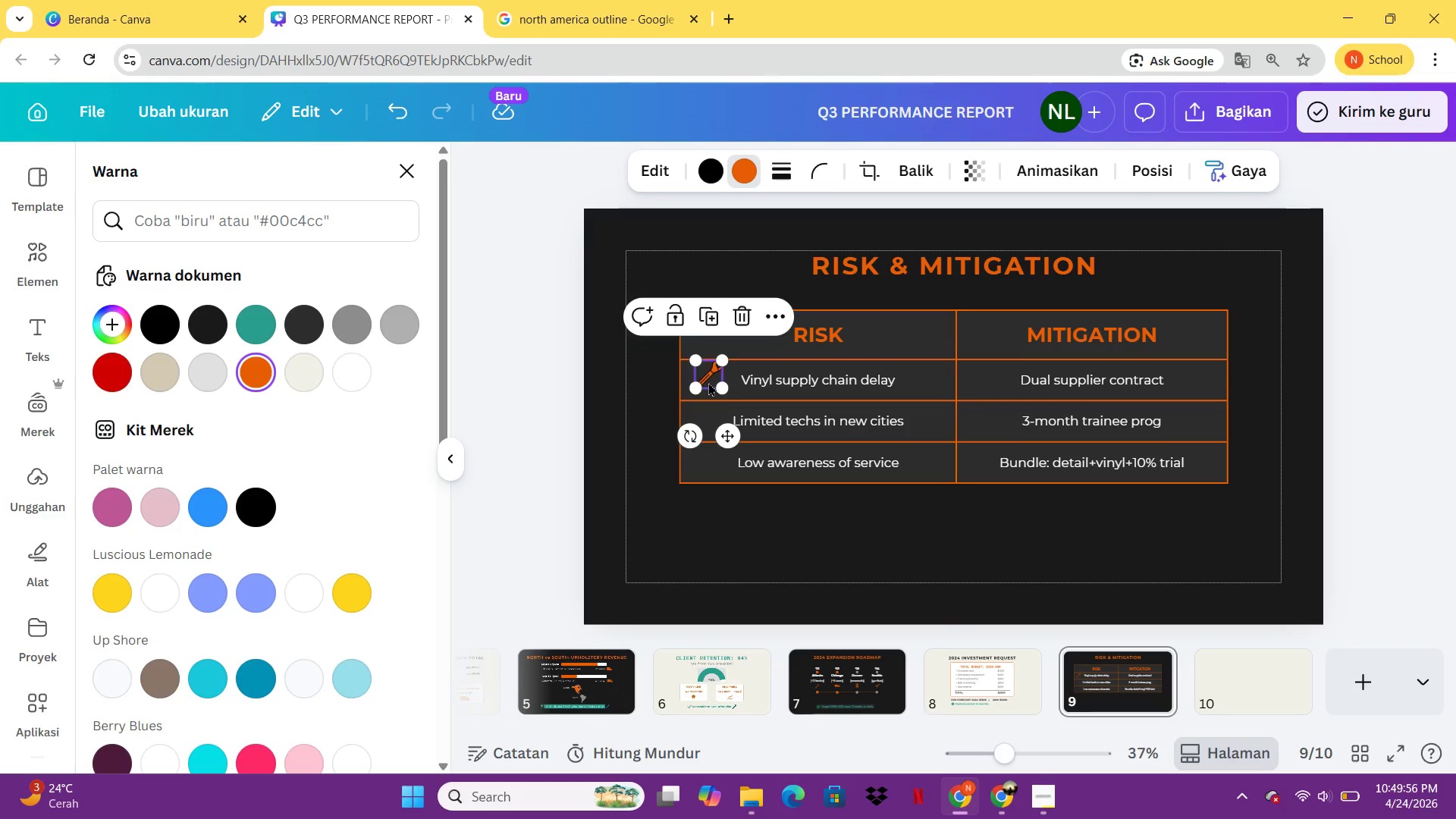 
key(ArrowDown)
 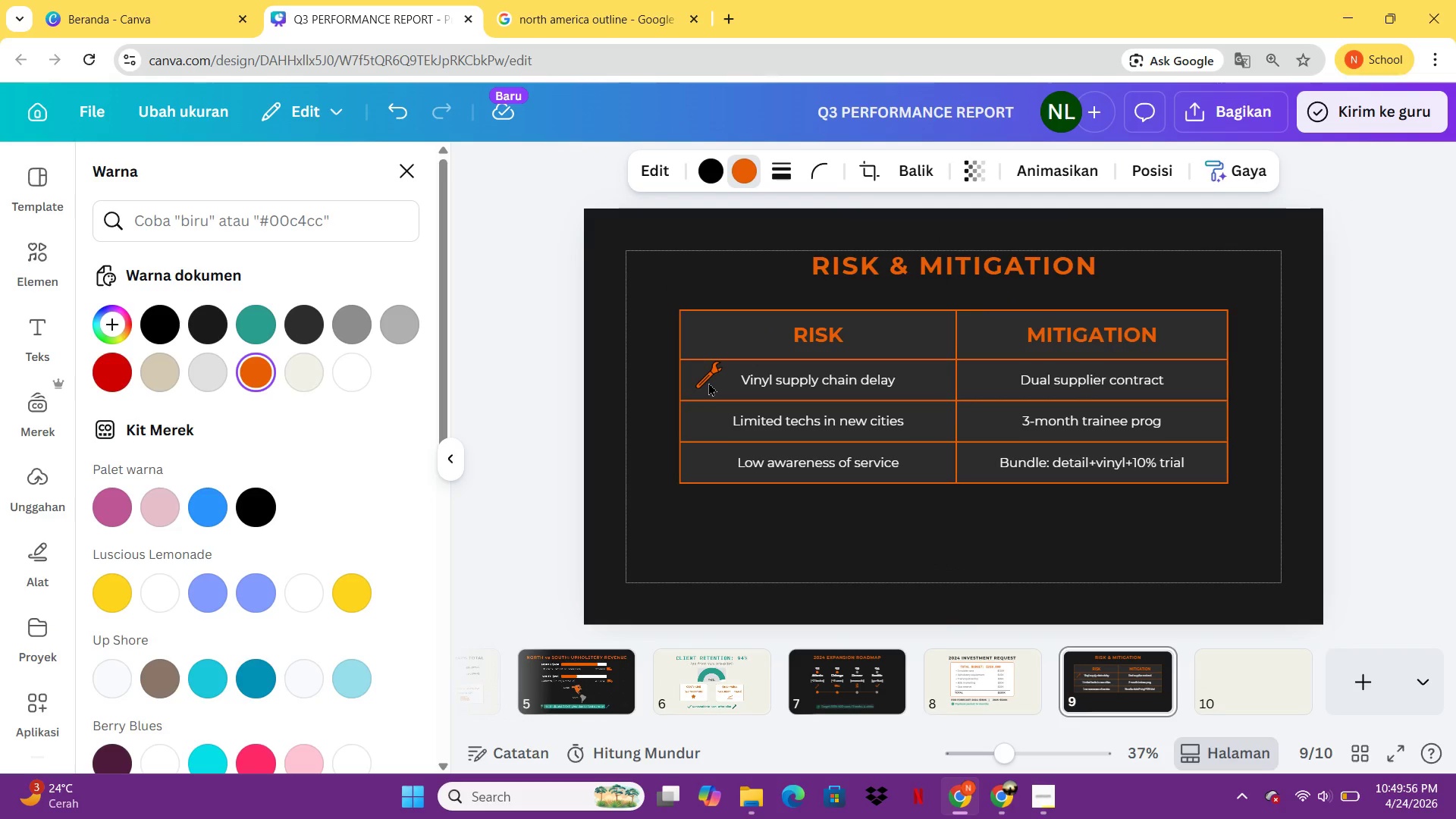 
key(ArrowDown)
 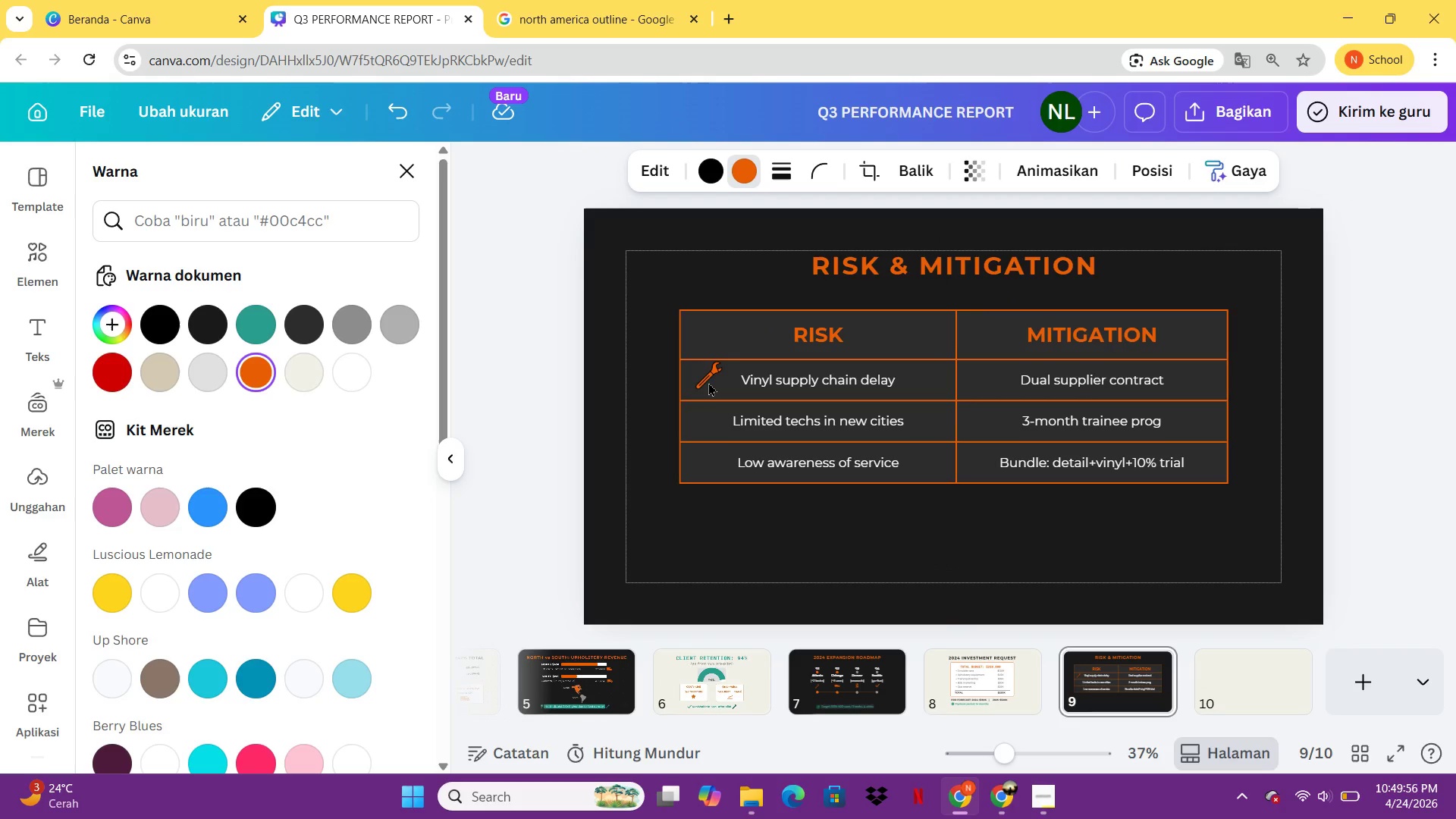 
key(ArrowDown)
 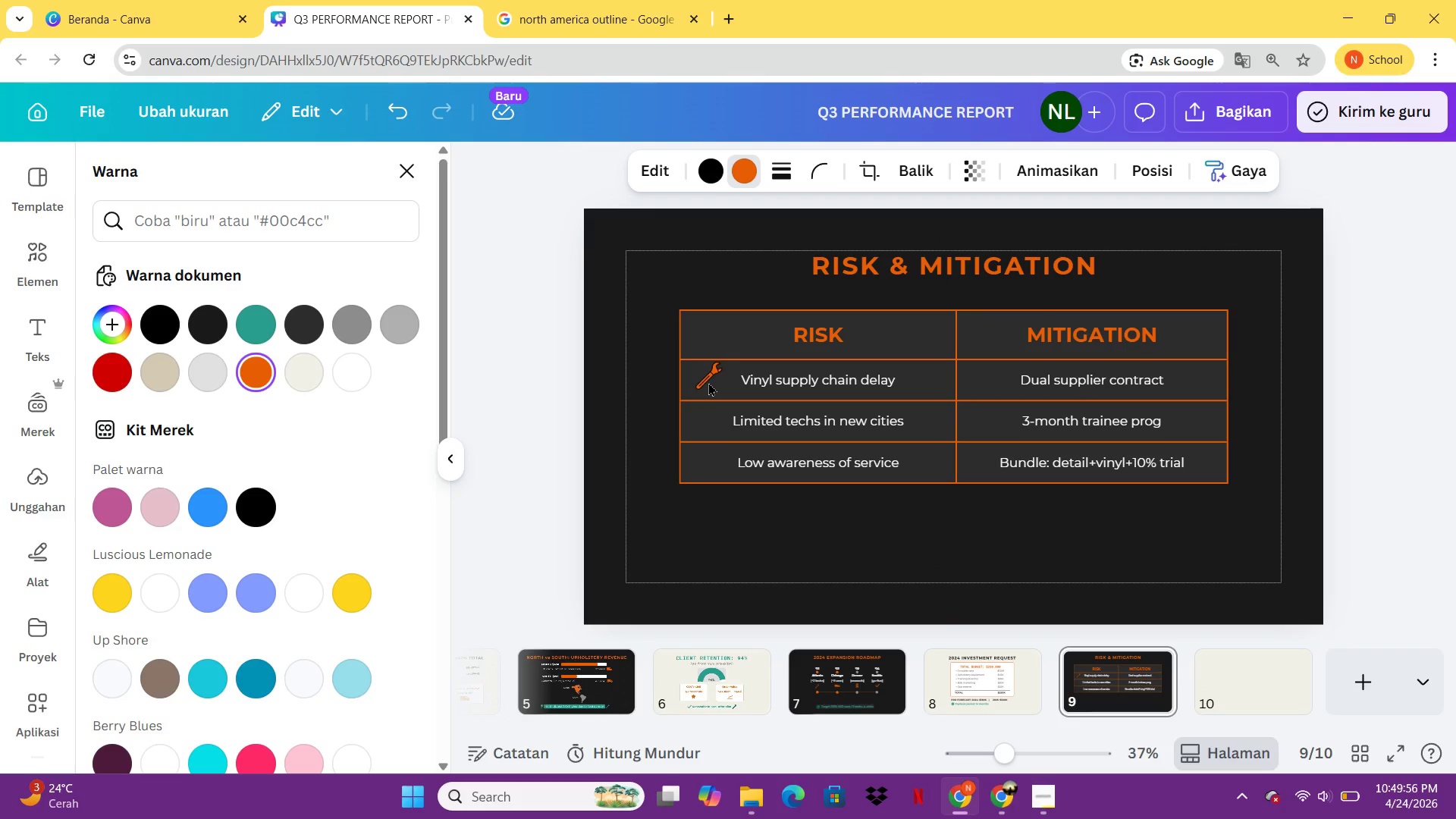 
key(ArrowDown)
 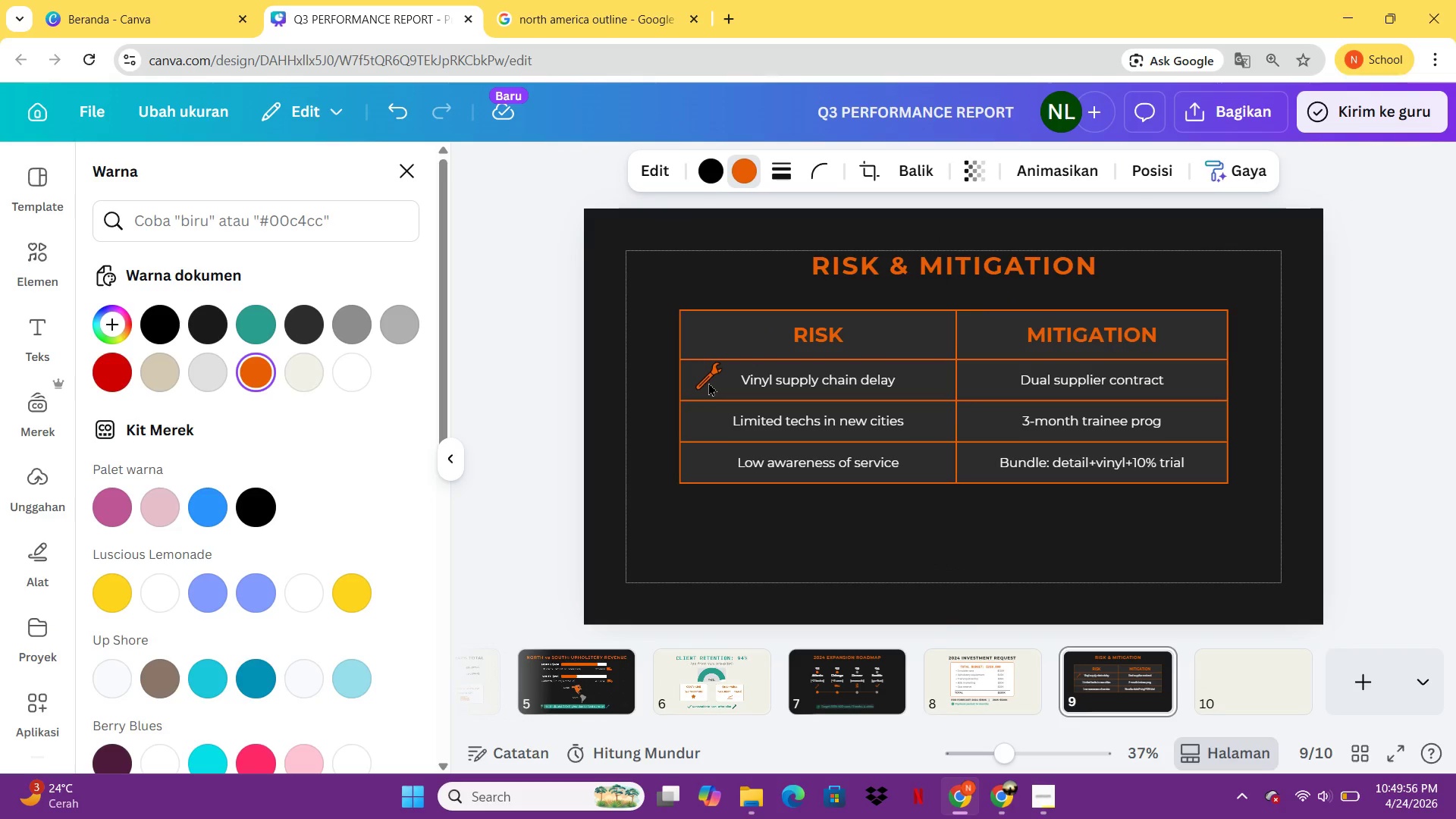 
hold_key(key=ArrowDown, duration=0.8)
 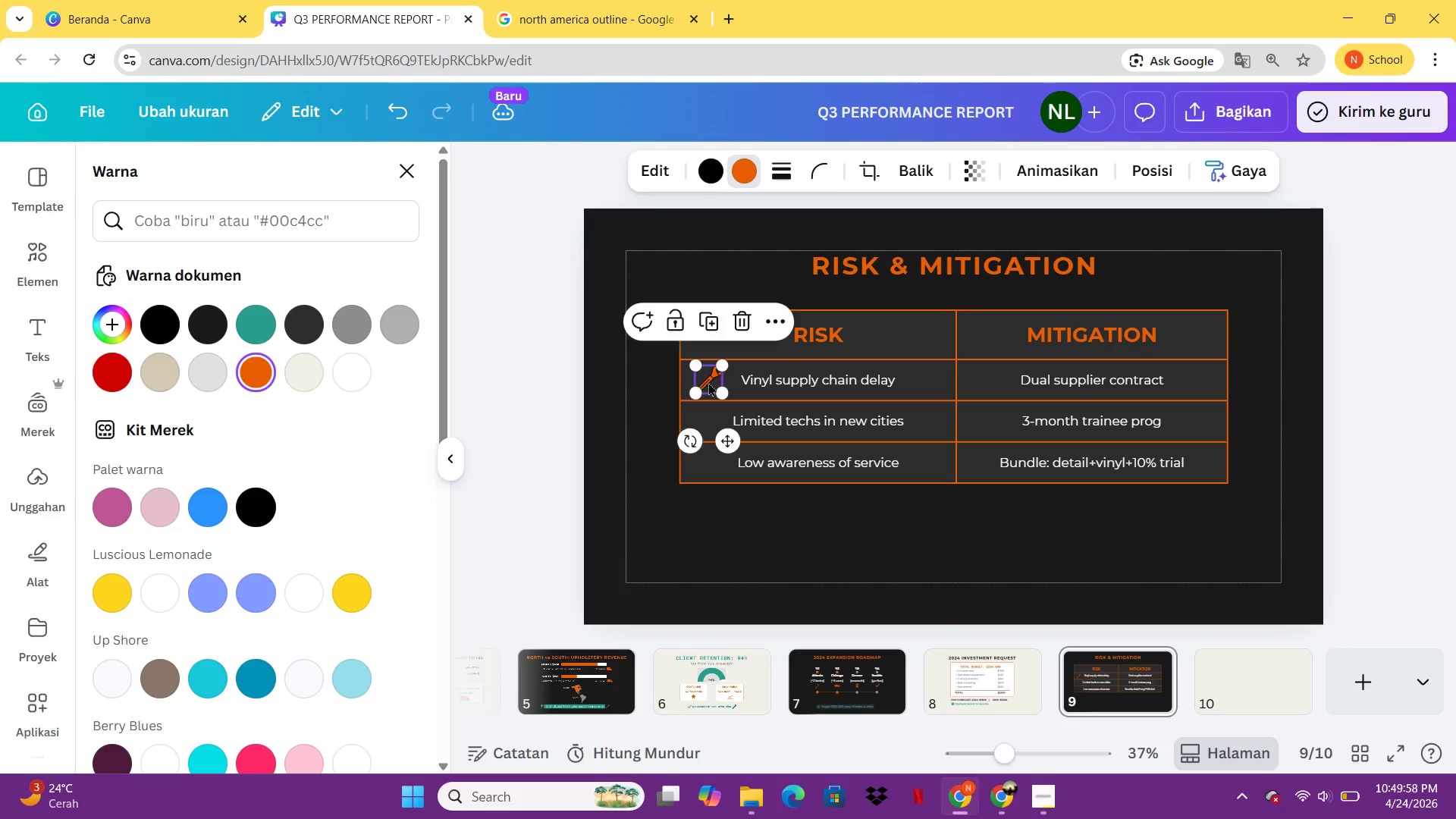 
key(ArrowRight)
 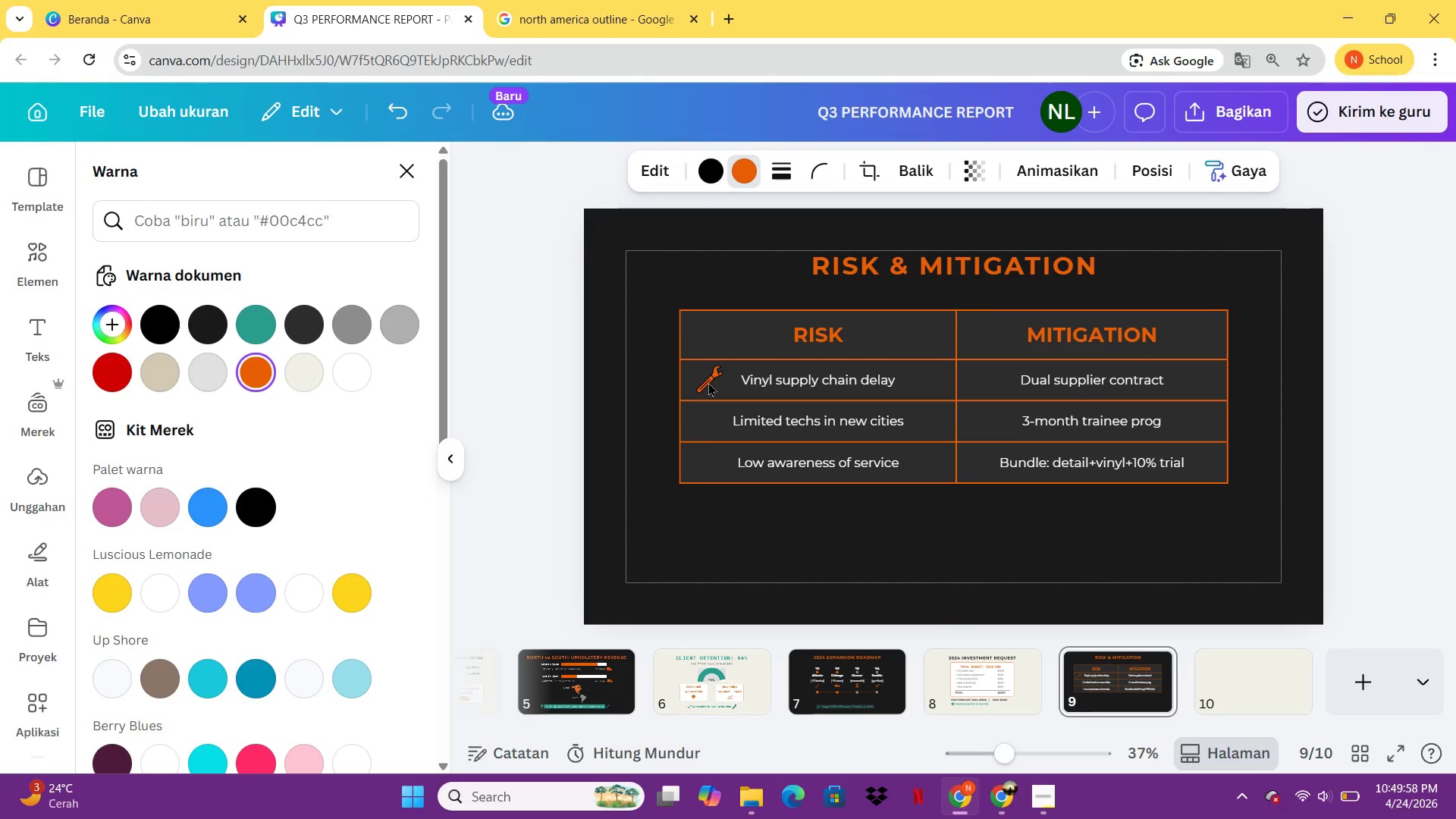 
hold_key(key=ArrowRight, duration=0.41)
 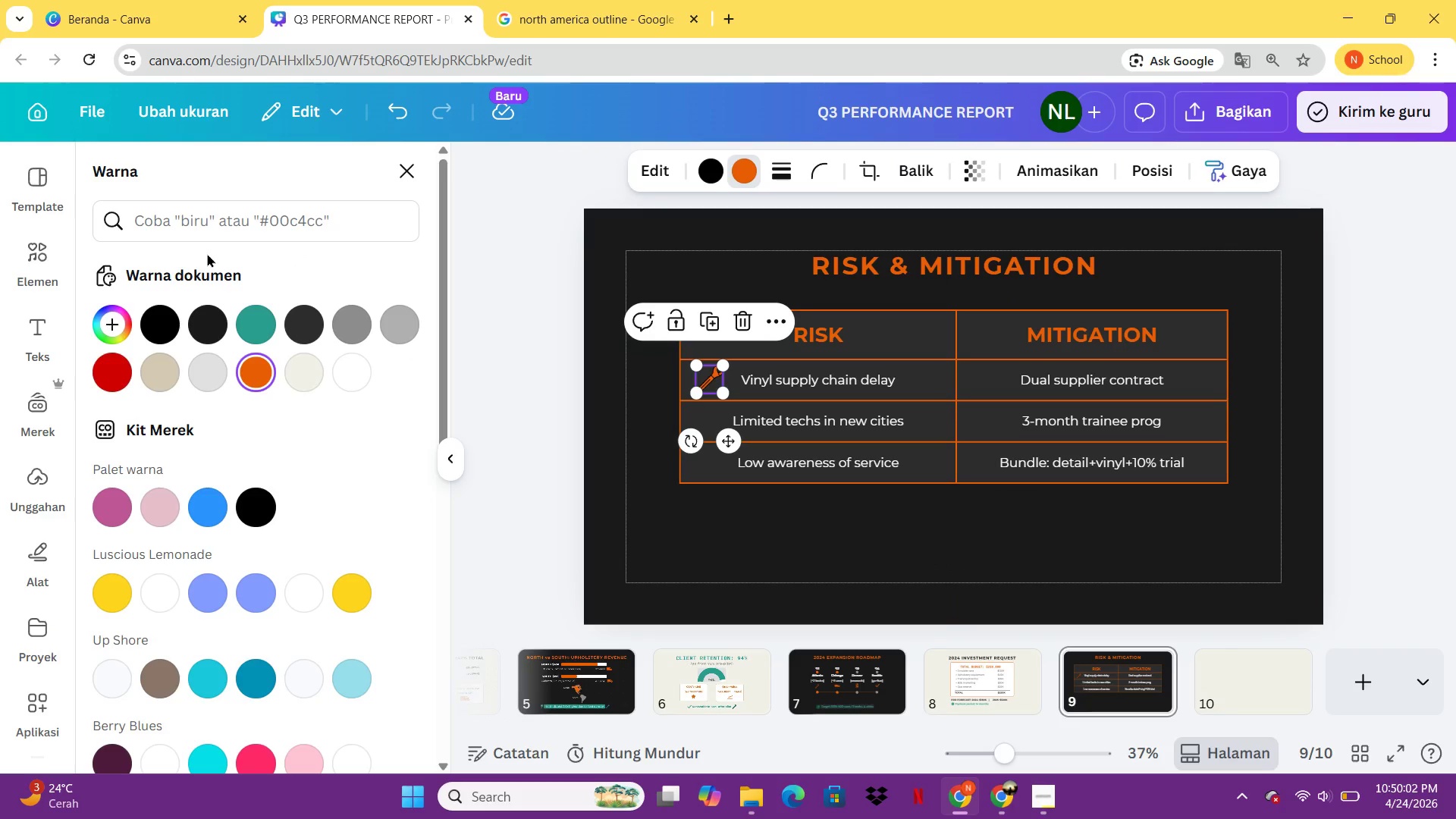 
left_click([48, 268])
 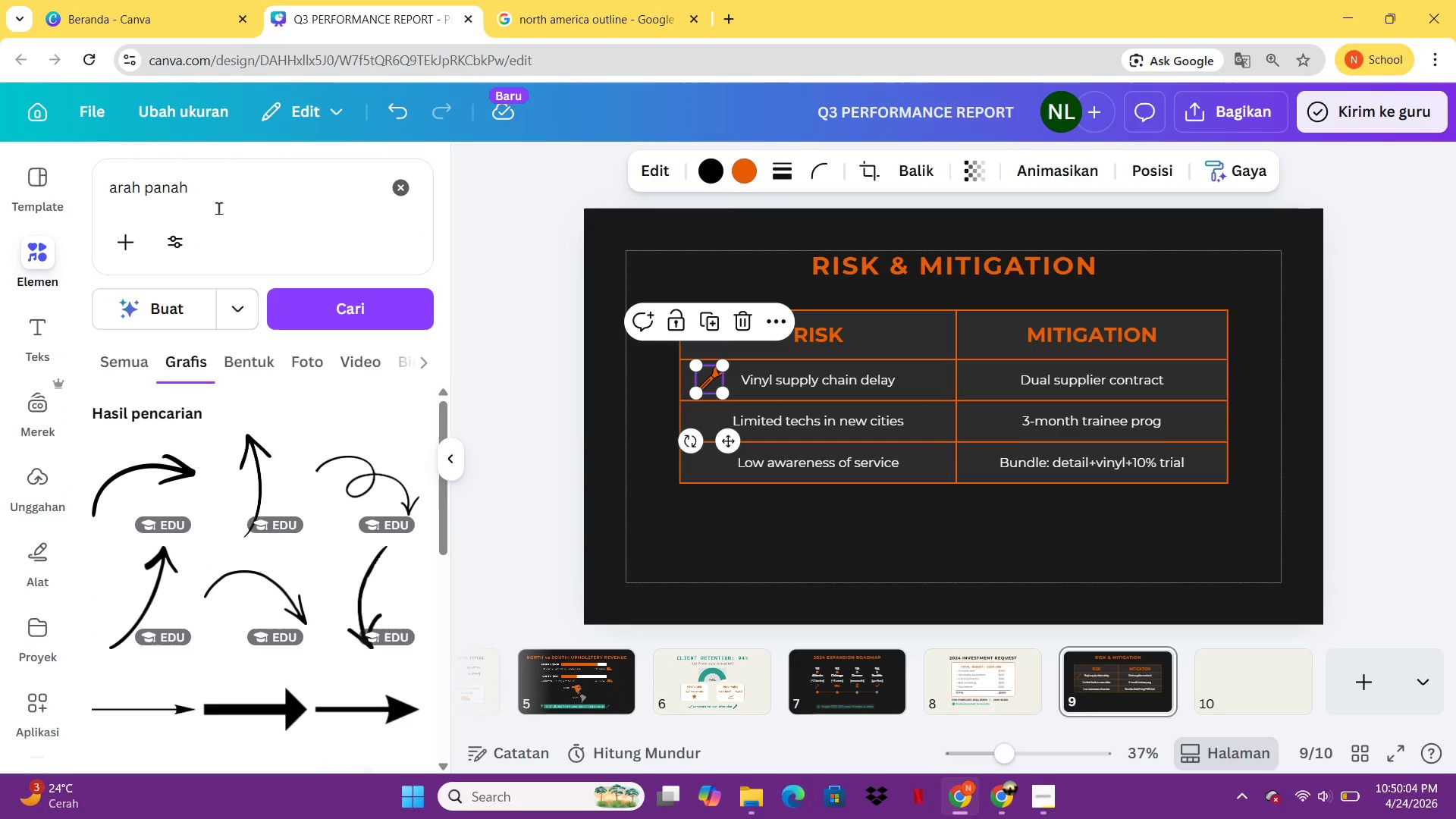 
left_click([218, 208])
 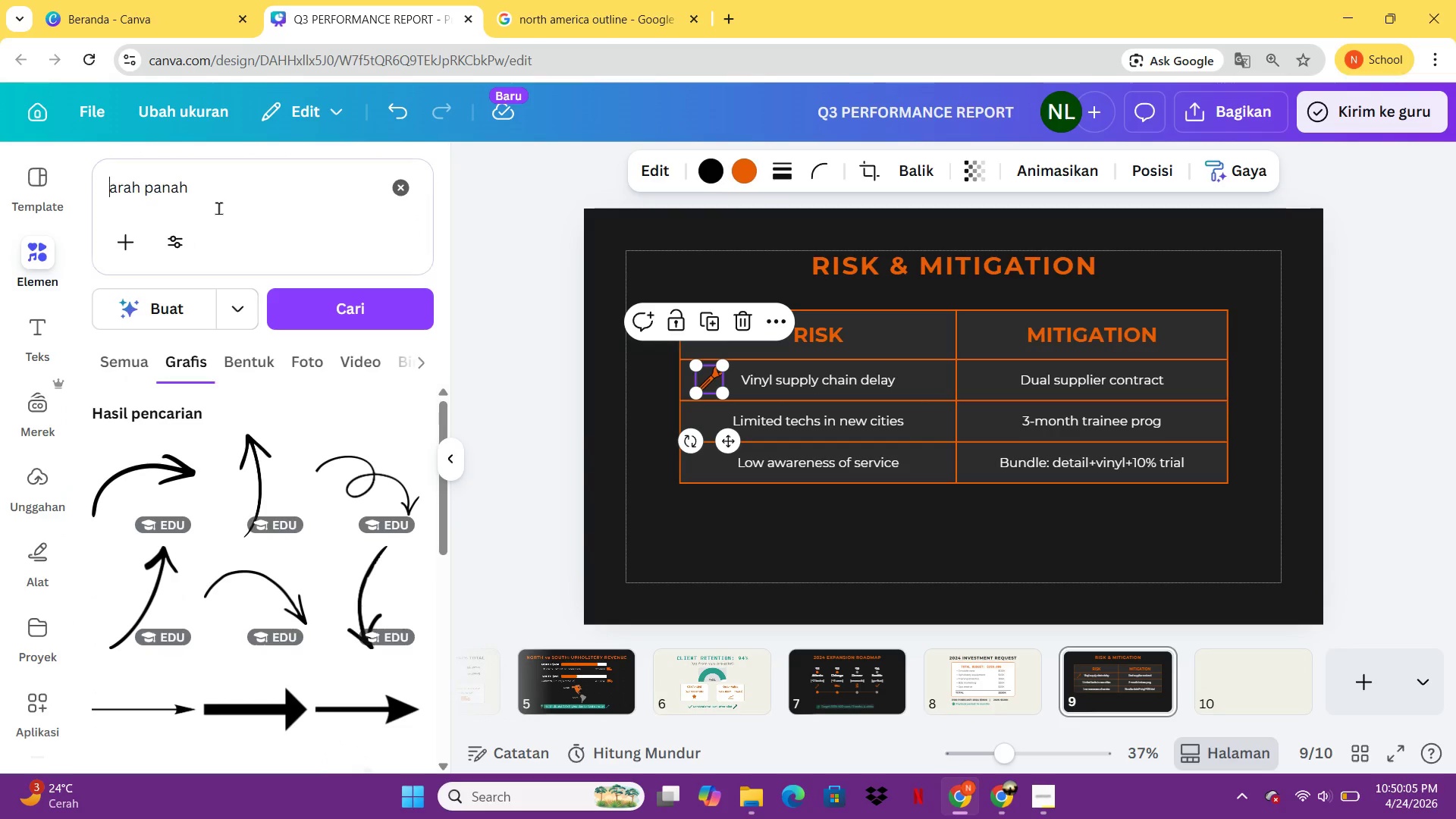 
key(Control+A)
 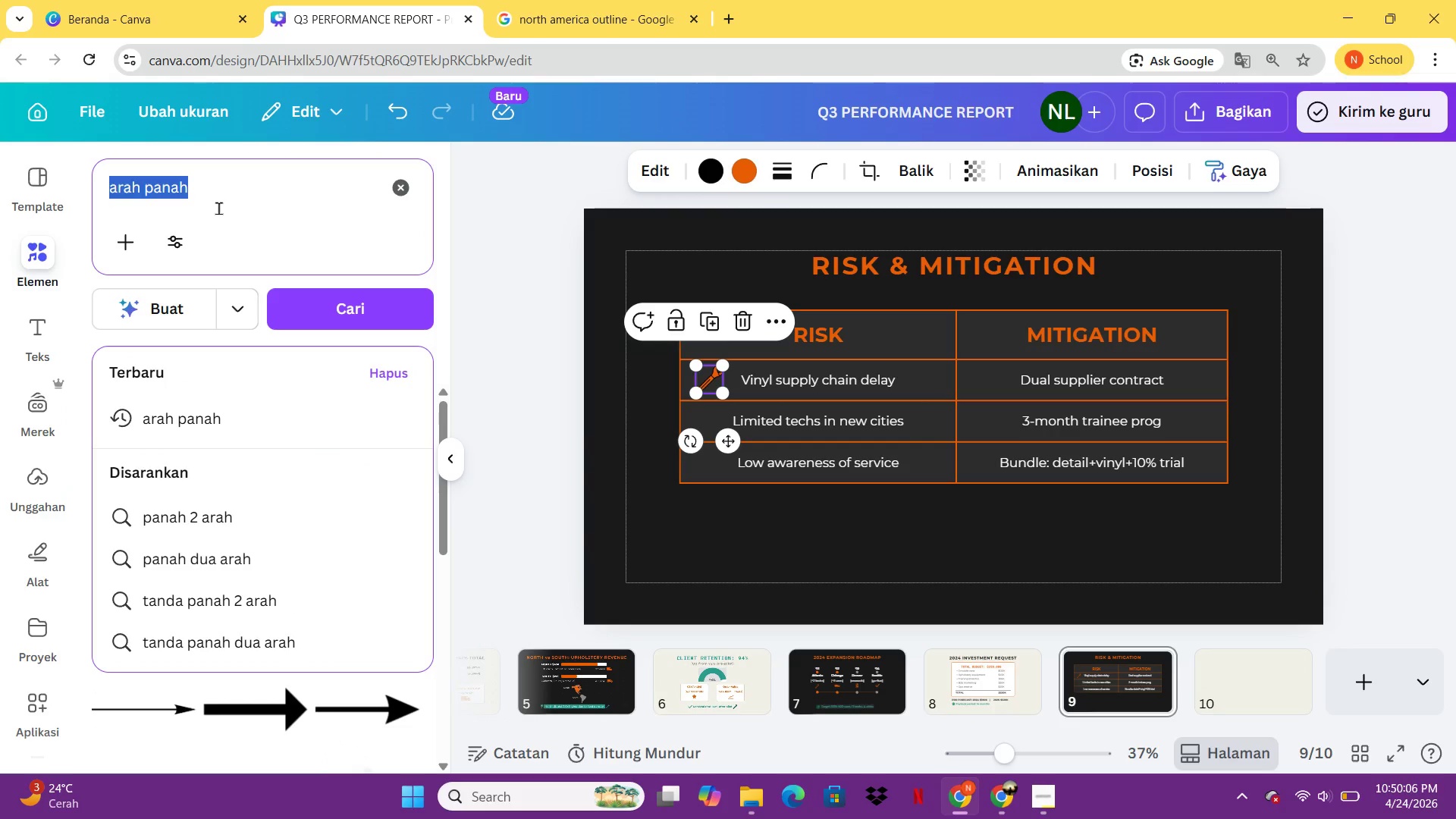 
type(mekanik)
 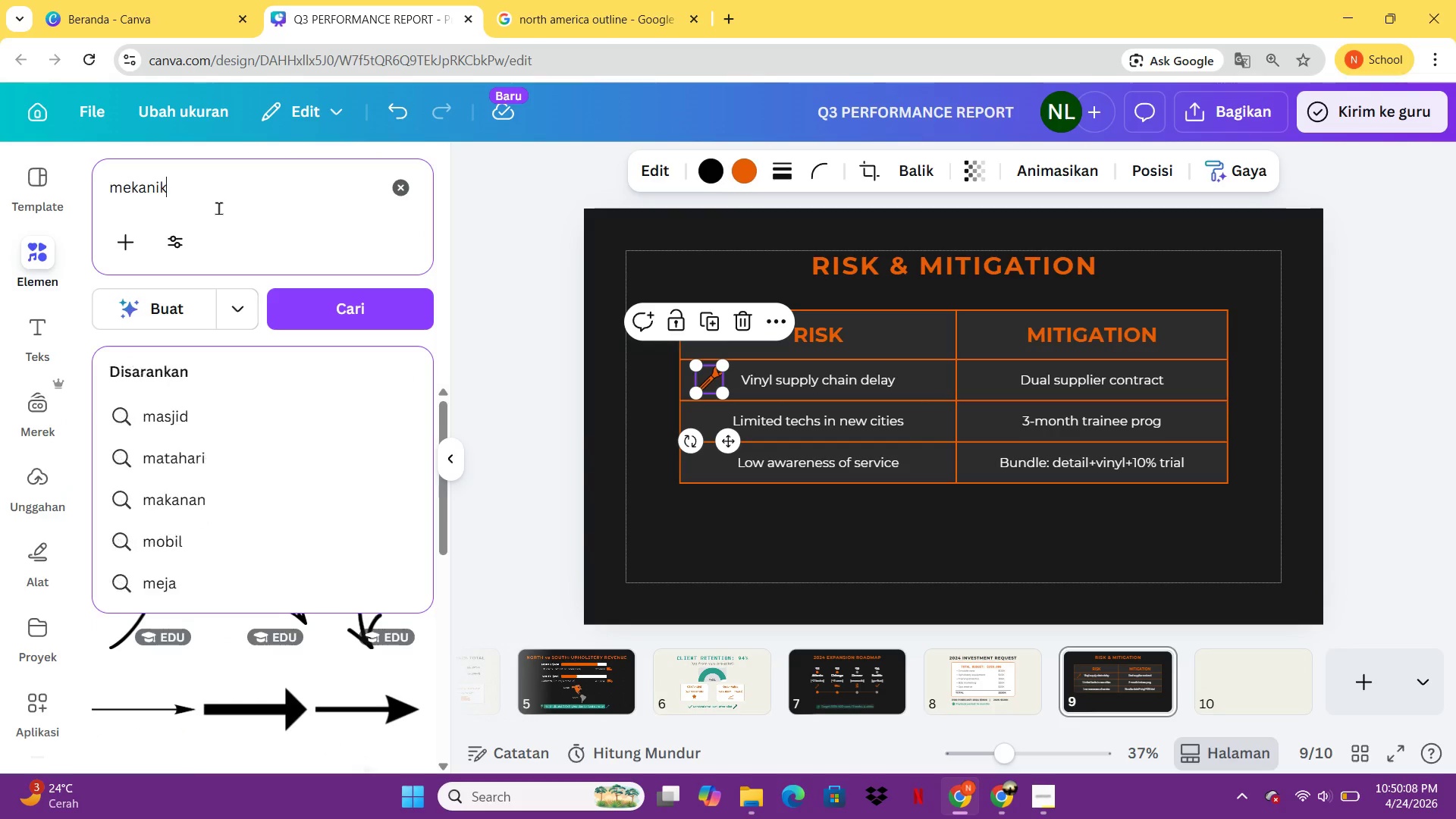 
key(Enter)
 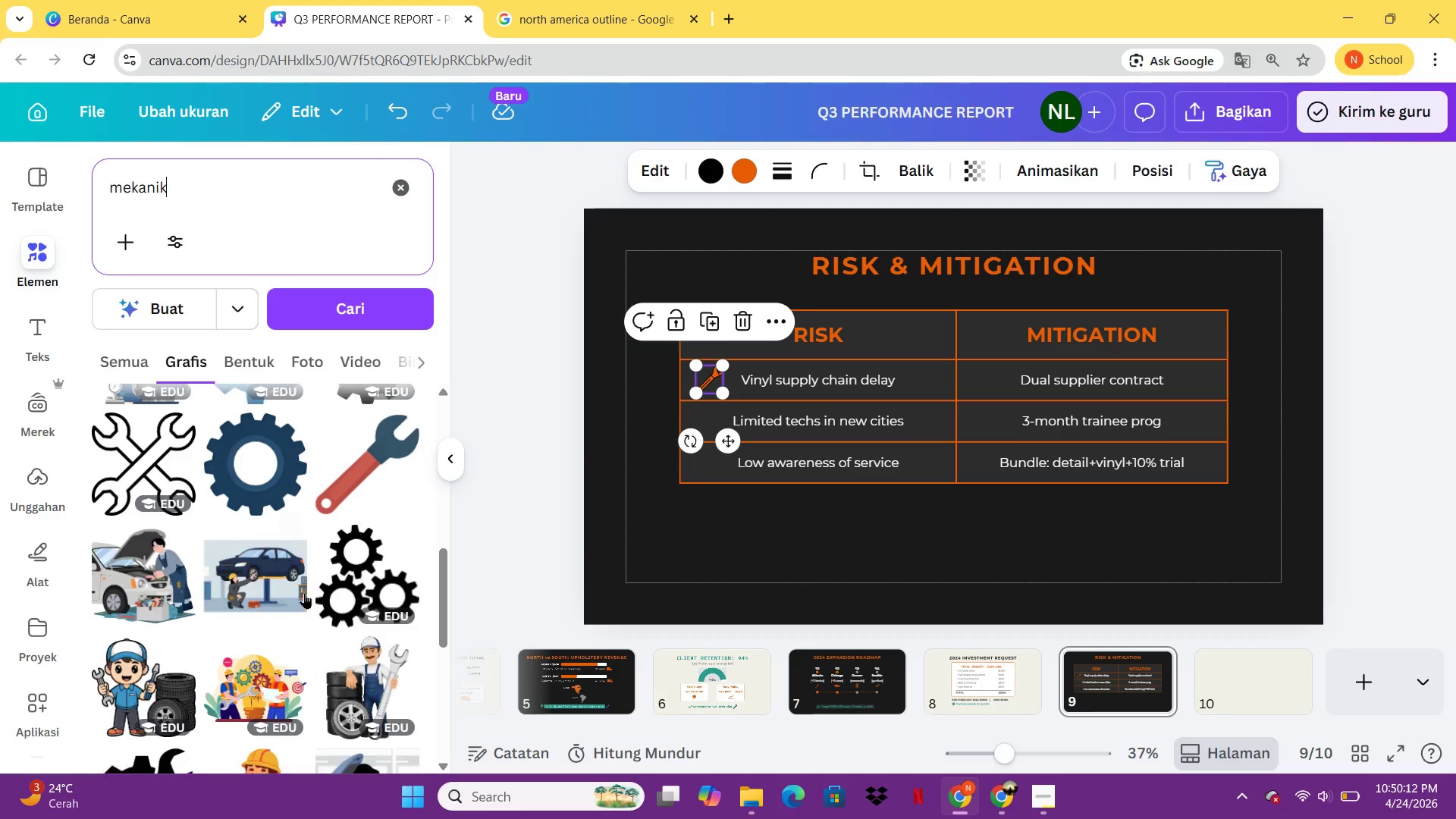 
wait(5.5)
 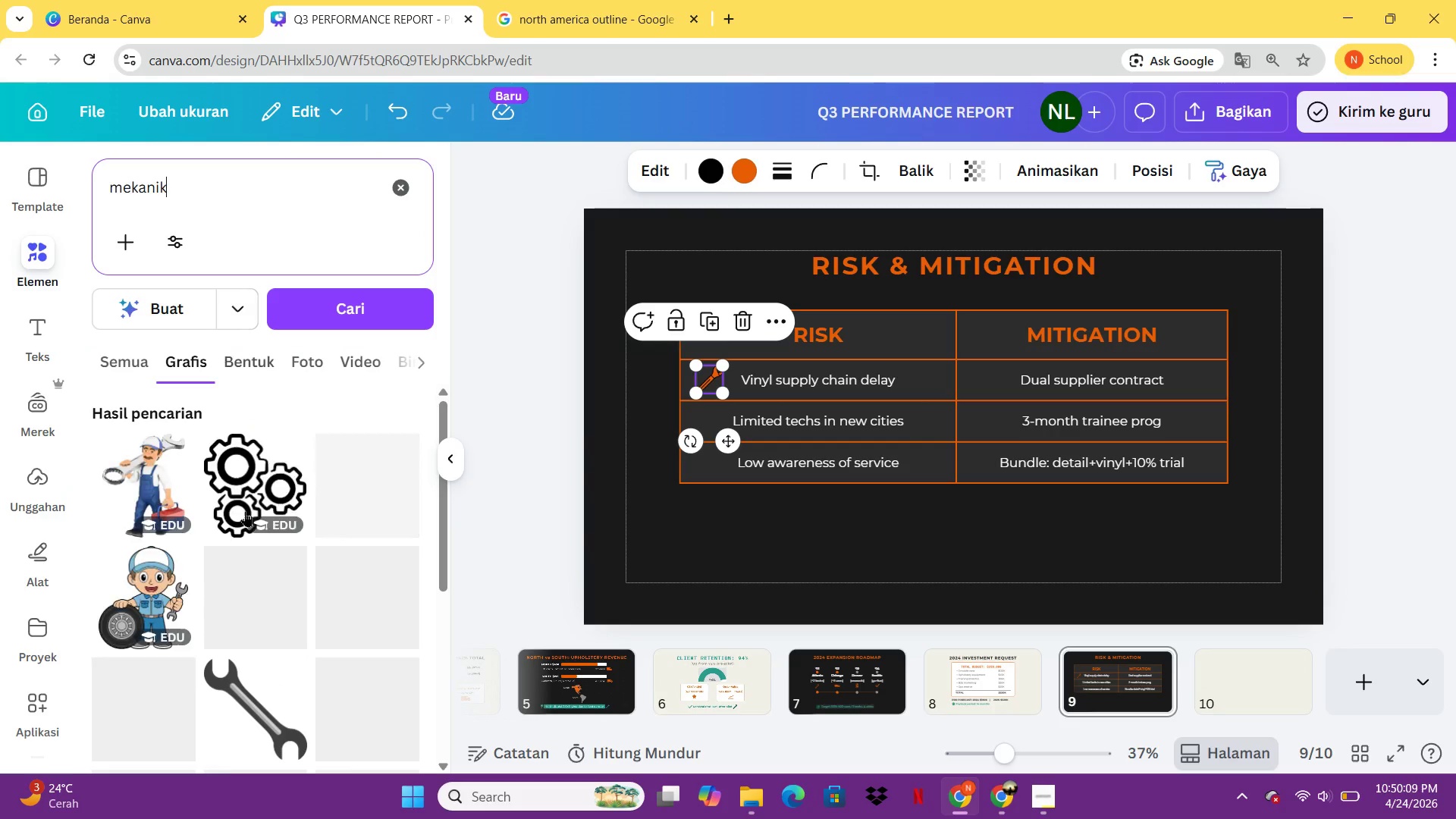 
mouse_move([256, 640])
 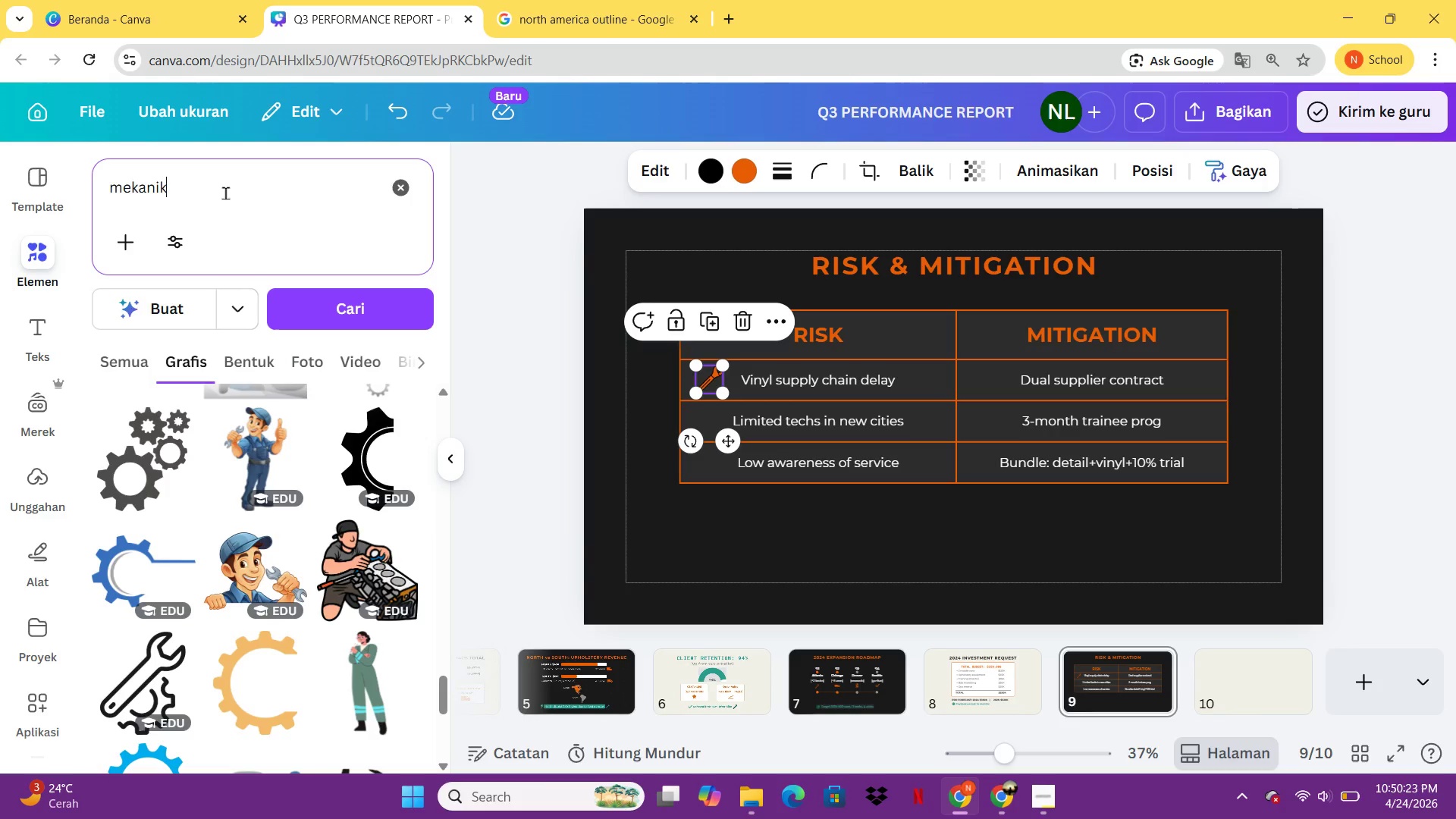 
left_click([224, 192])
 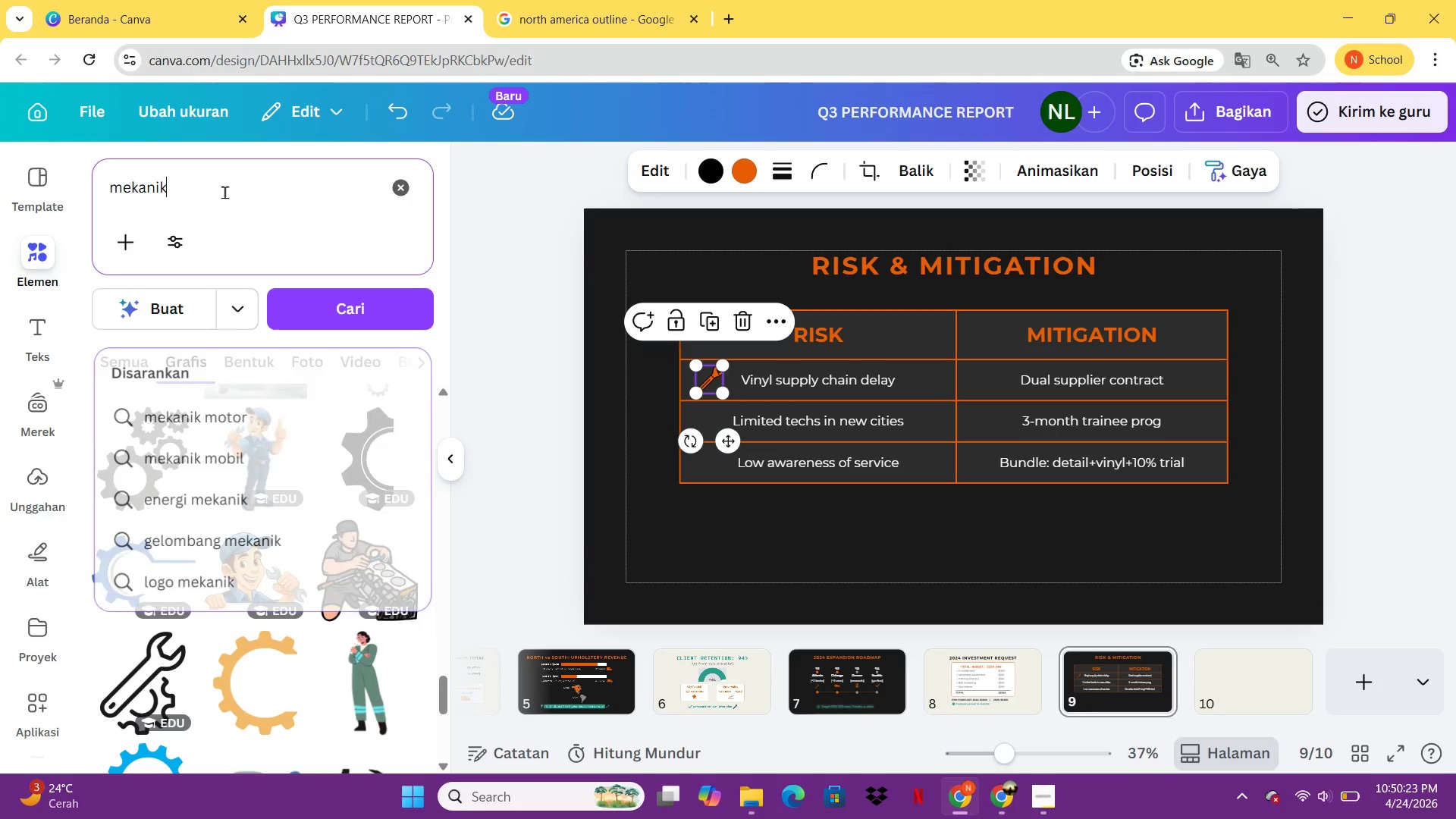 
type( work)
 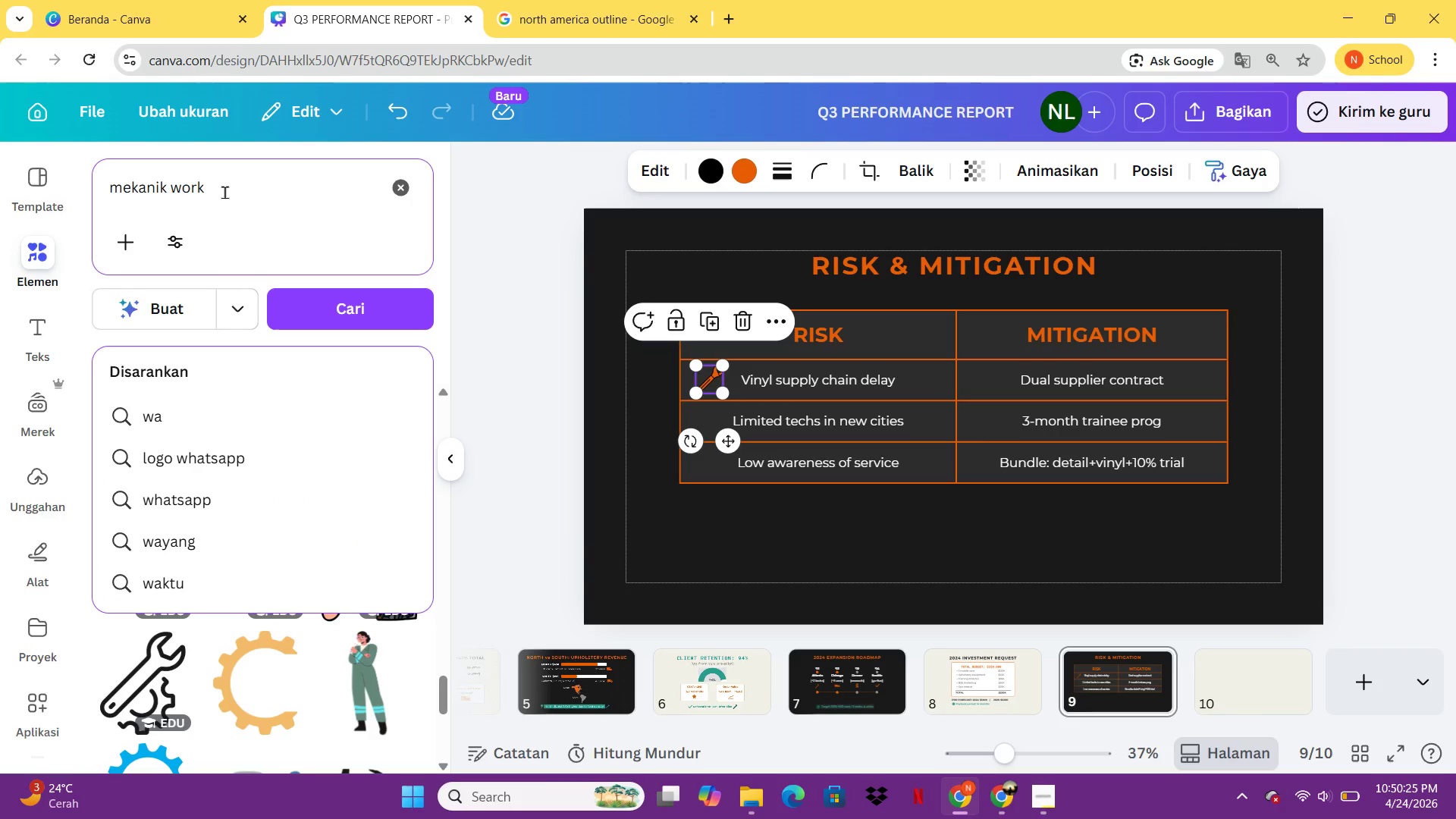 
key(Enter)
 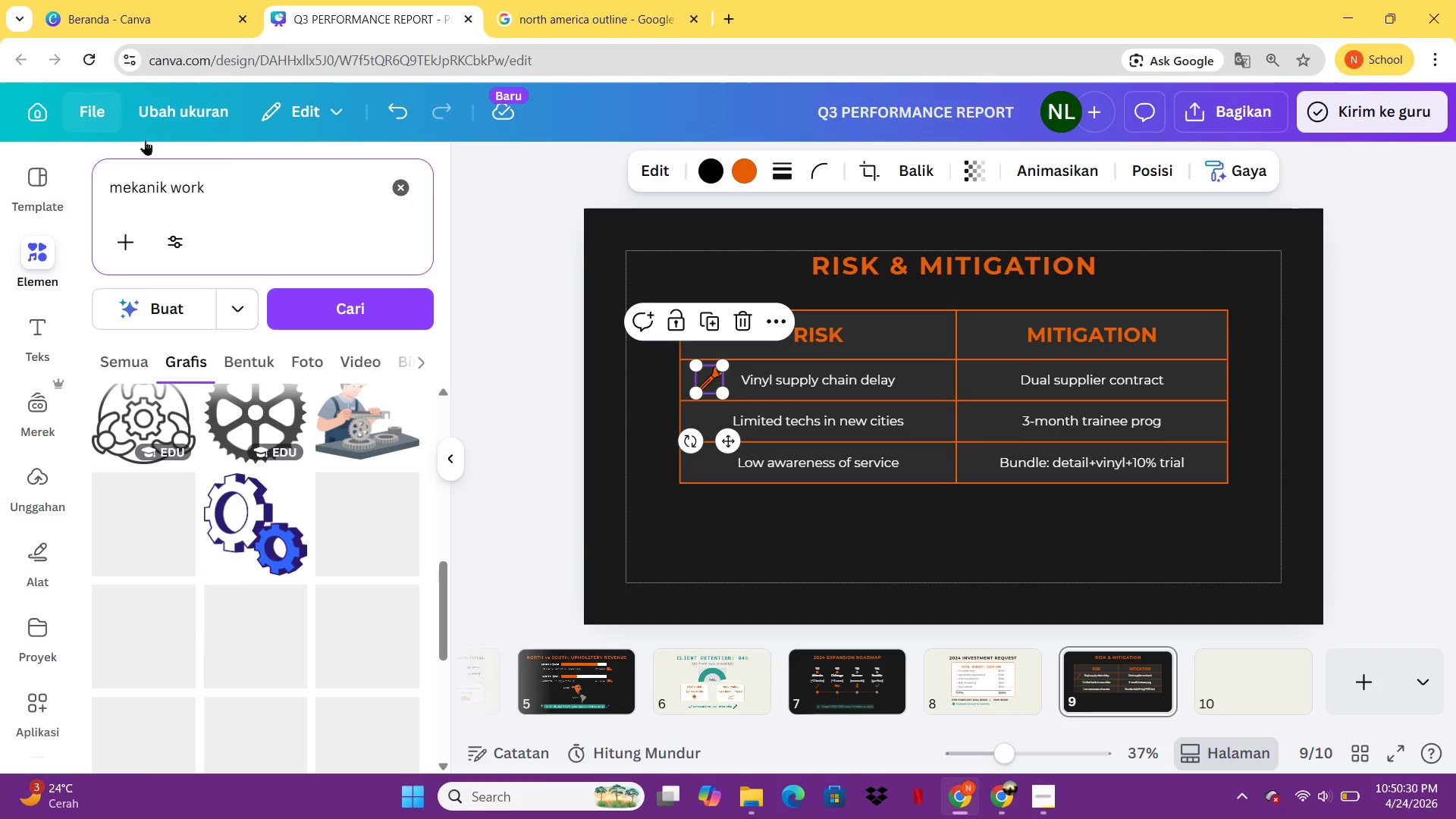 
wait(6.52)
 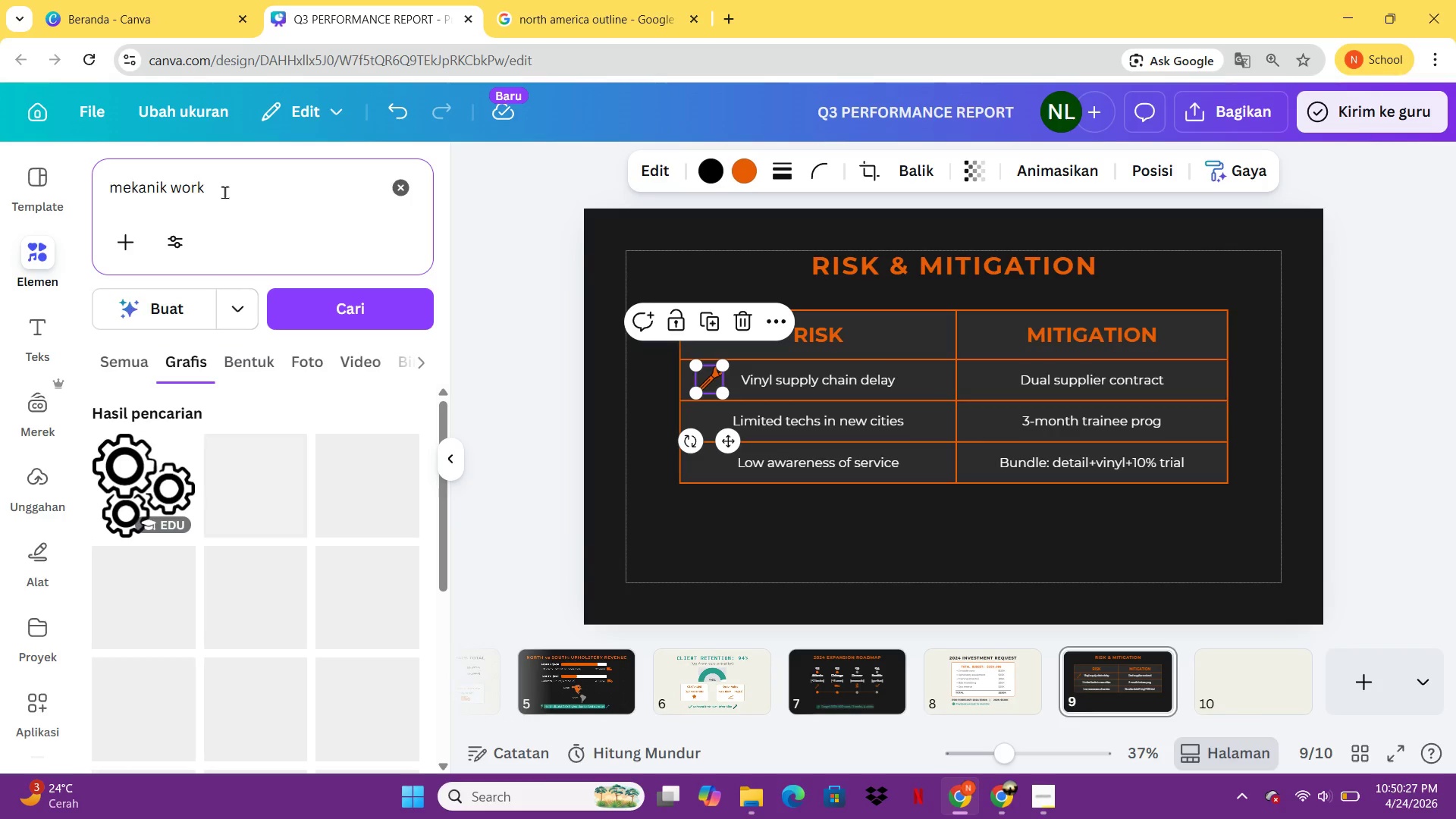 
key(Backspace)
 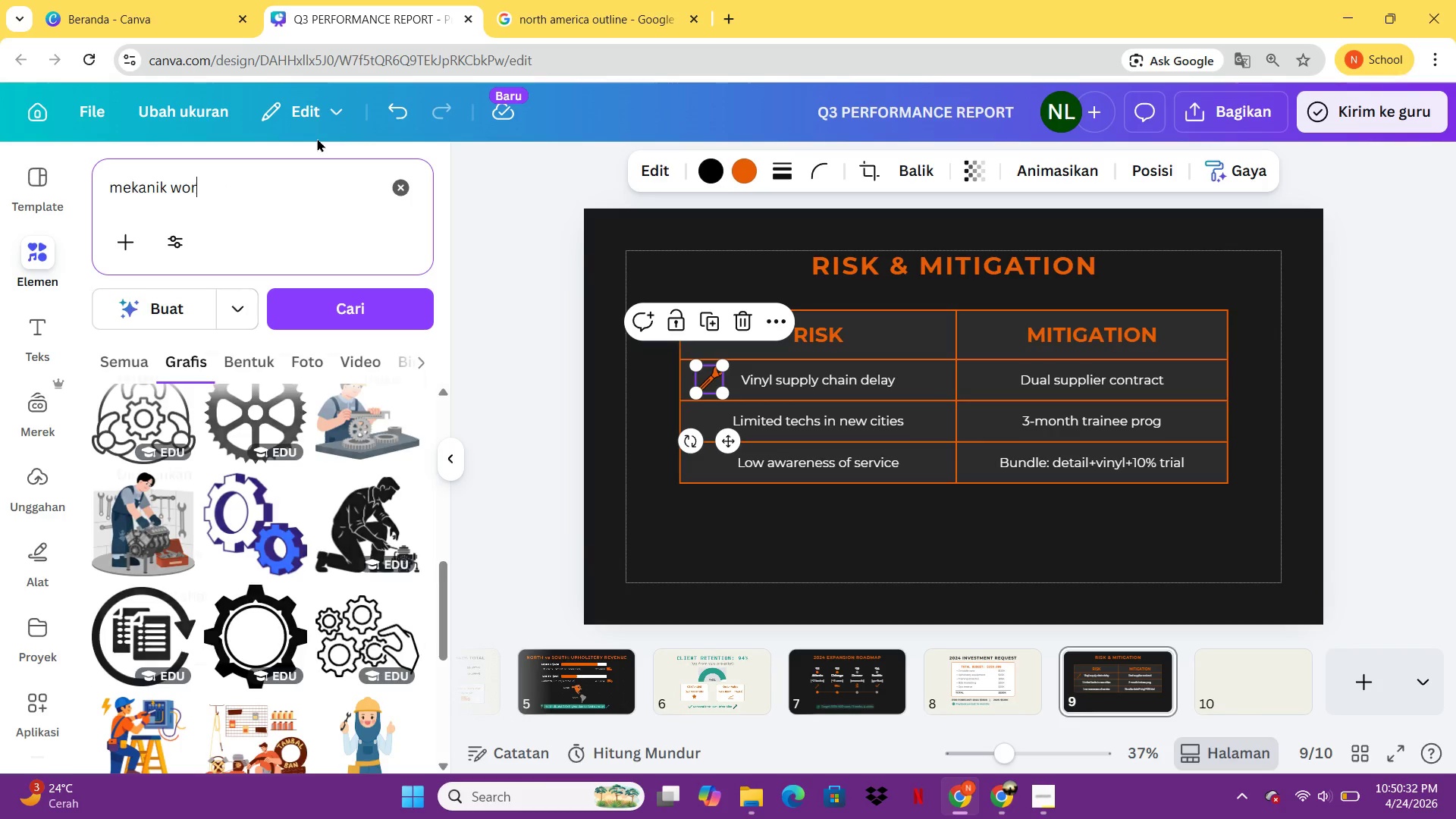 
key(Backspace)
 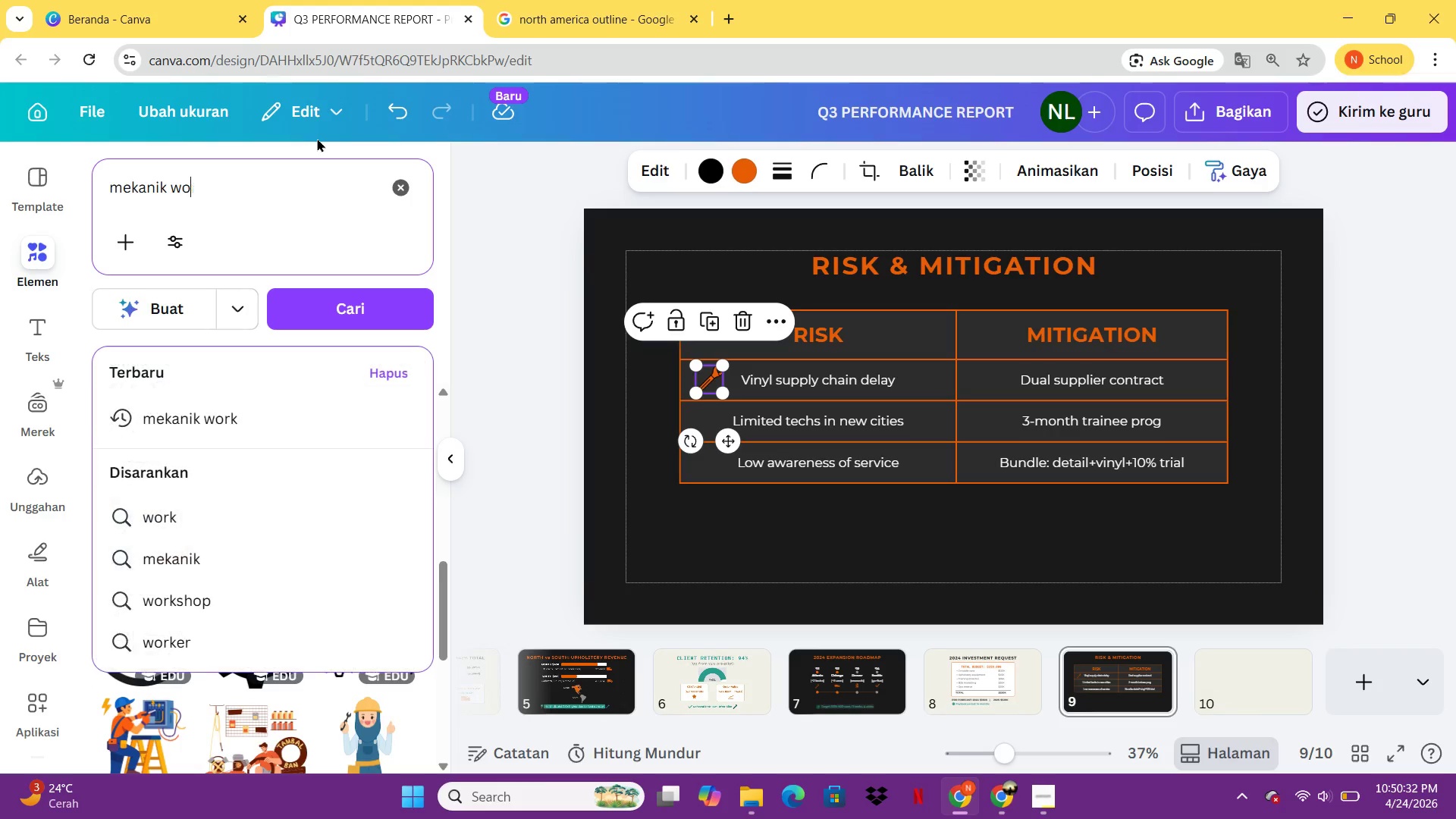 
key(Backspace)
 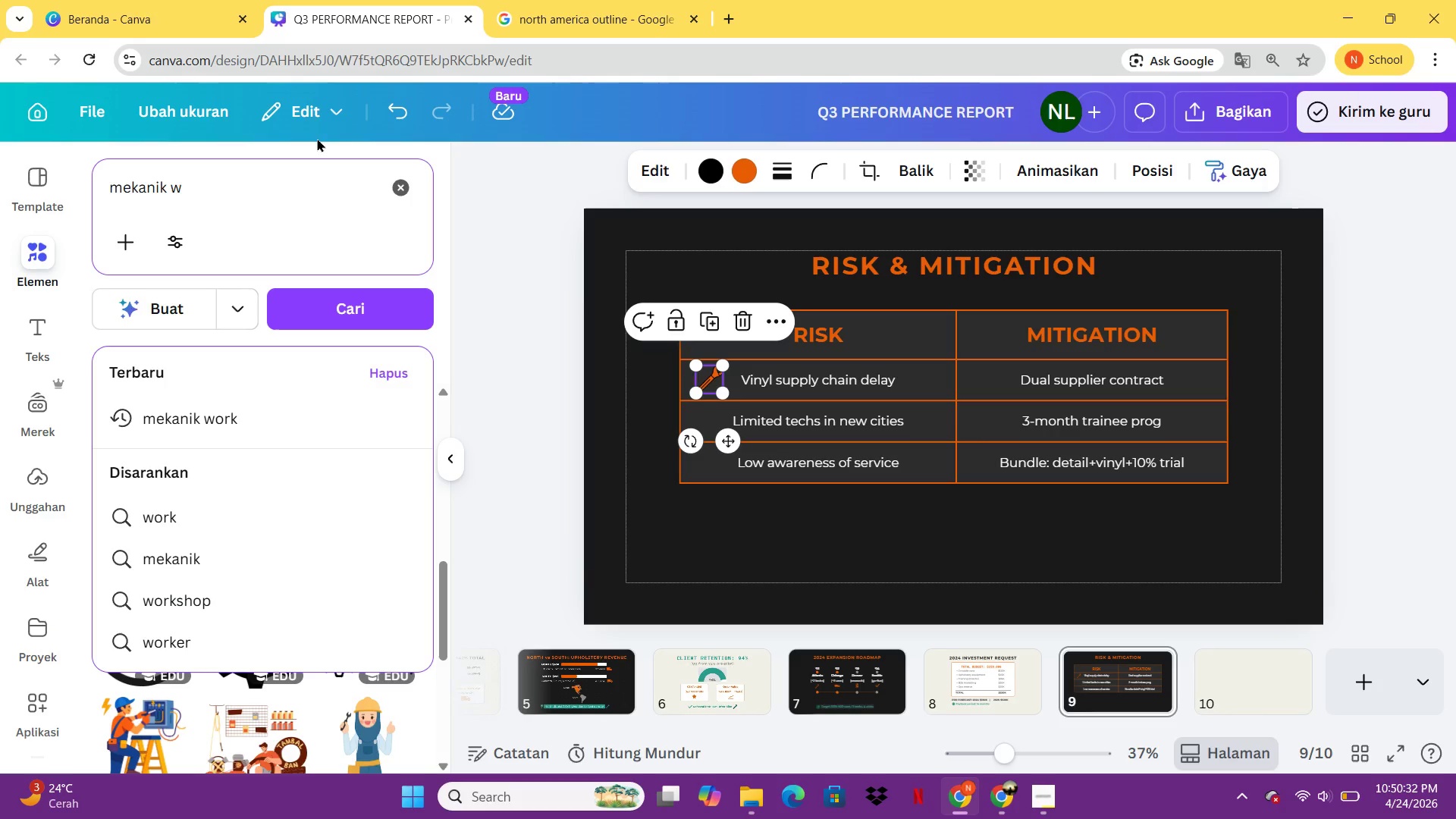 
key(Backspace)
 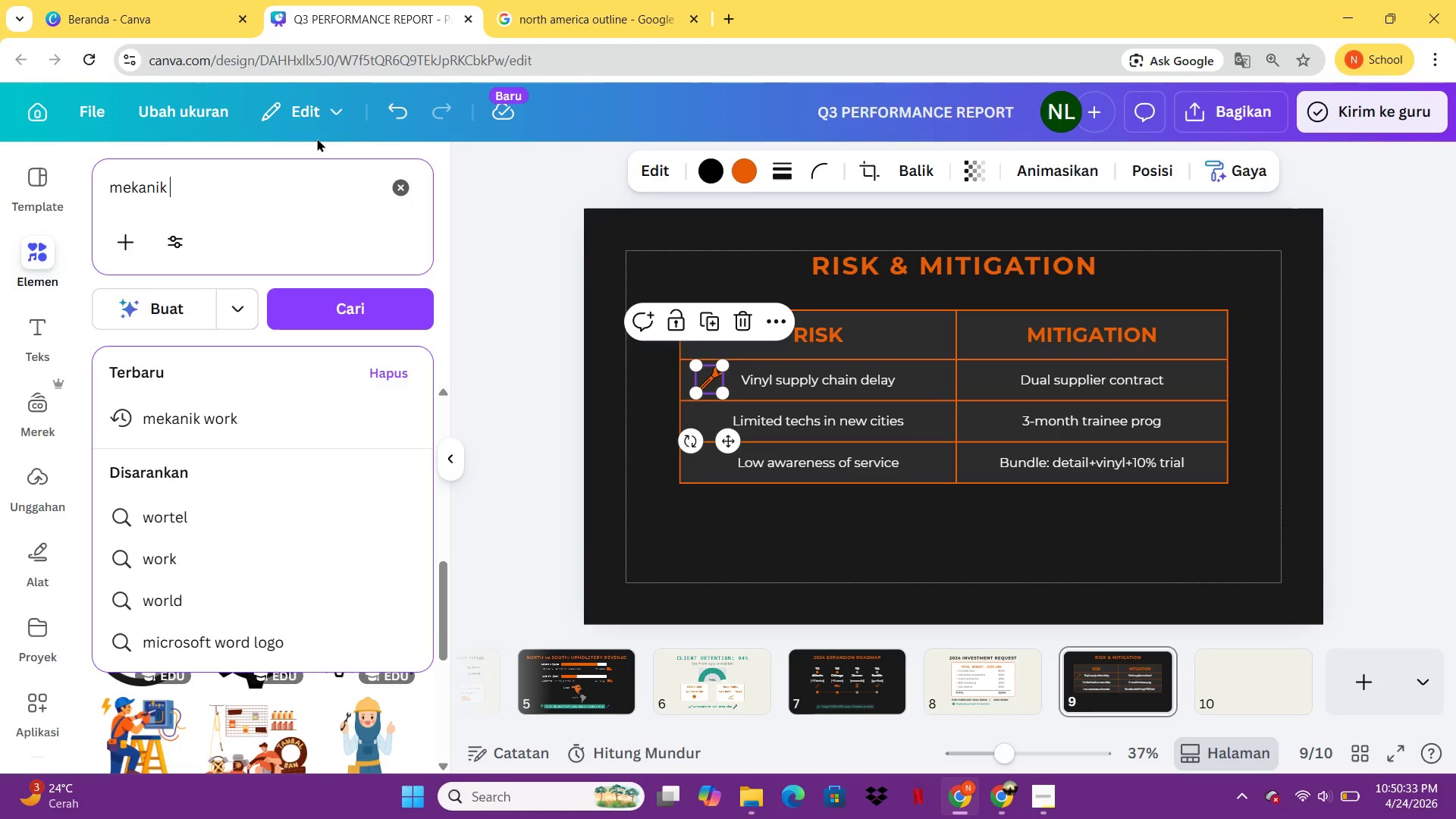 
key(Backspace)
 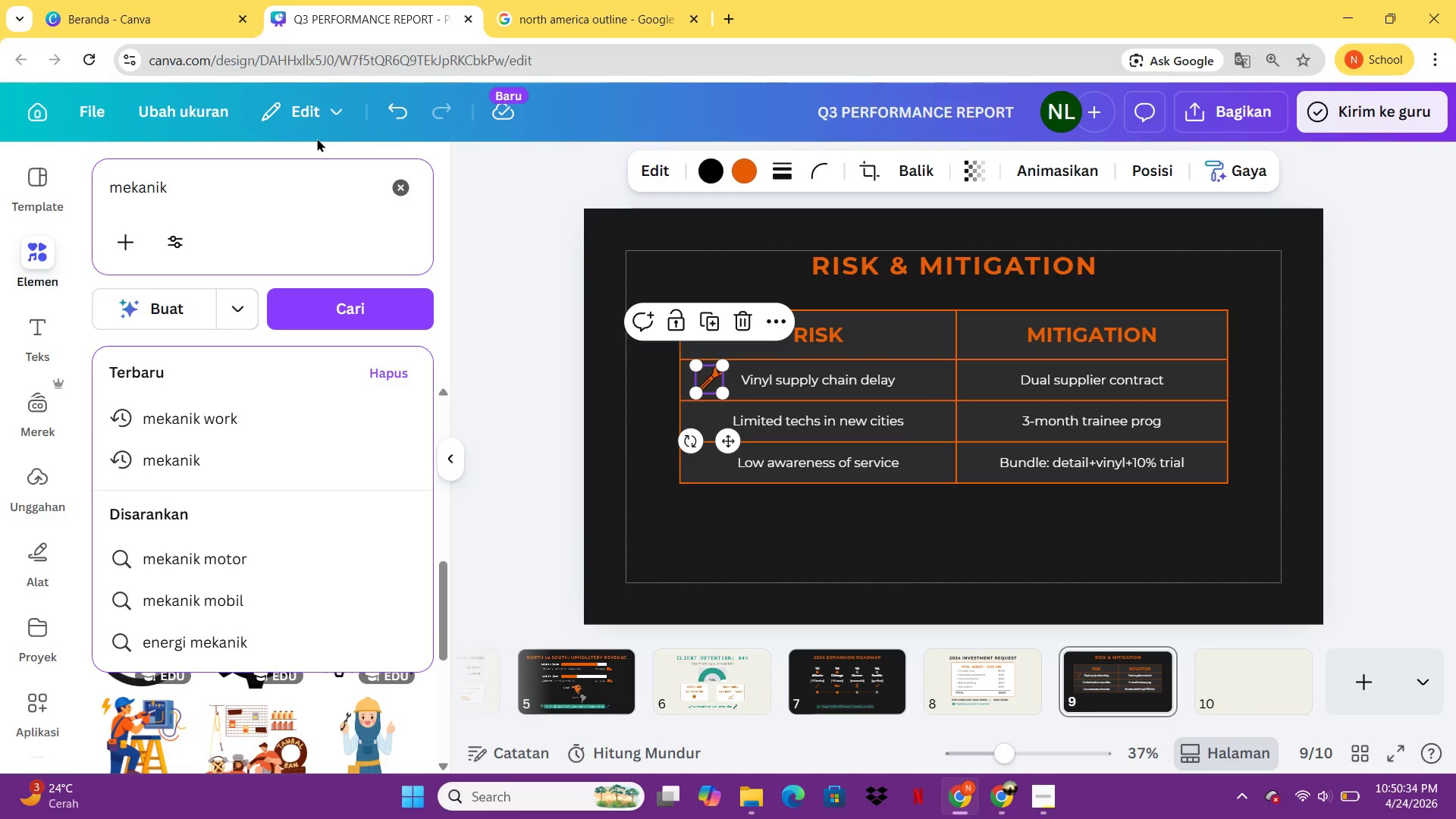 
key(Space)
 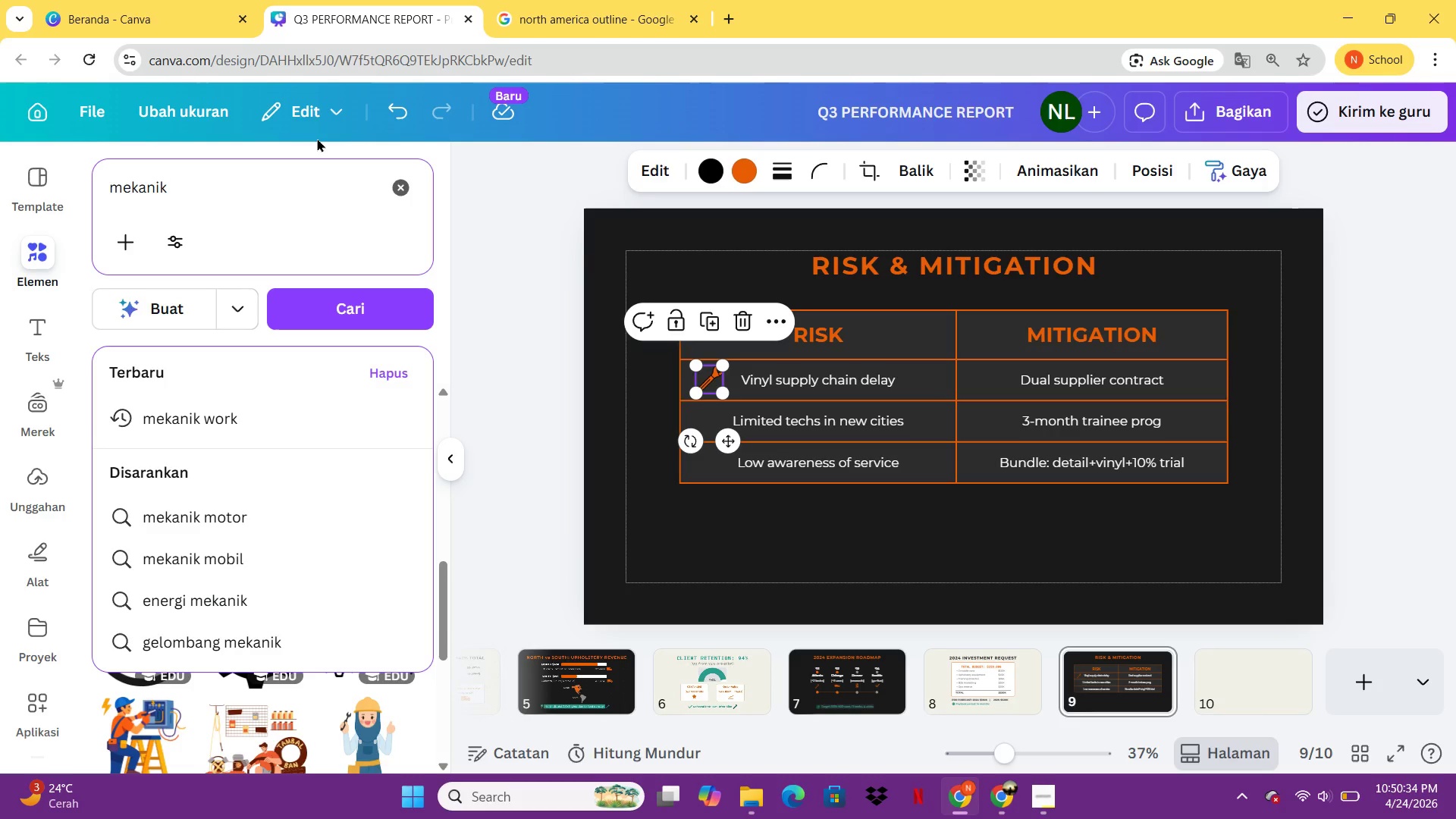 
key(Enter)
 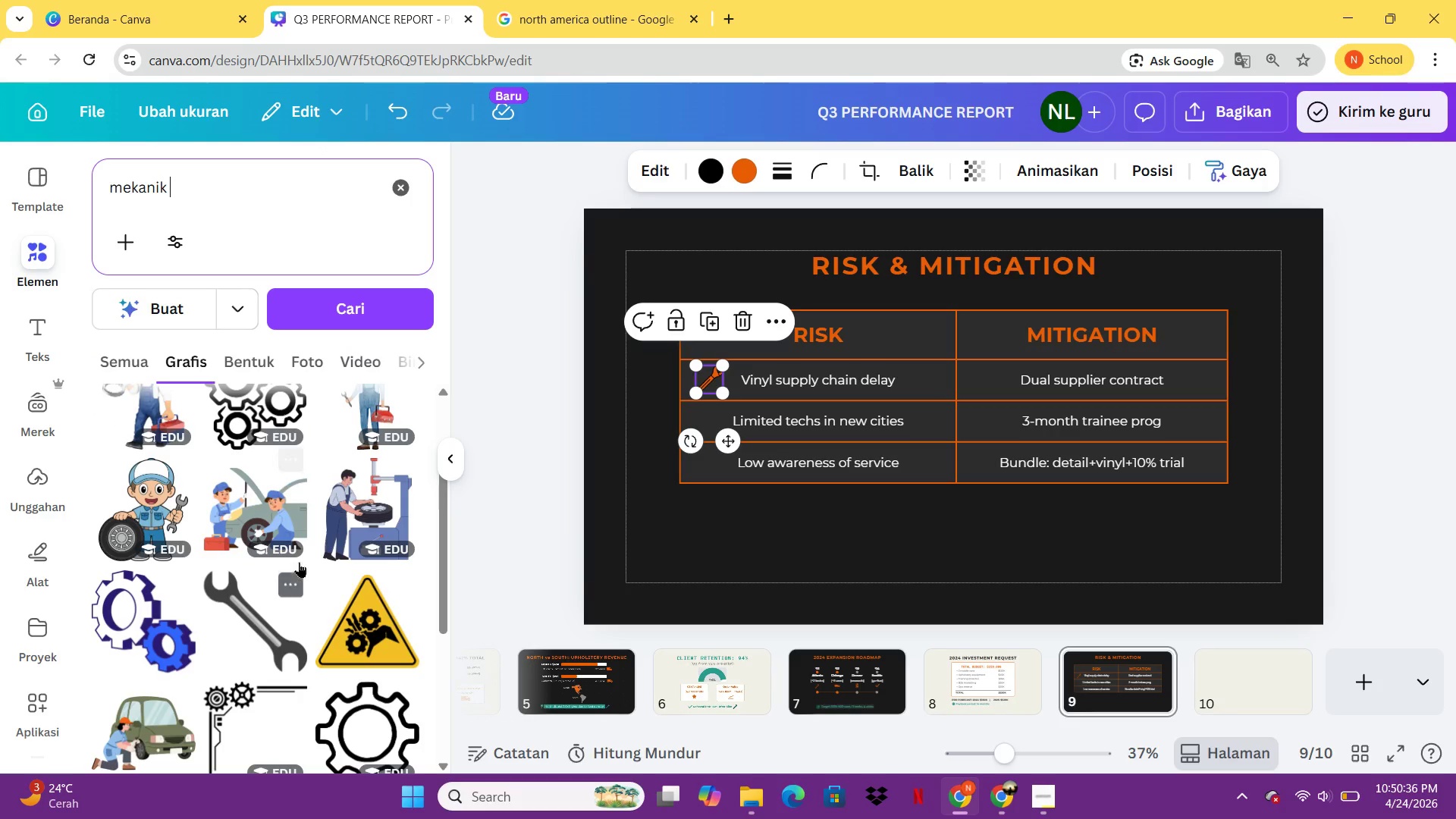 
left_click([130, 495])
 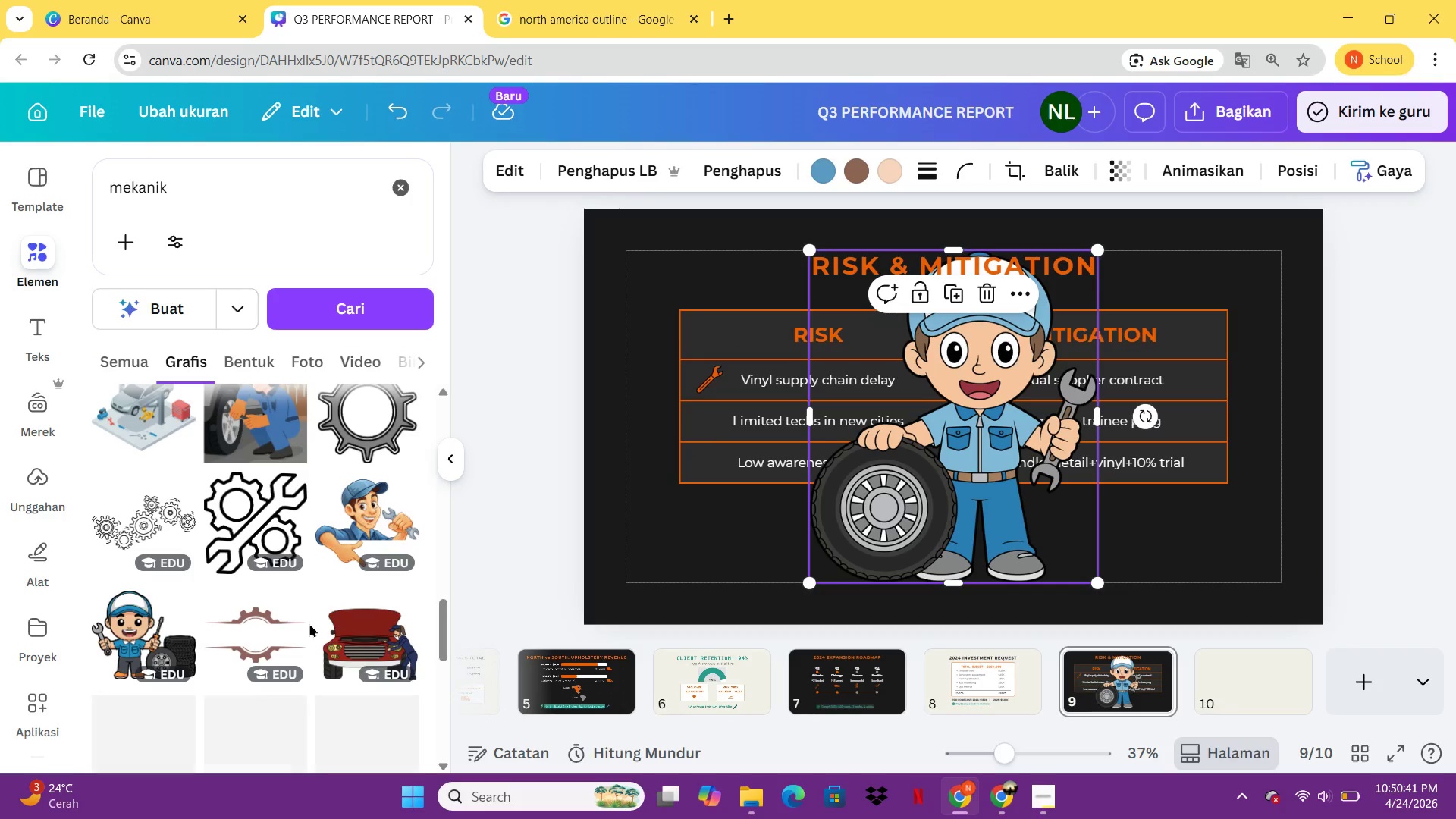 
wait(6.27)
 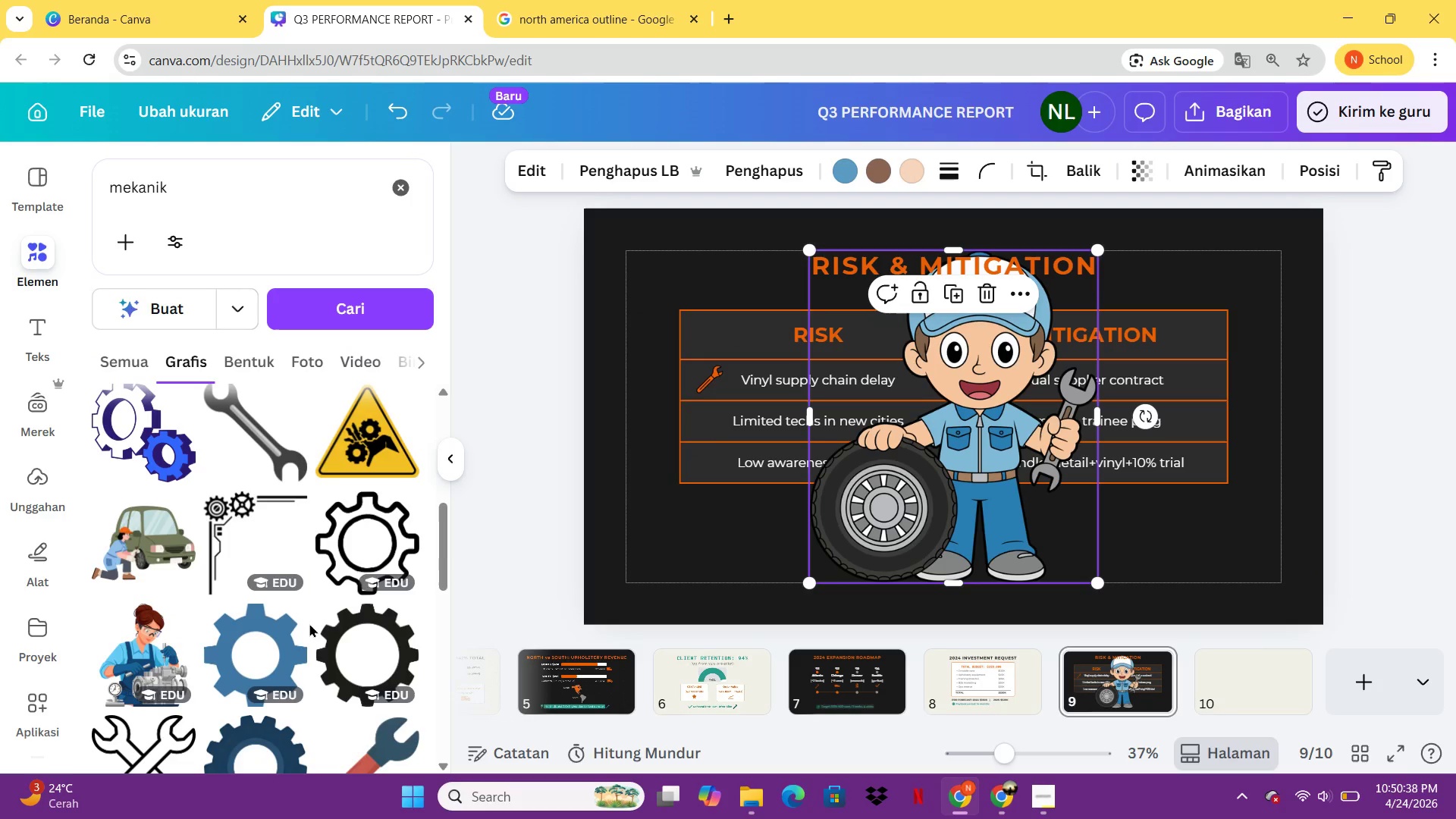 
left_click([1002, 441])
 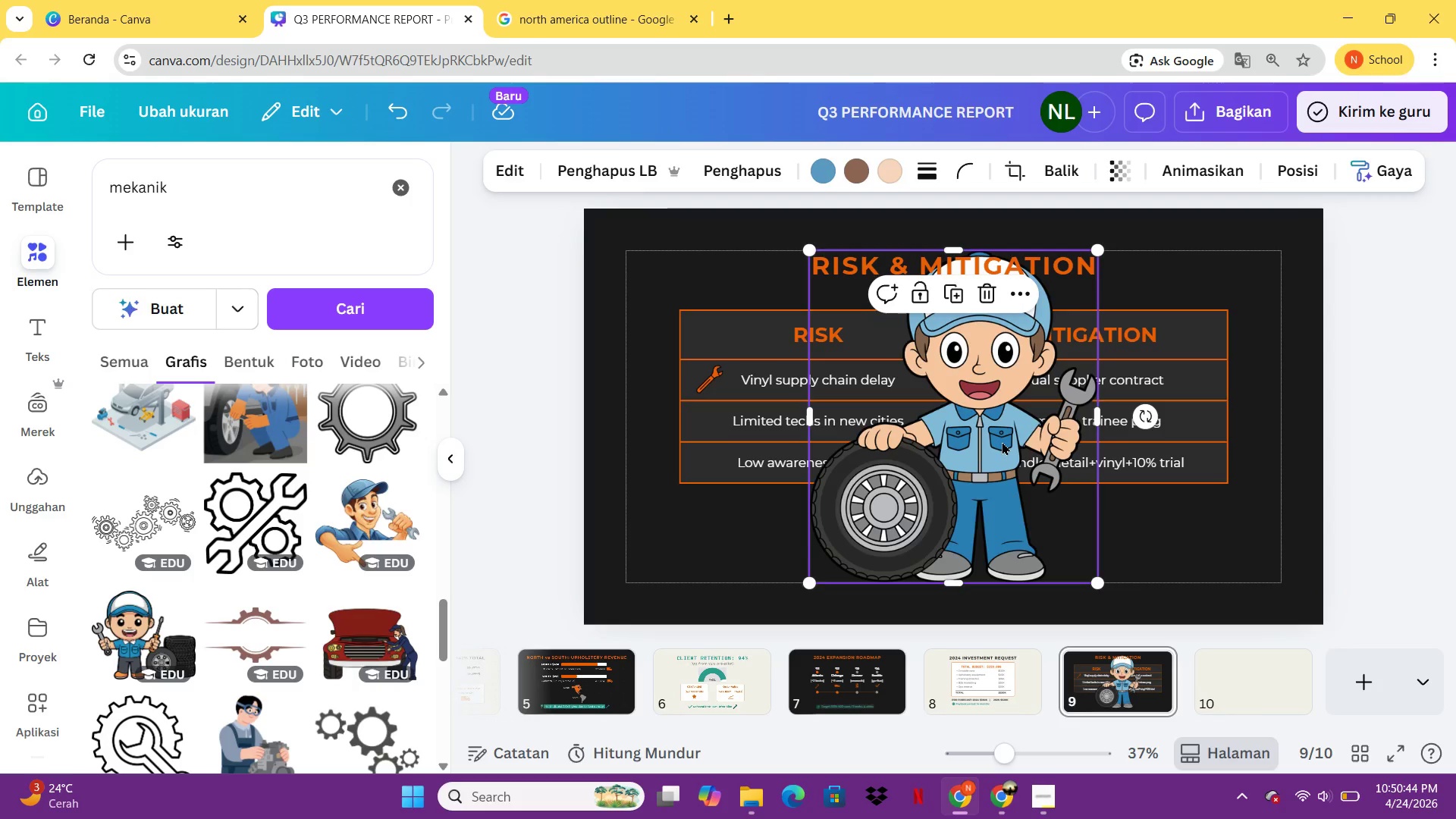 
key(Delete)
 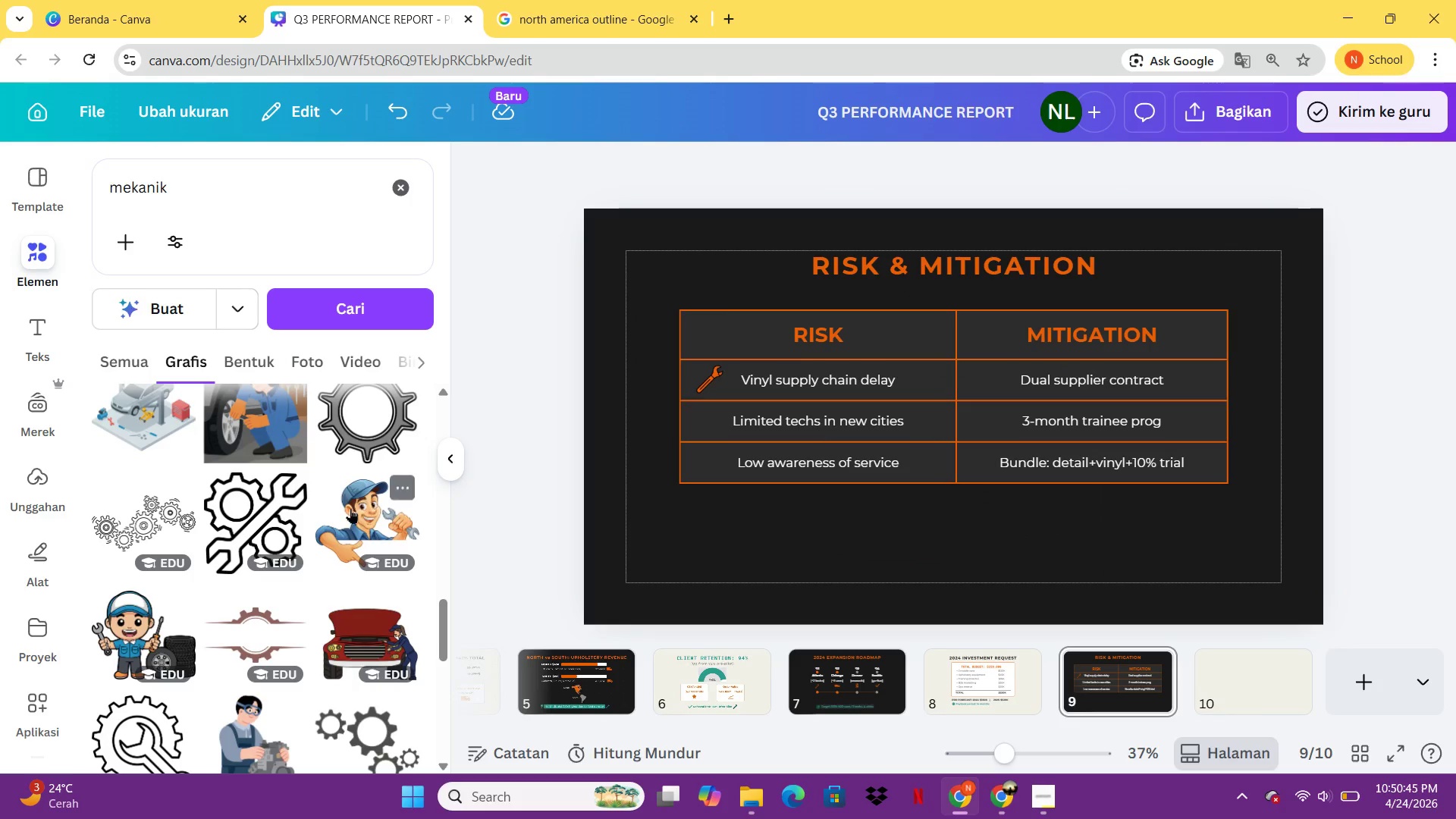 
left_click([348, 509])
 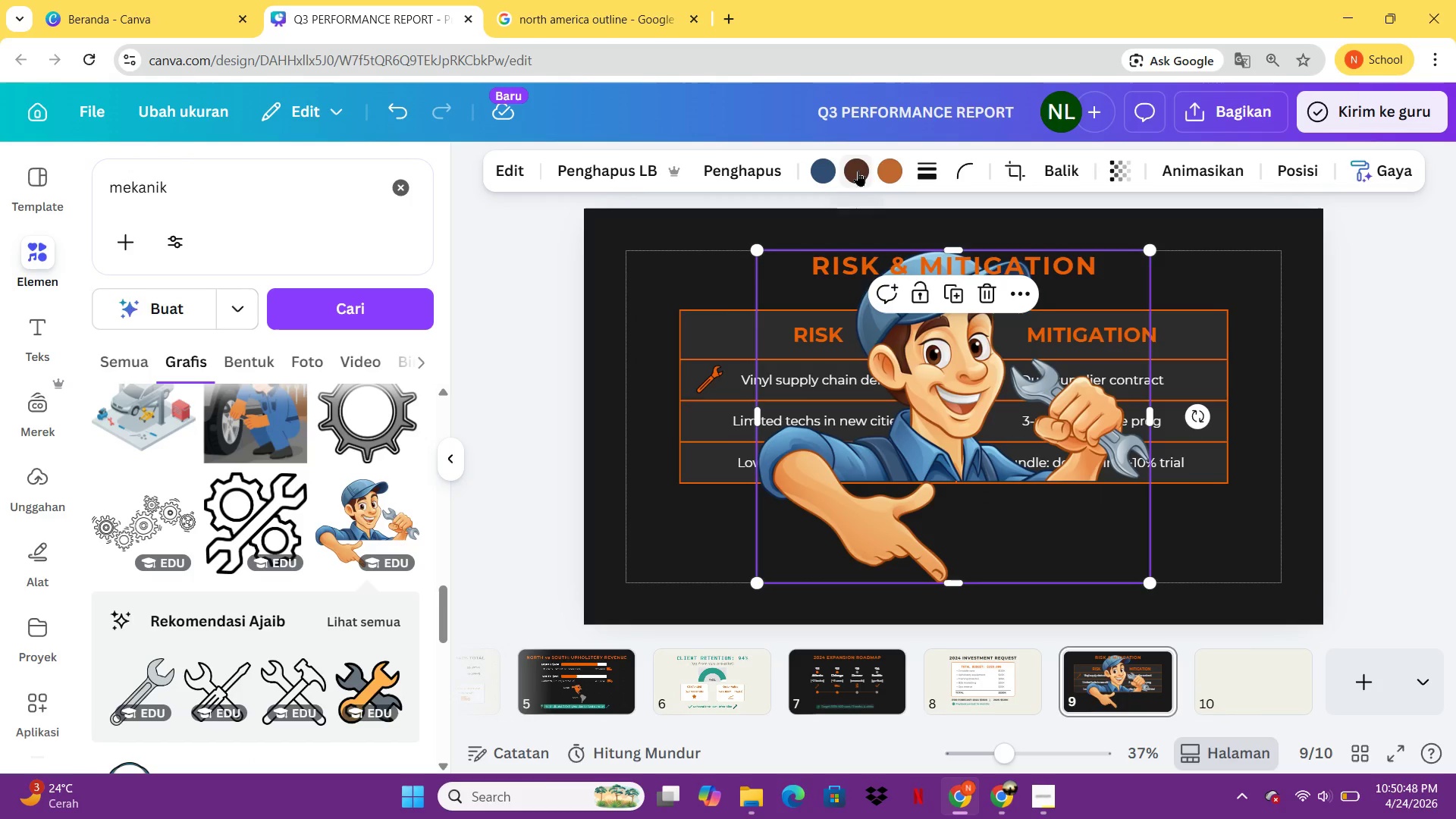 
left_click([831, 171])
 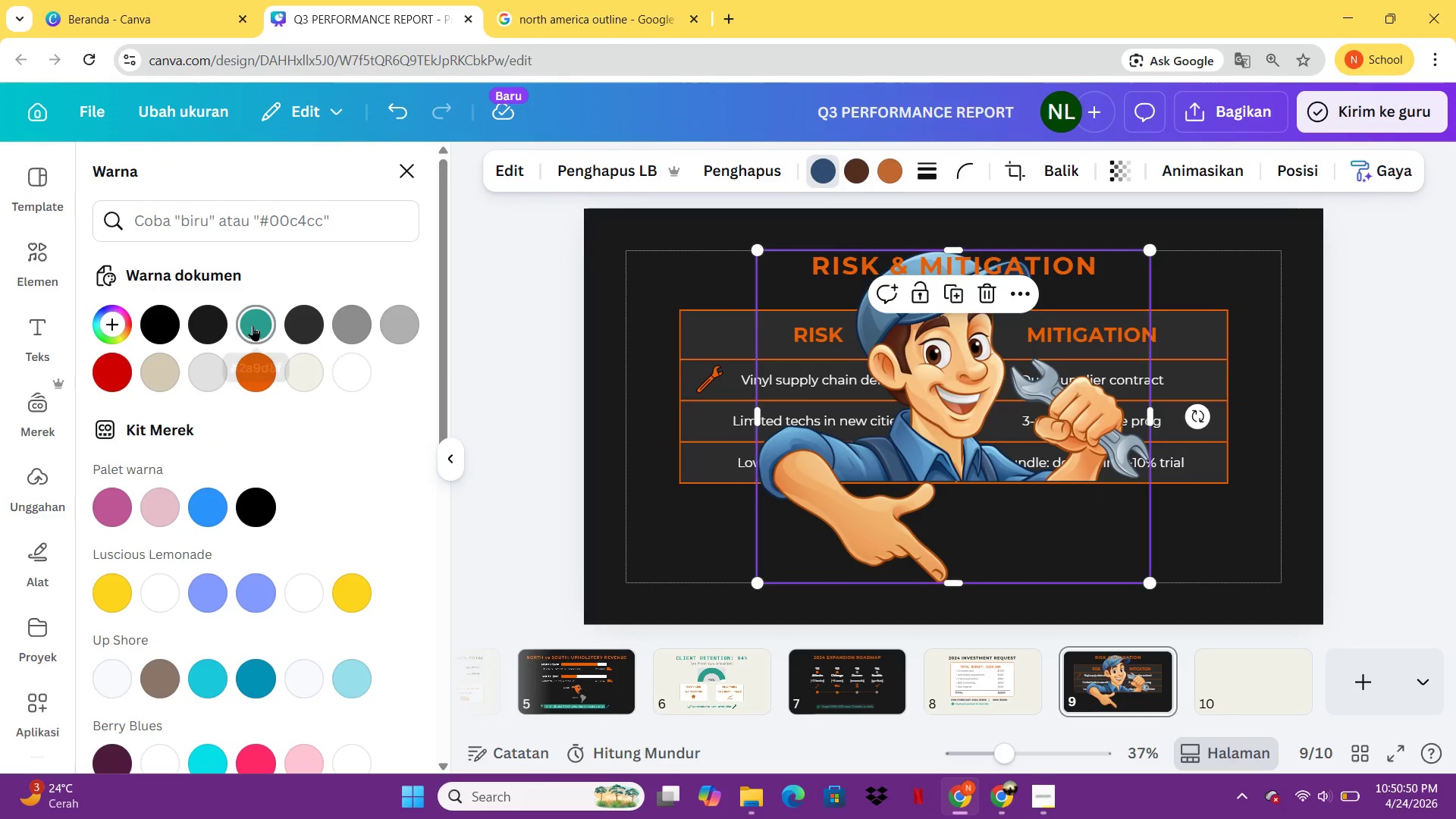 
left_click([258, 375])
 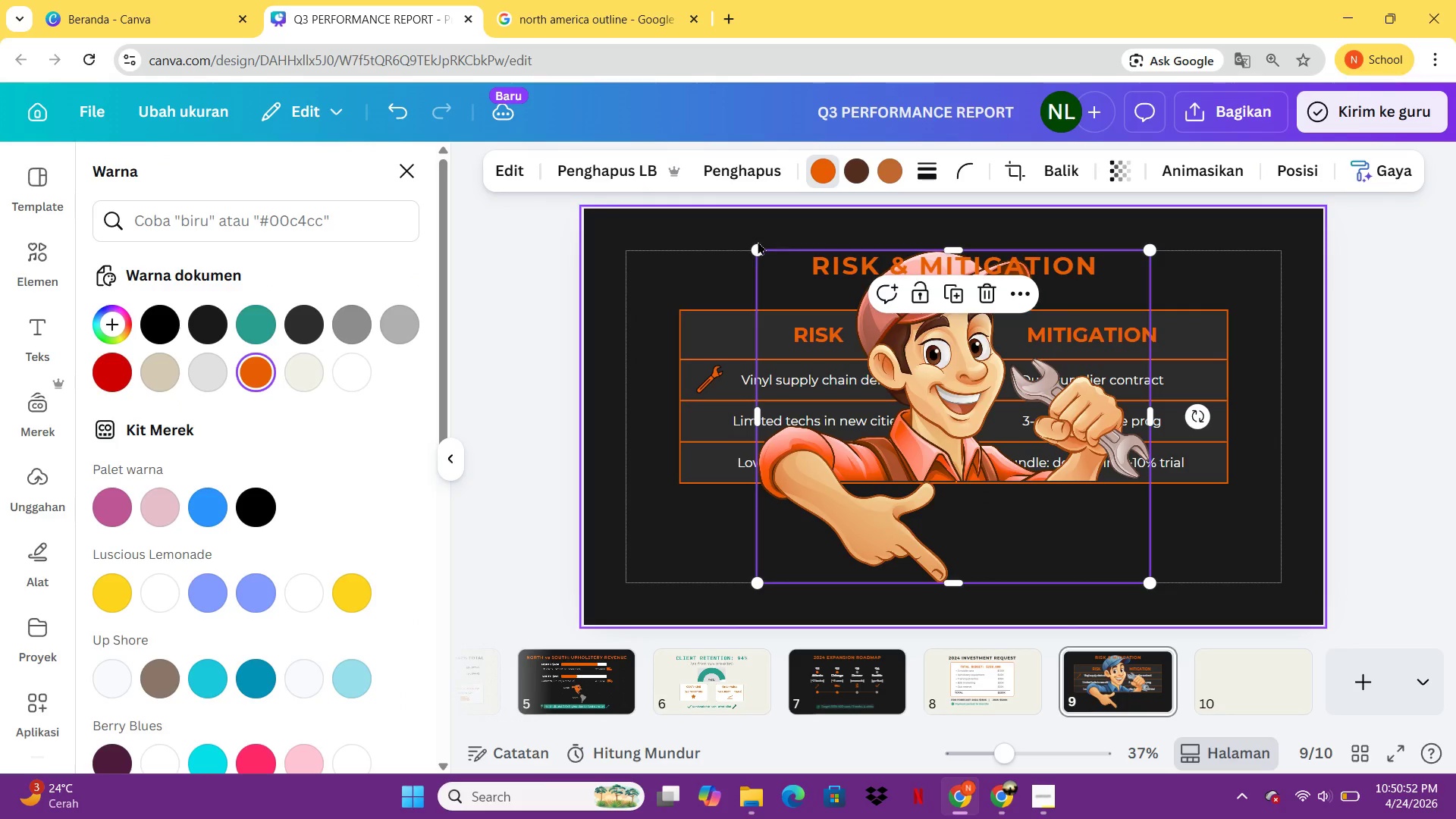 
left_click_drag(start_coordinate=[758, 243], to_coordinate=[1121, 512])
 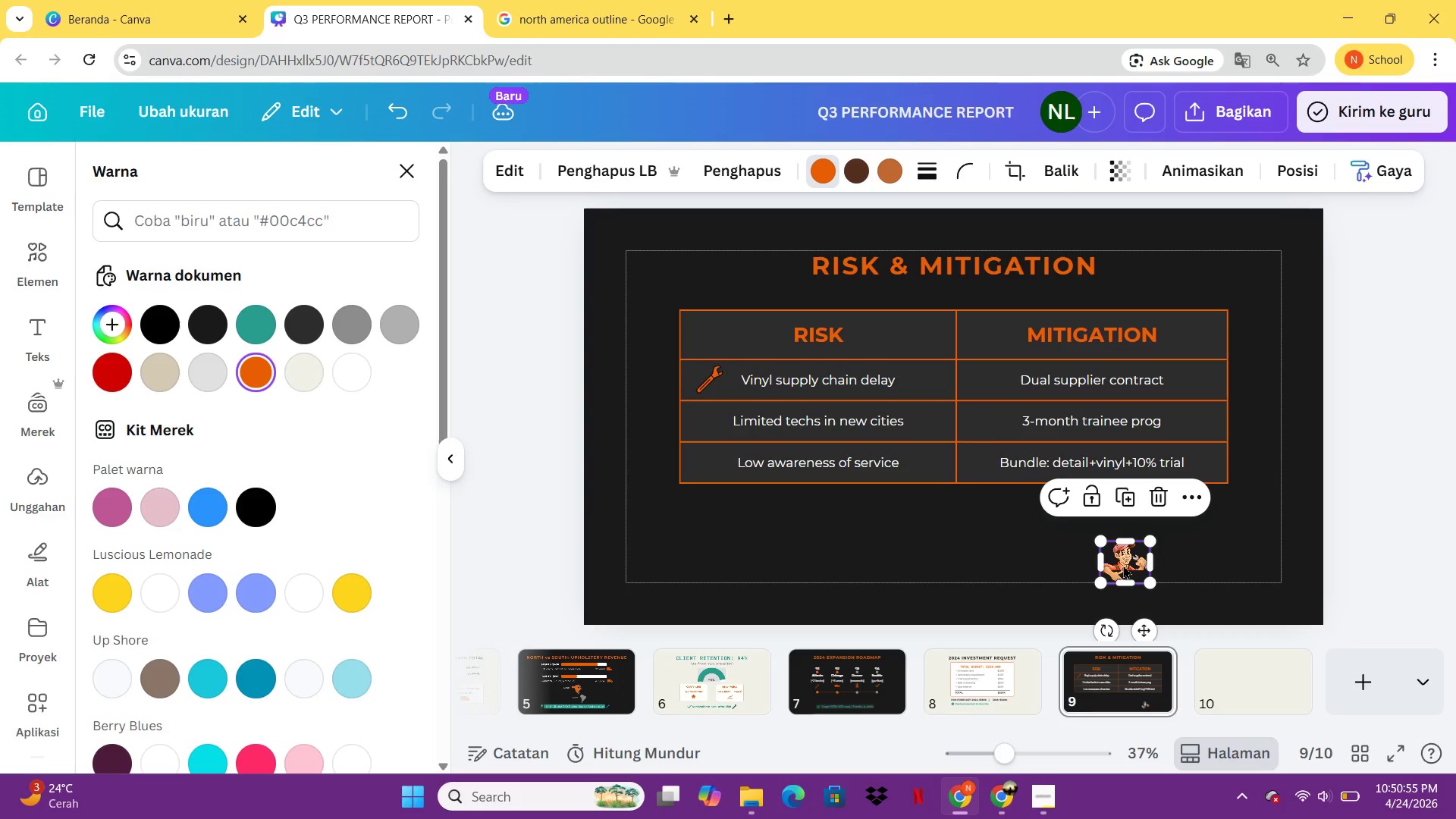 
left_click_drag(start_coordinate=[1123, 563], to_coordinate=[711, 427])
 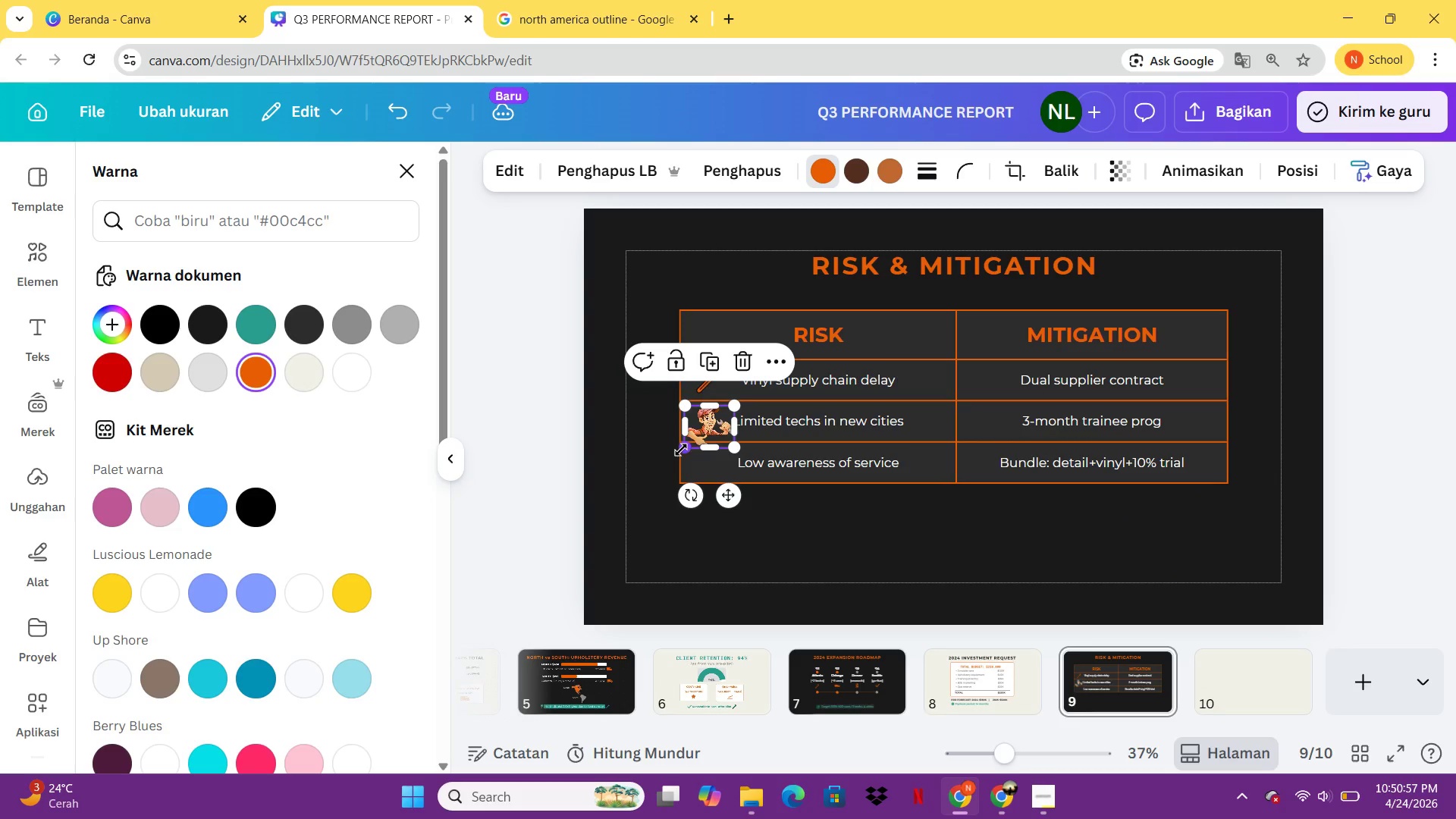 
left_click_drag(start_coordinate=[683, 447], to_coordinate=[698, 431])
 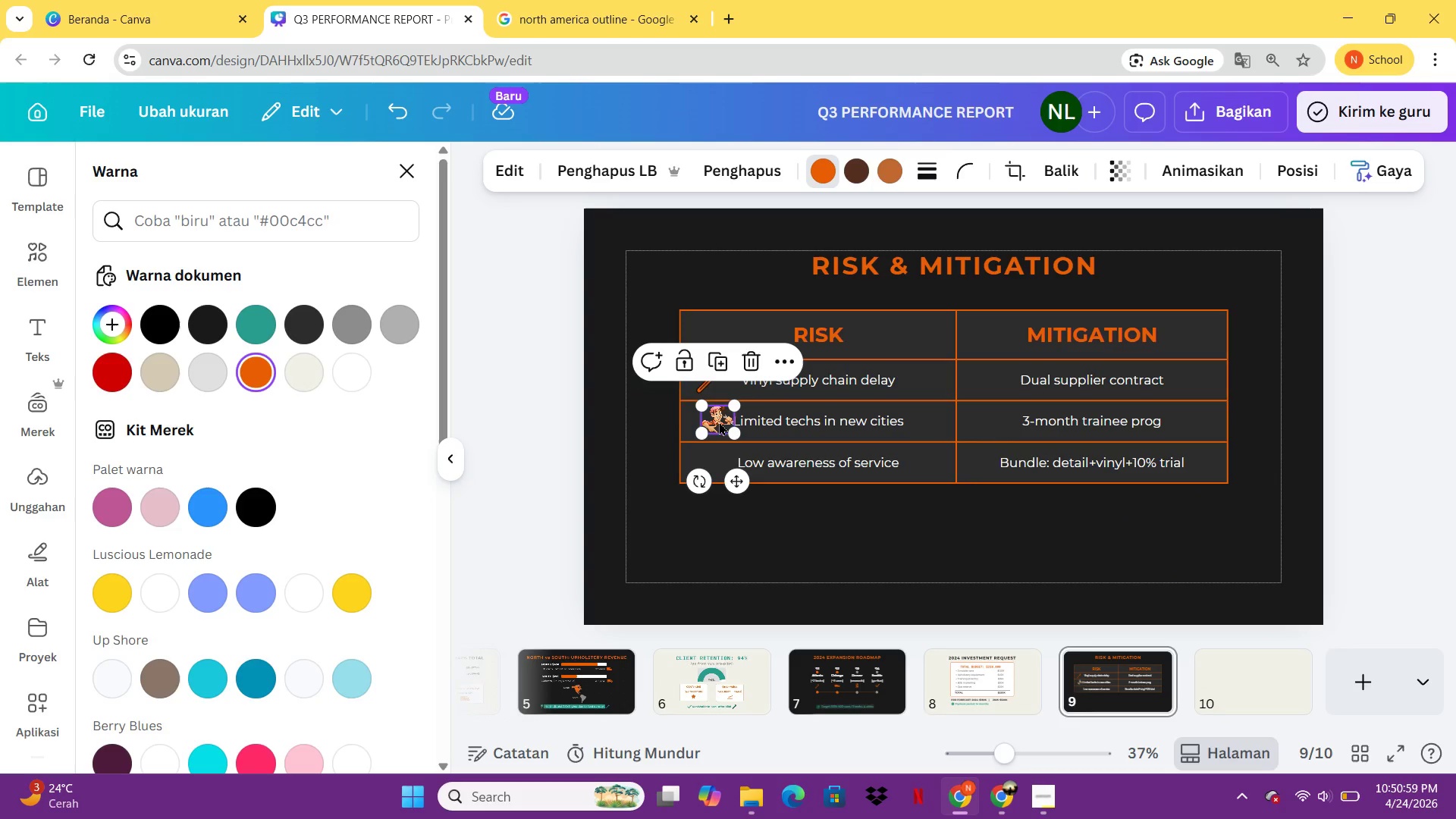 
left_click_drag(start_coordinate=[716, 422], to_coordinate=[704, 425])
 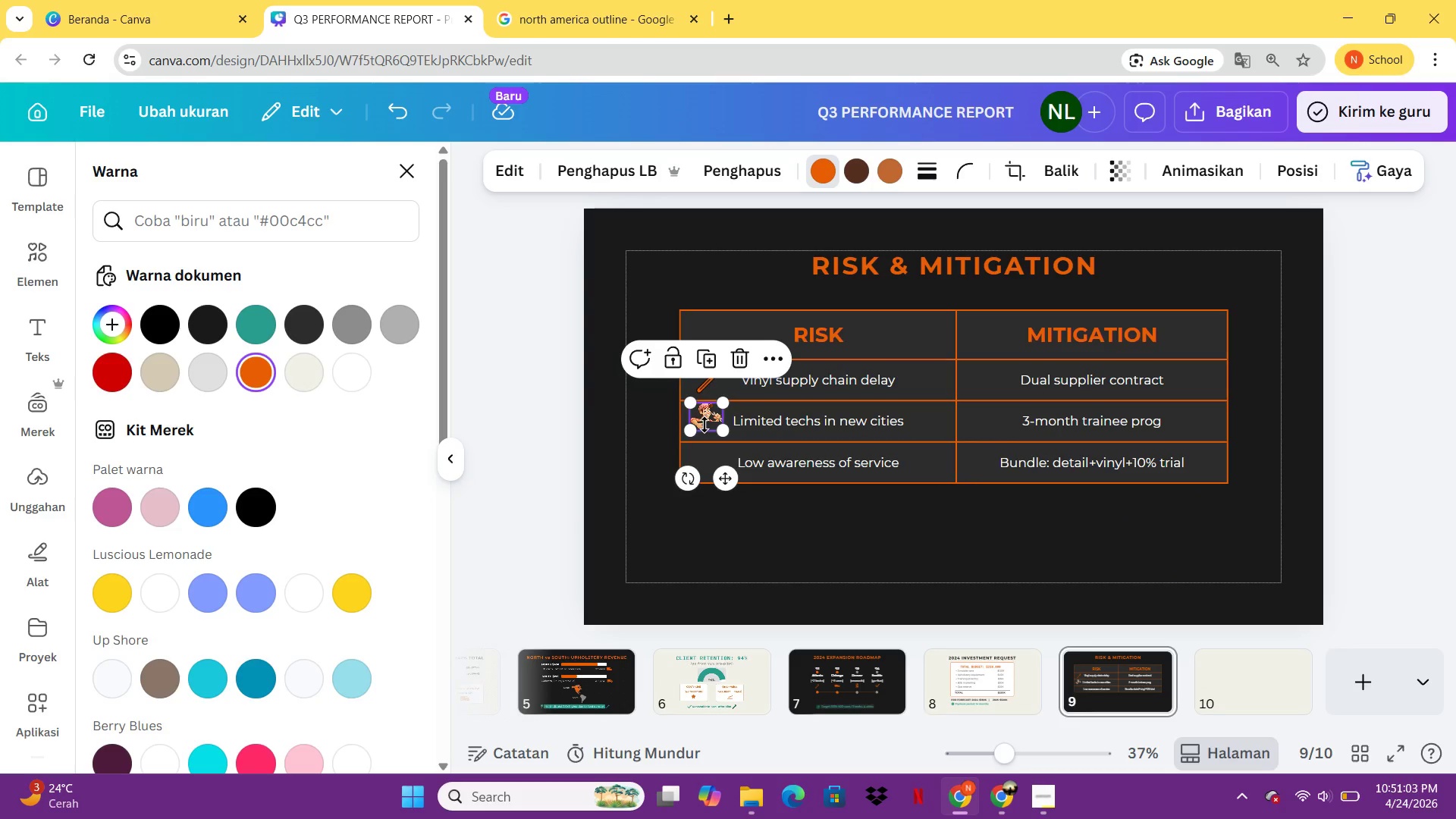 
hold_key(key=ArrowDown, duration=0.44)
 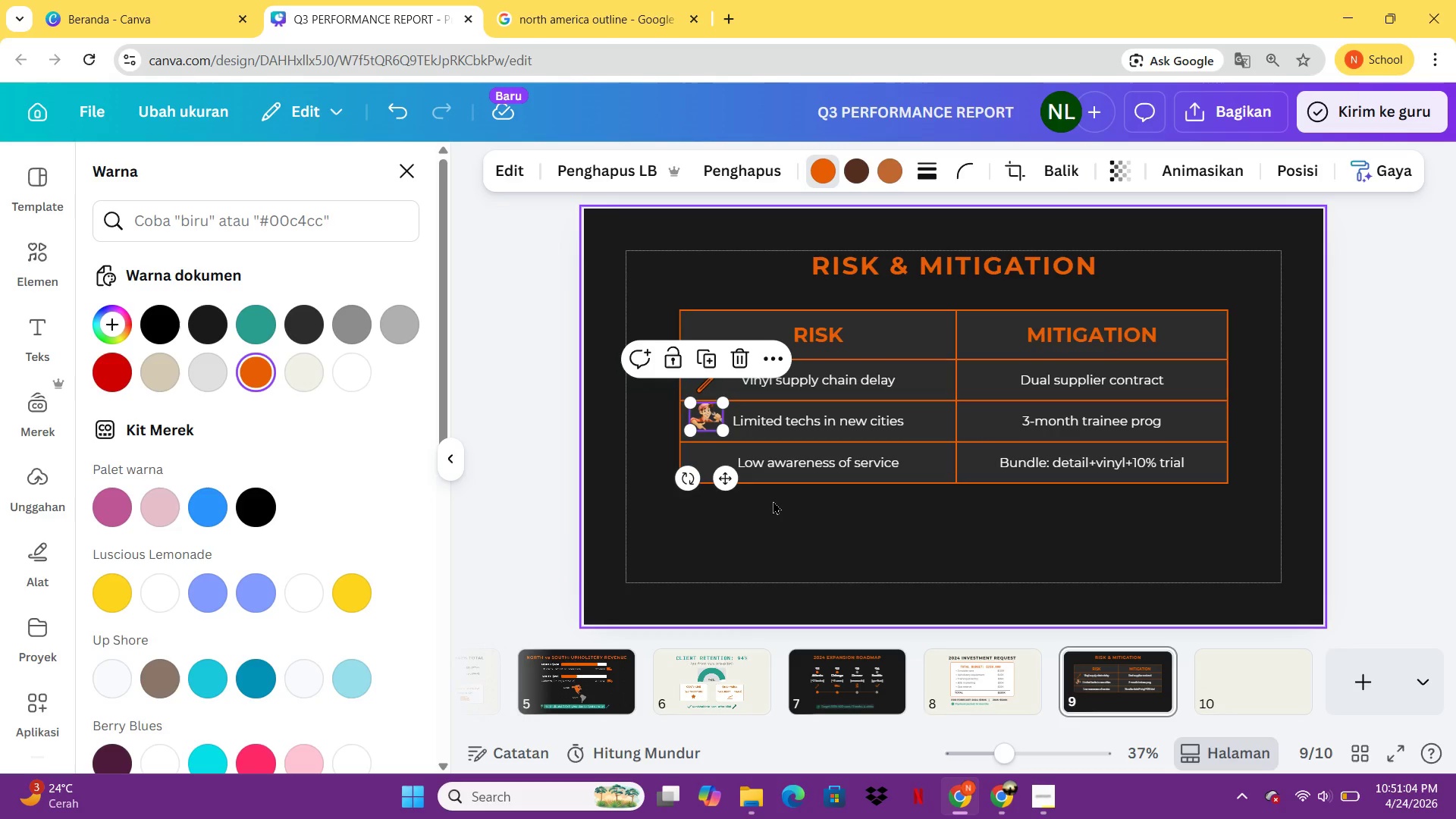 
left_click([773, 500])
 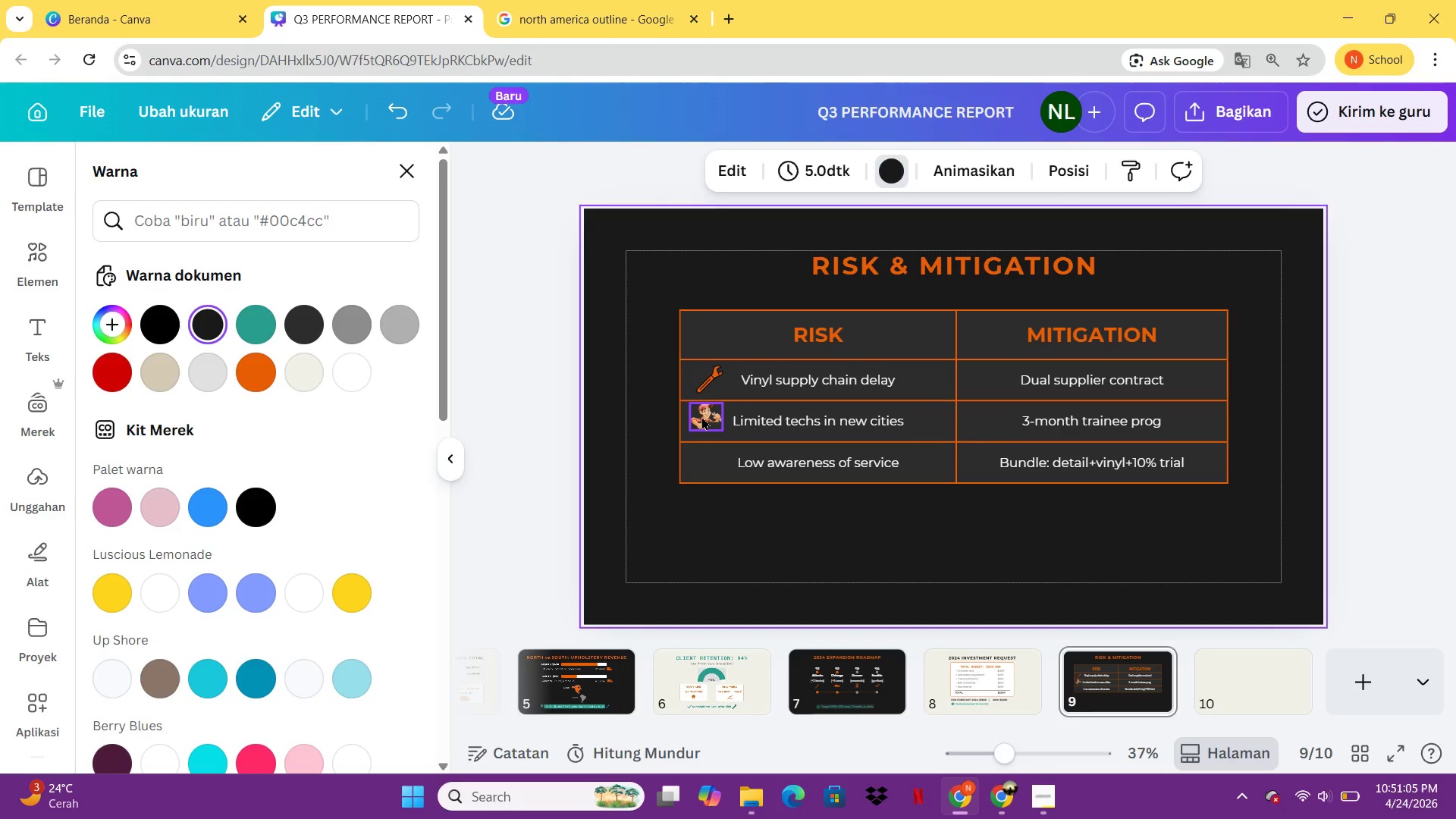 
left_click([701, 416])
 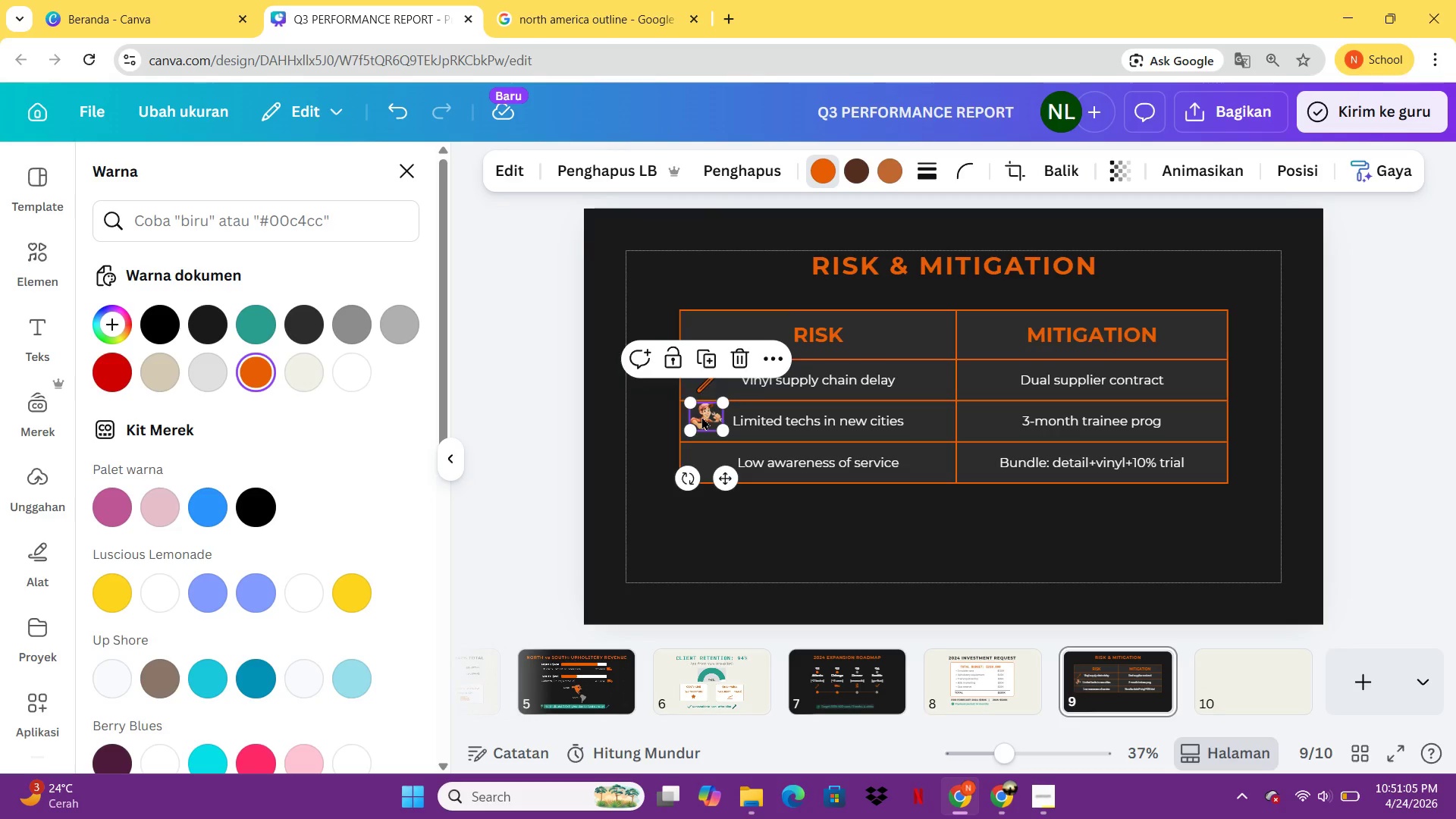 
key(ArrowDown)
 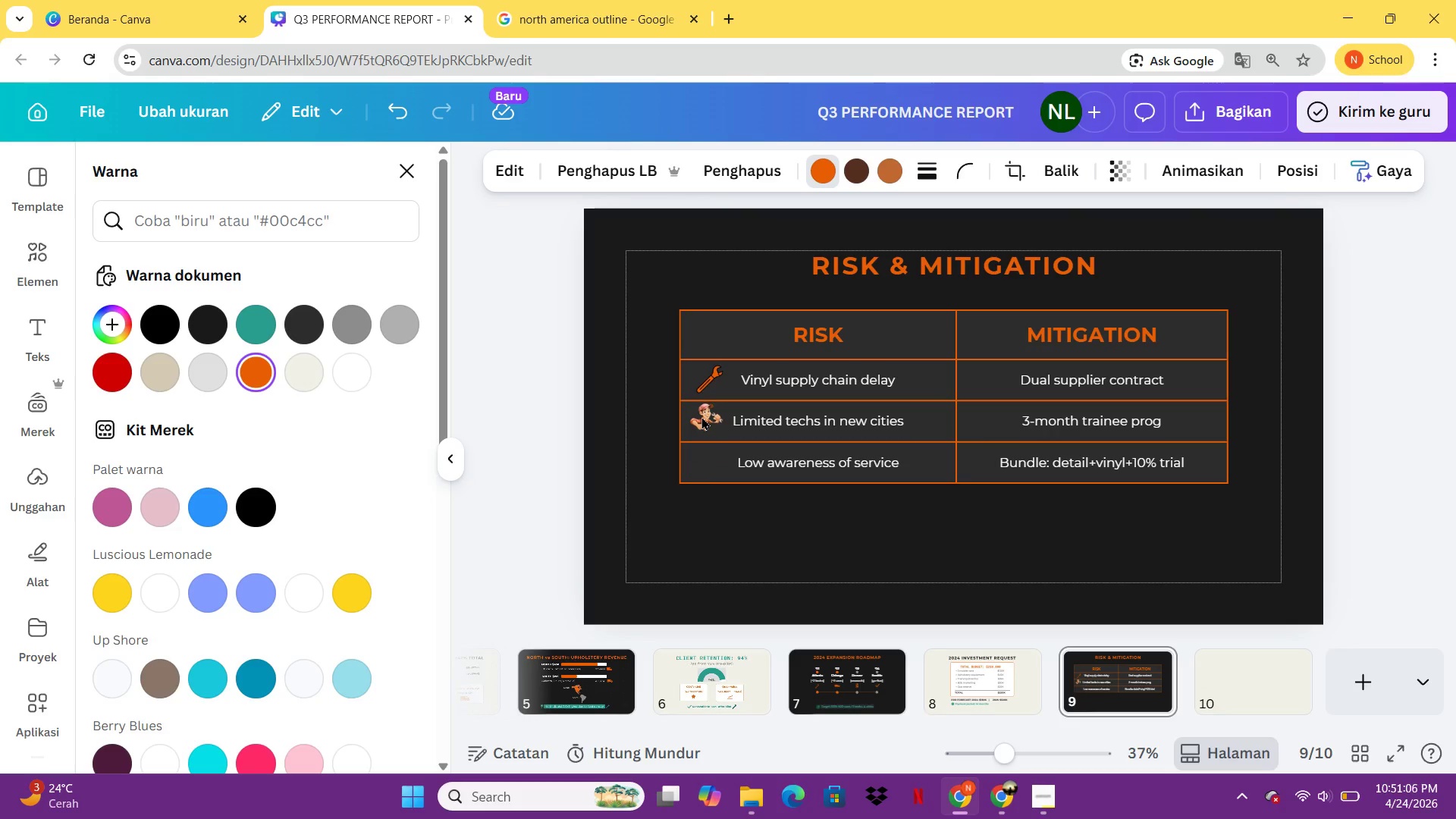 
hold_key(key=ArrowDown, duration=0.72)
 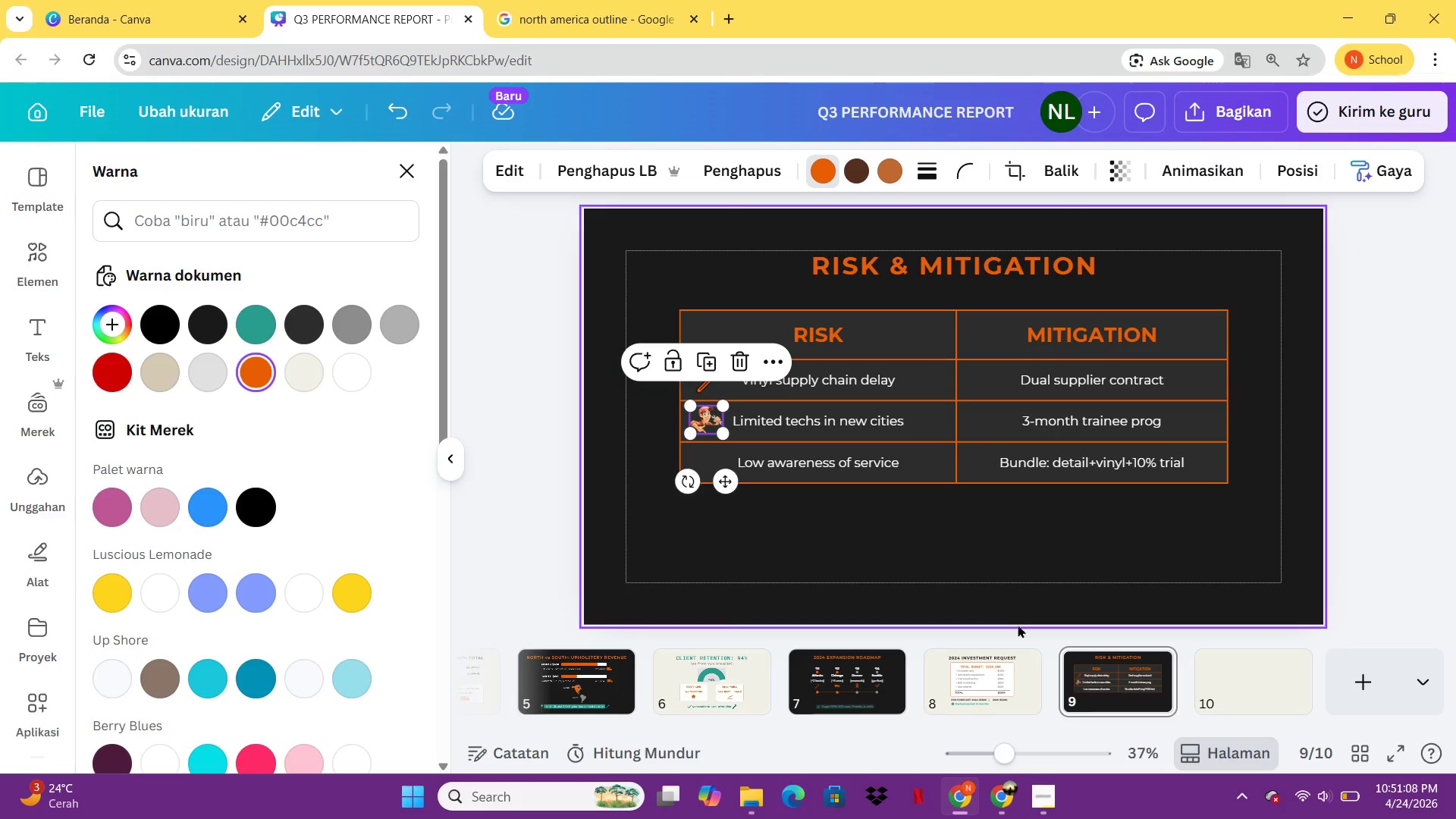 
left_click([1029, 686])
 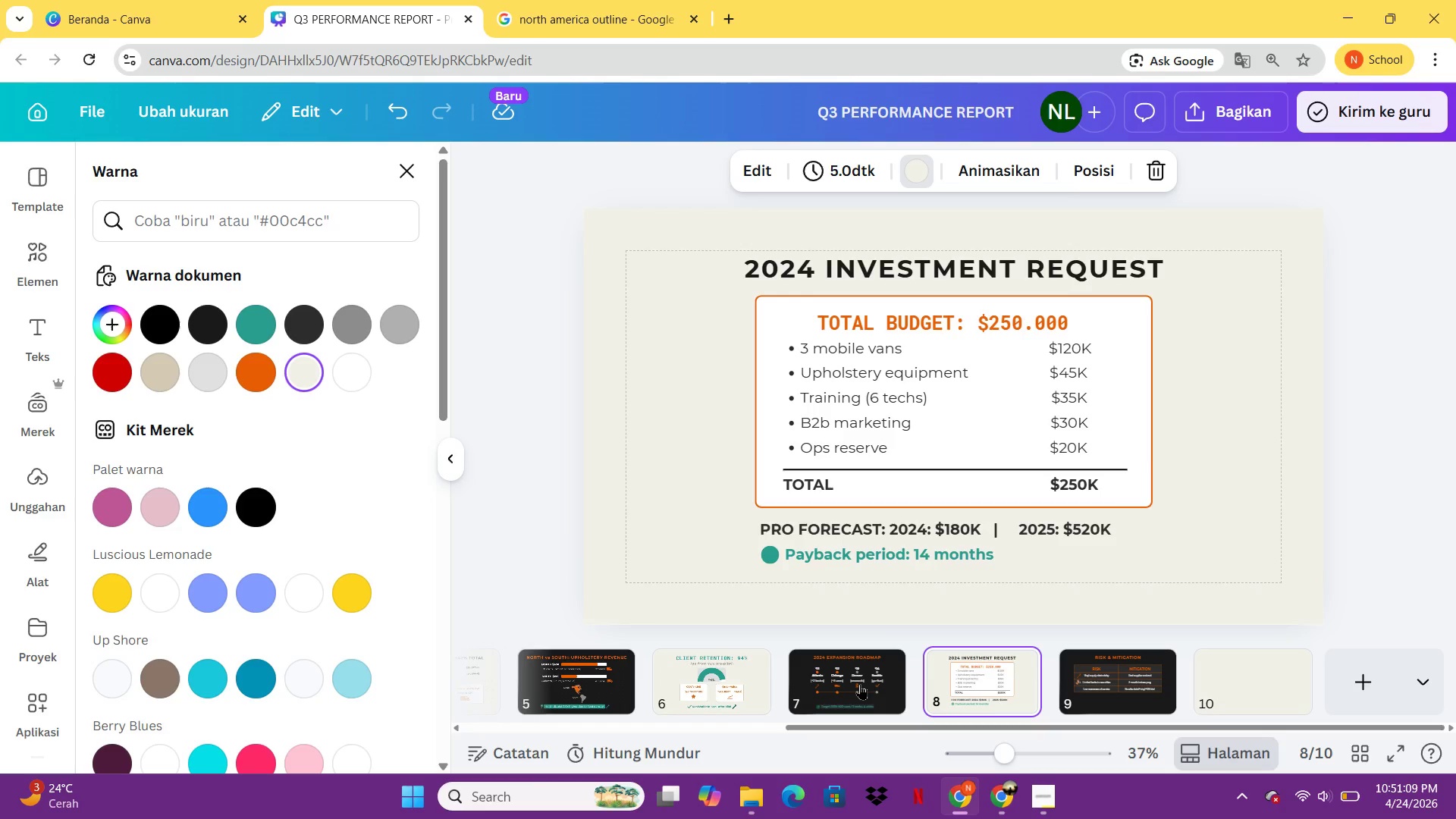 
left_click([860, 684])
 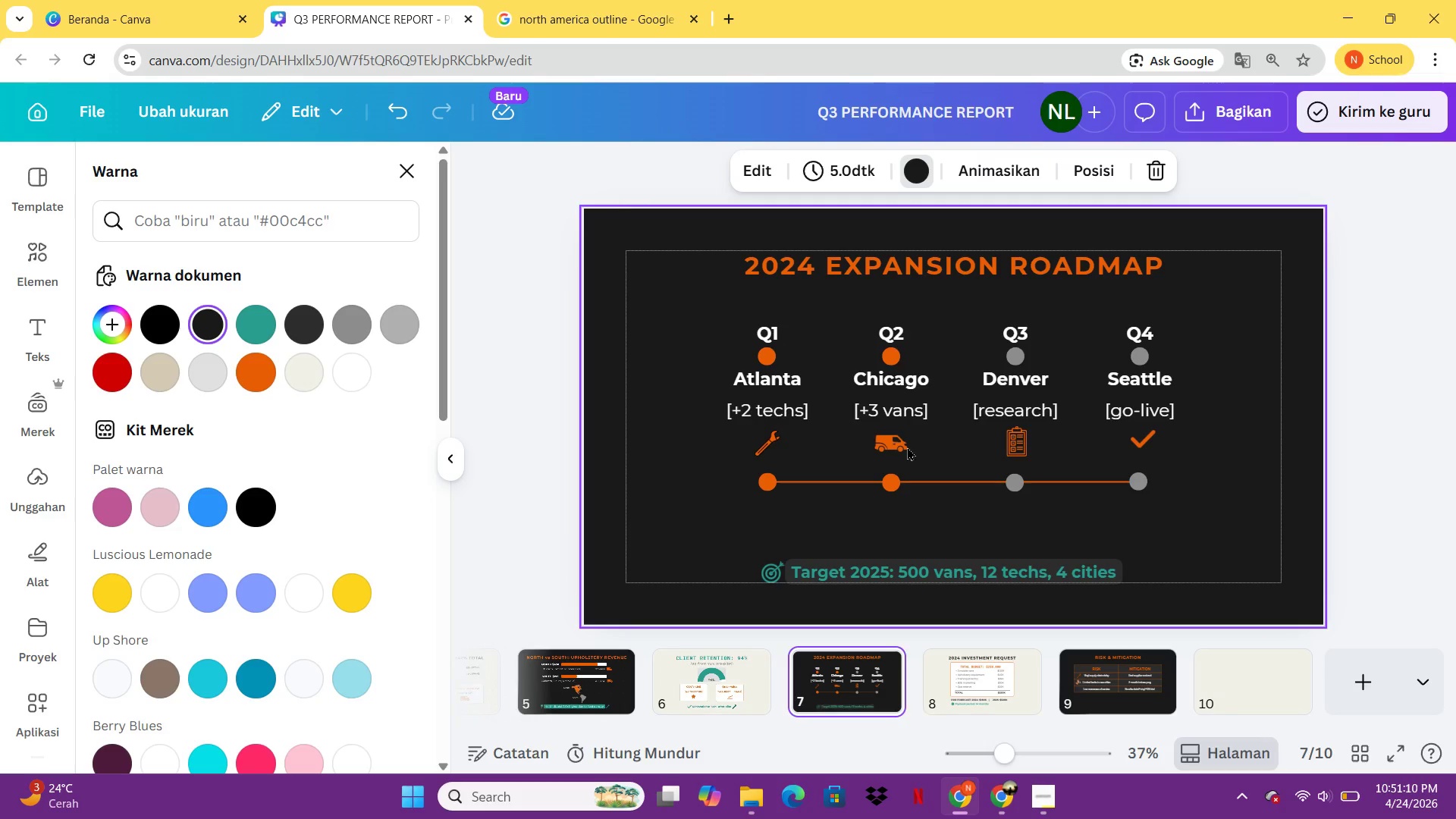 
left_click([896, 444])
 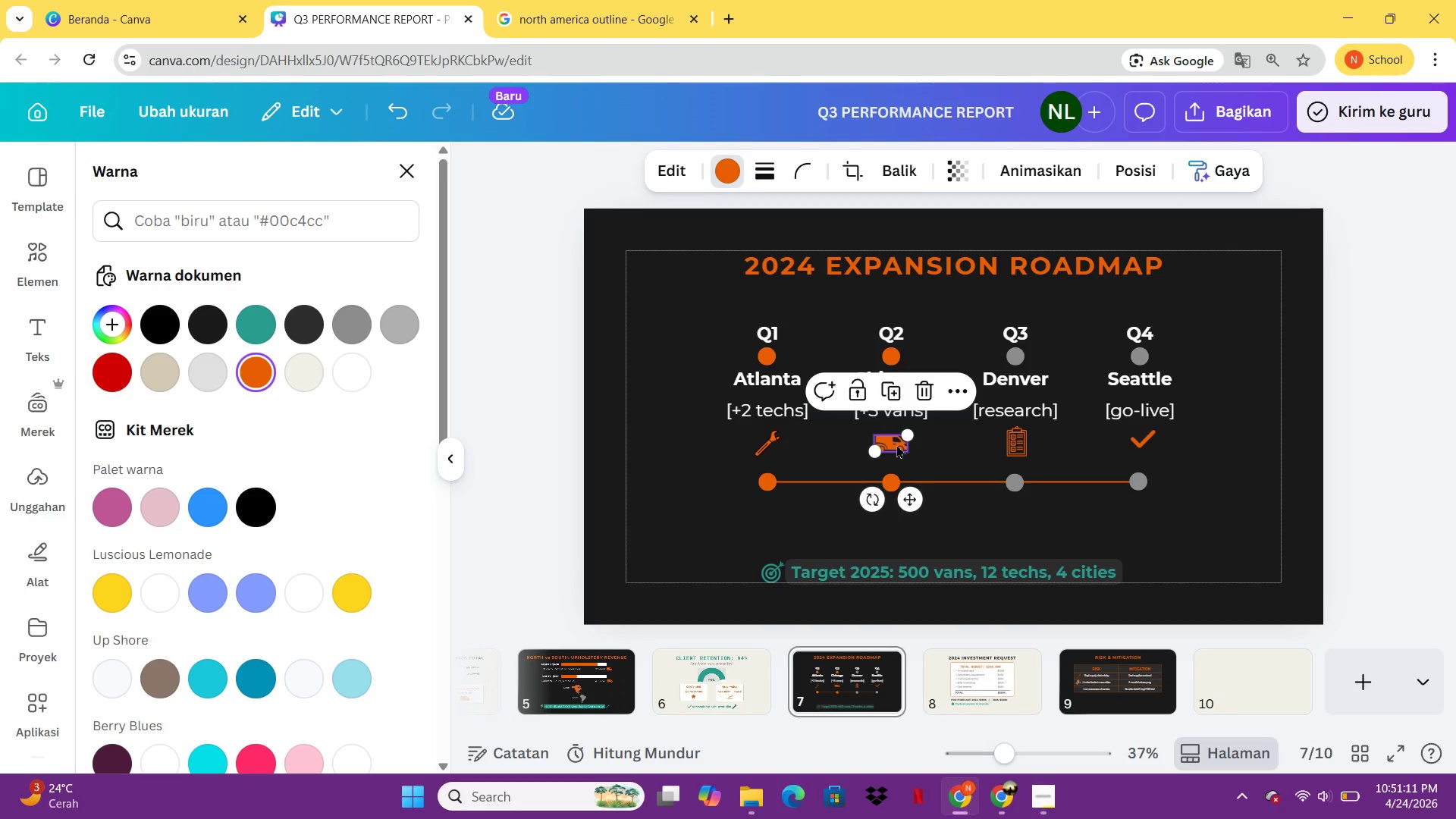 
key(Control+ControlLeft)
 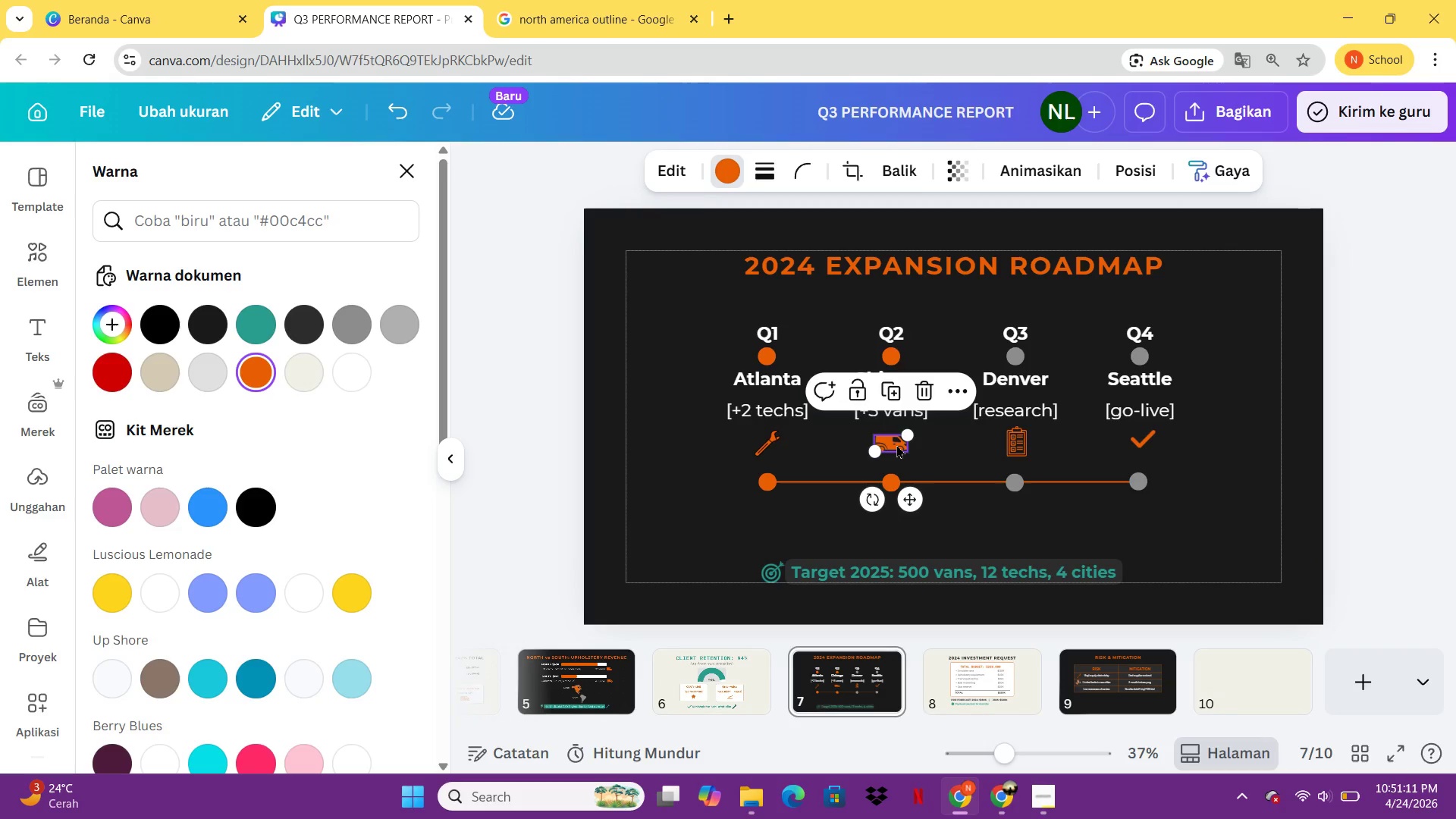 
key(Control+C)
 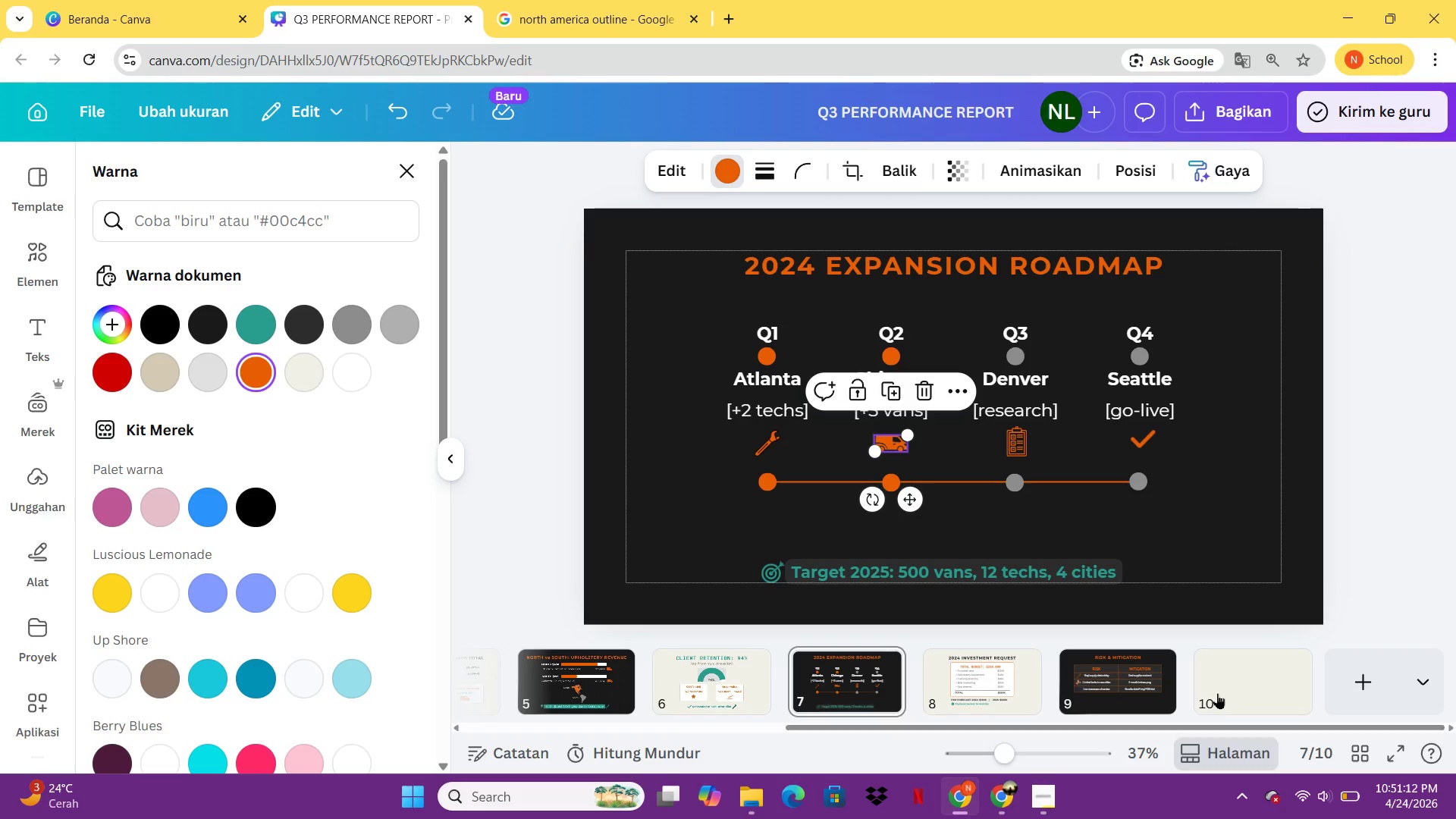 
left_click([1217, 694])
 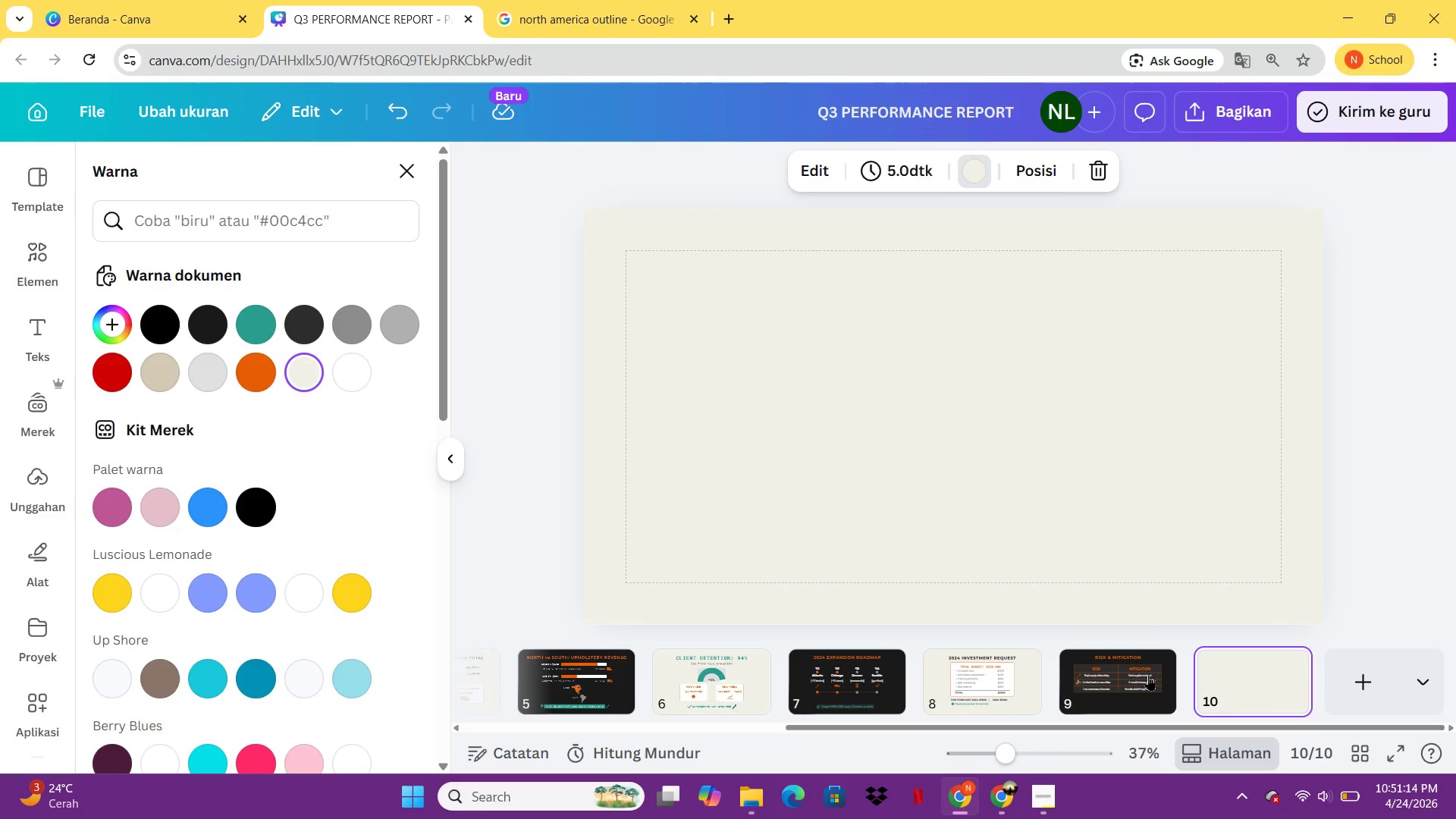 
left_click([1148, 675])
 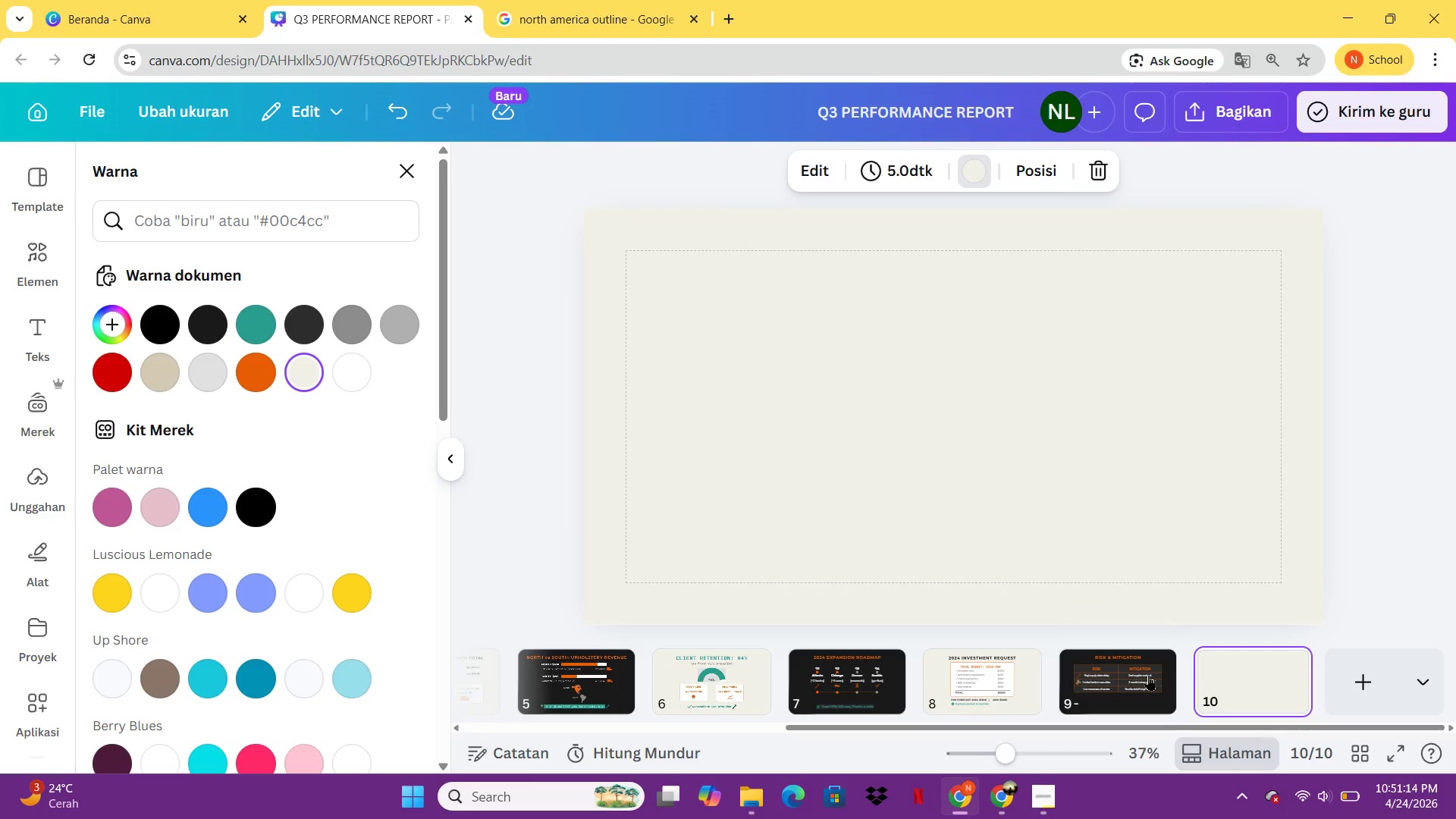 
key(Control+V)
 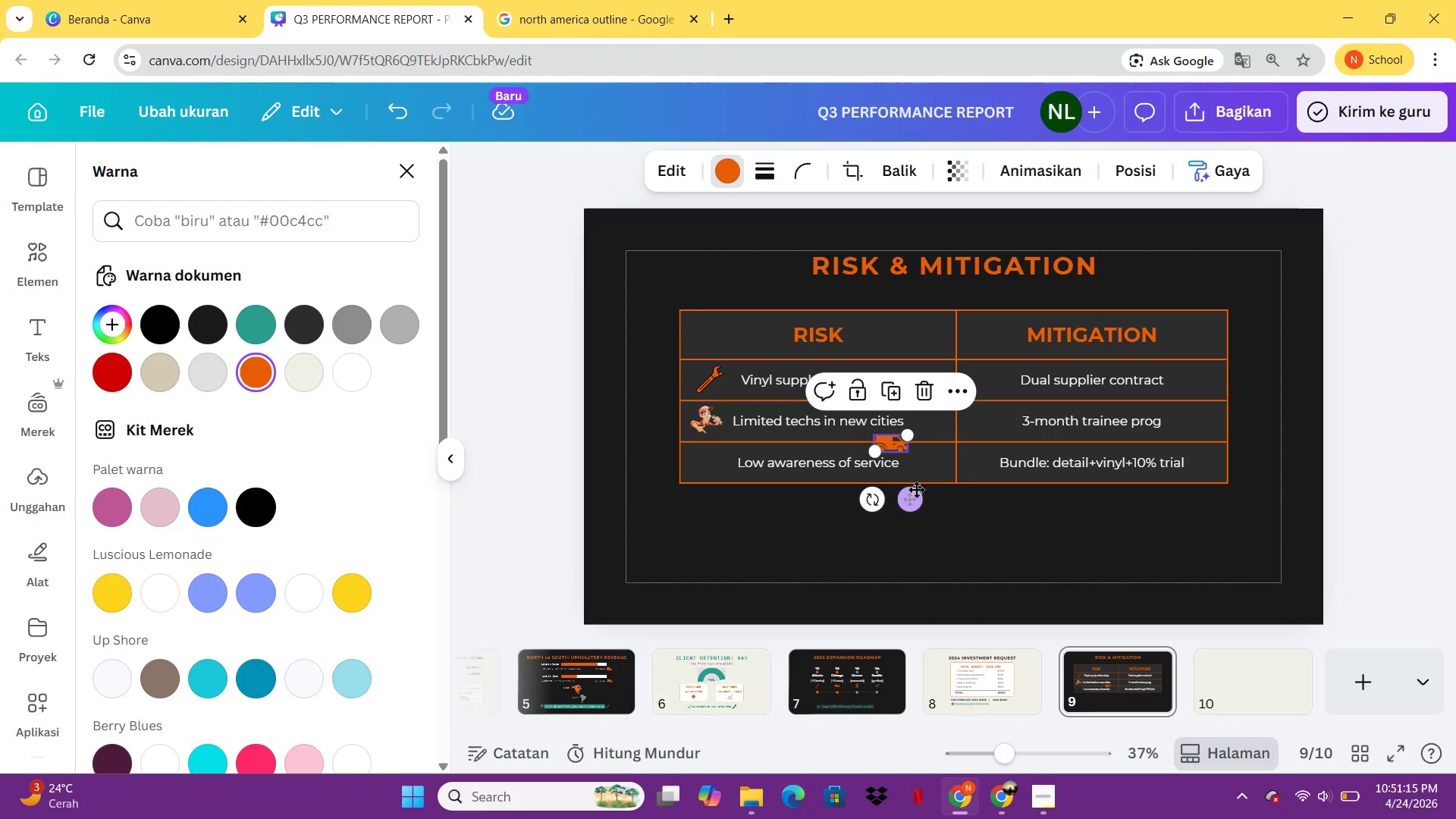 
left_click_drag(start_coordinate=[916, 485], to_coordinate=[746, 512])
 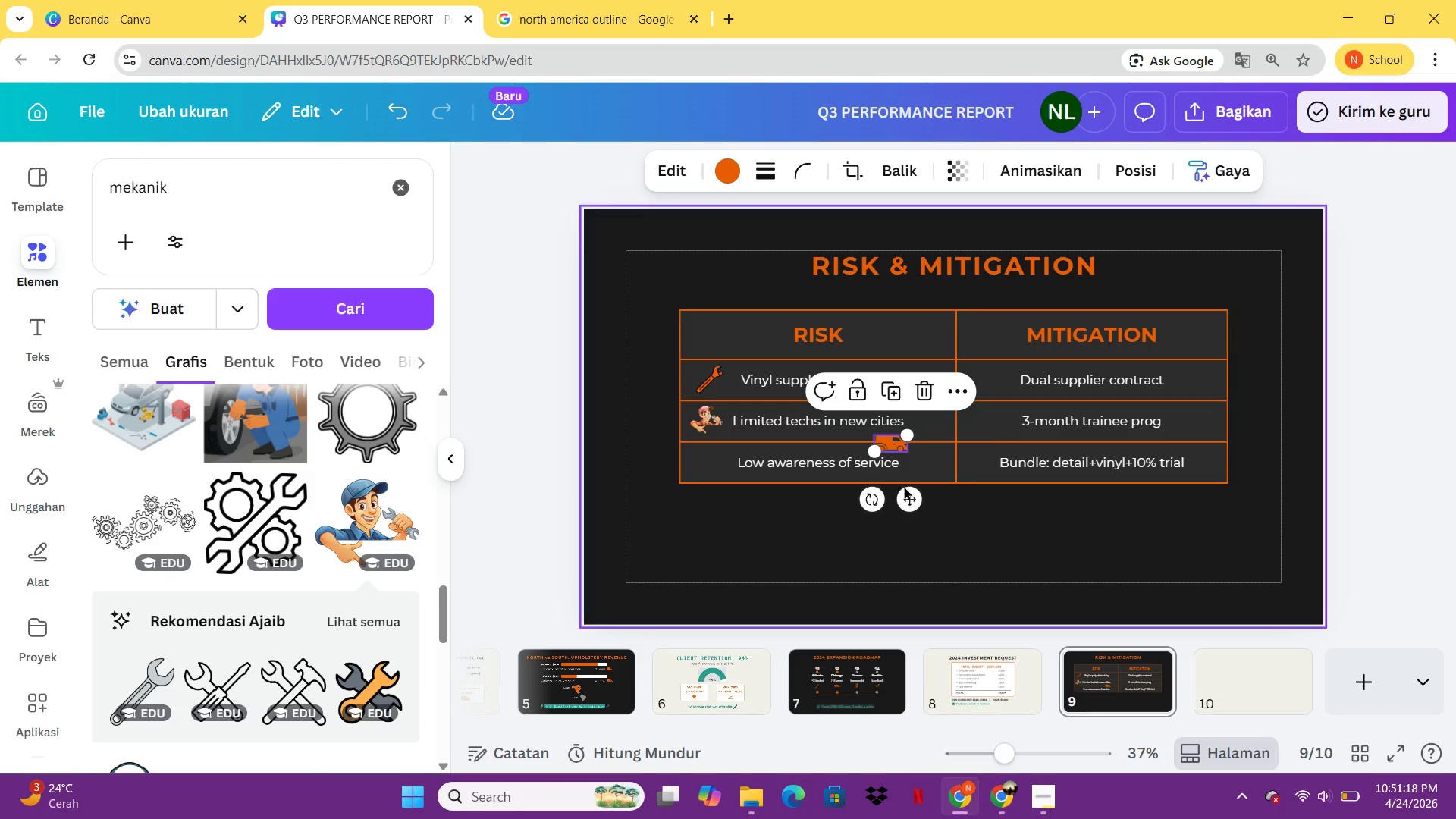 
left_click_drag(start_coordinate=[905, 491], to_coordinate=[723, 510])
 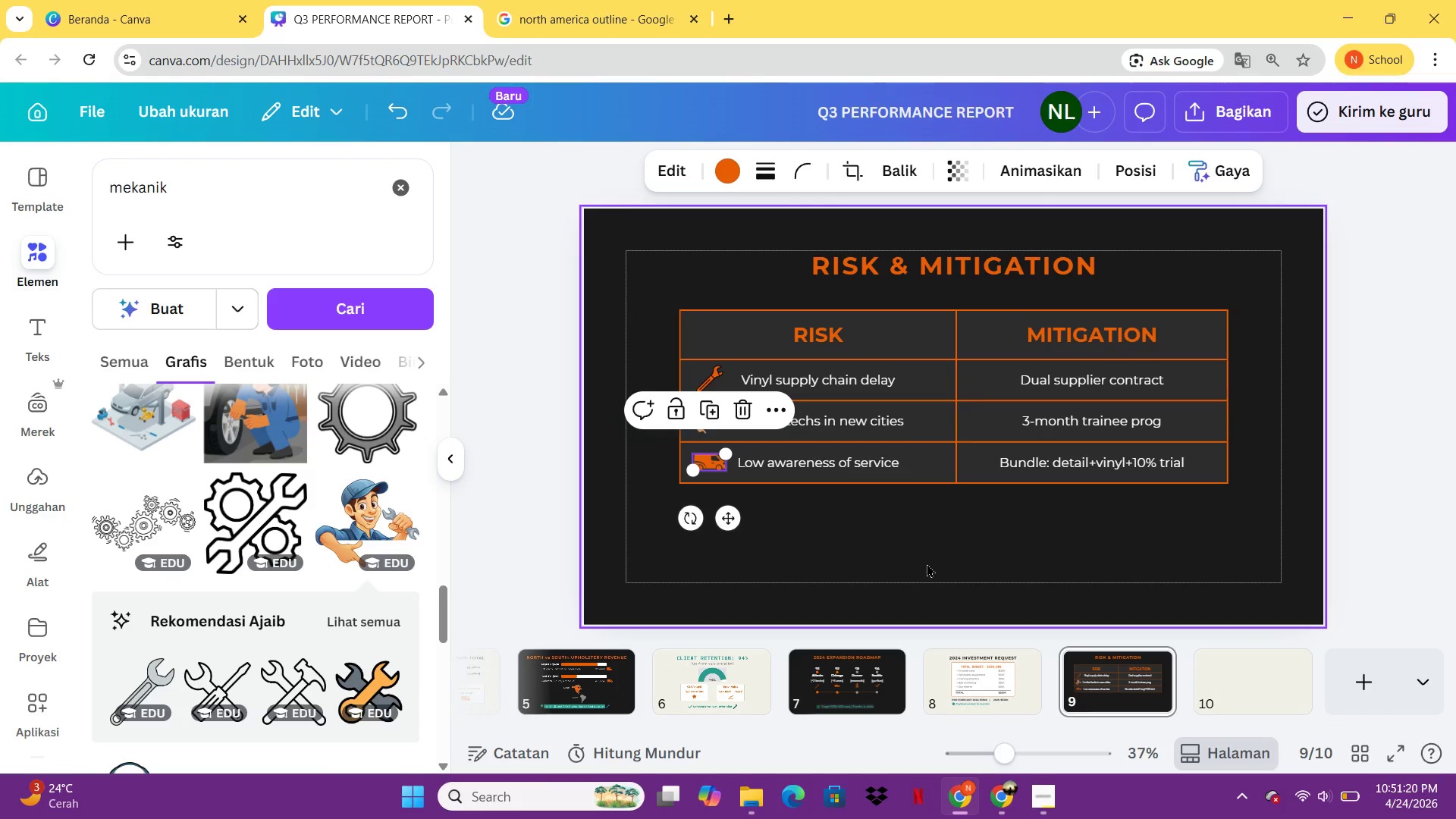 
left_click([927, 563])
 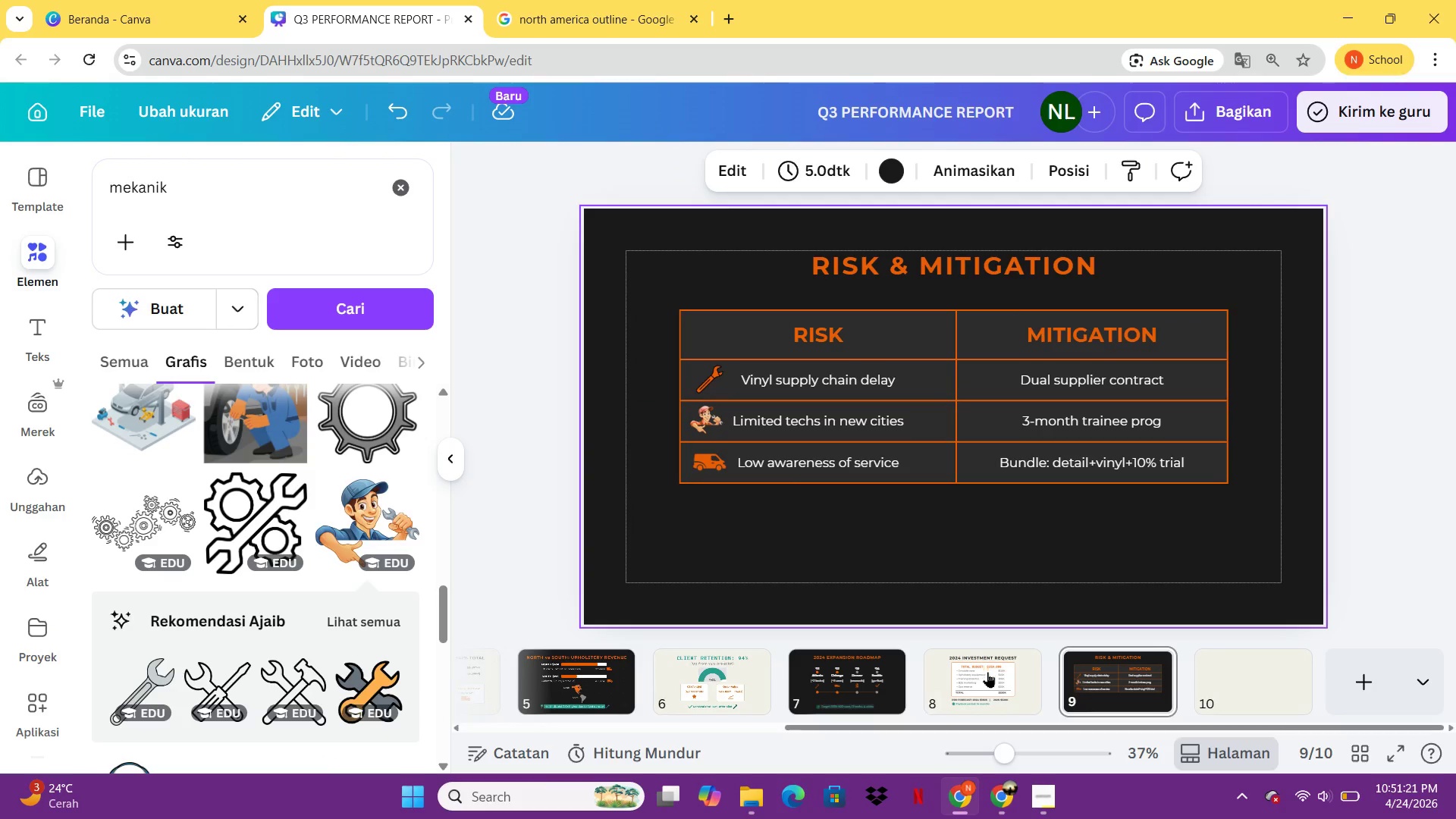 
left_click([987, 673])
 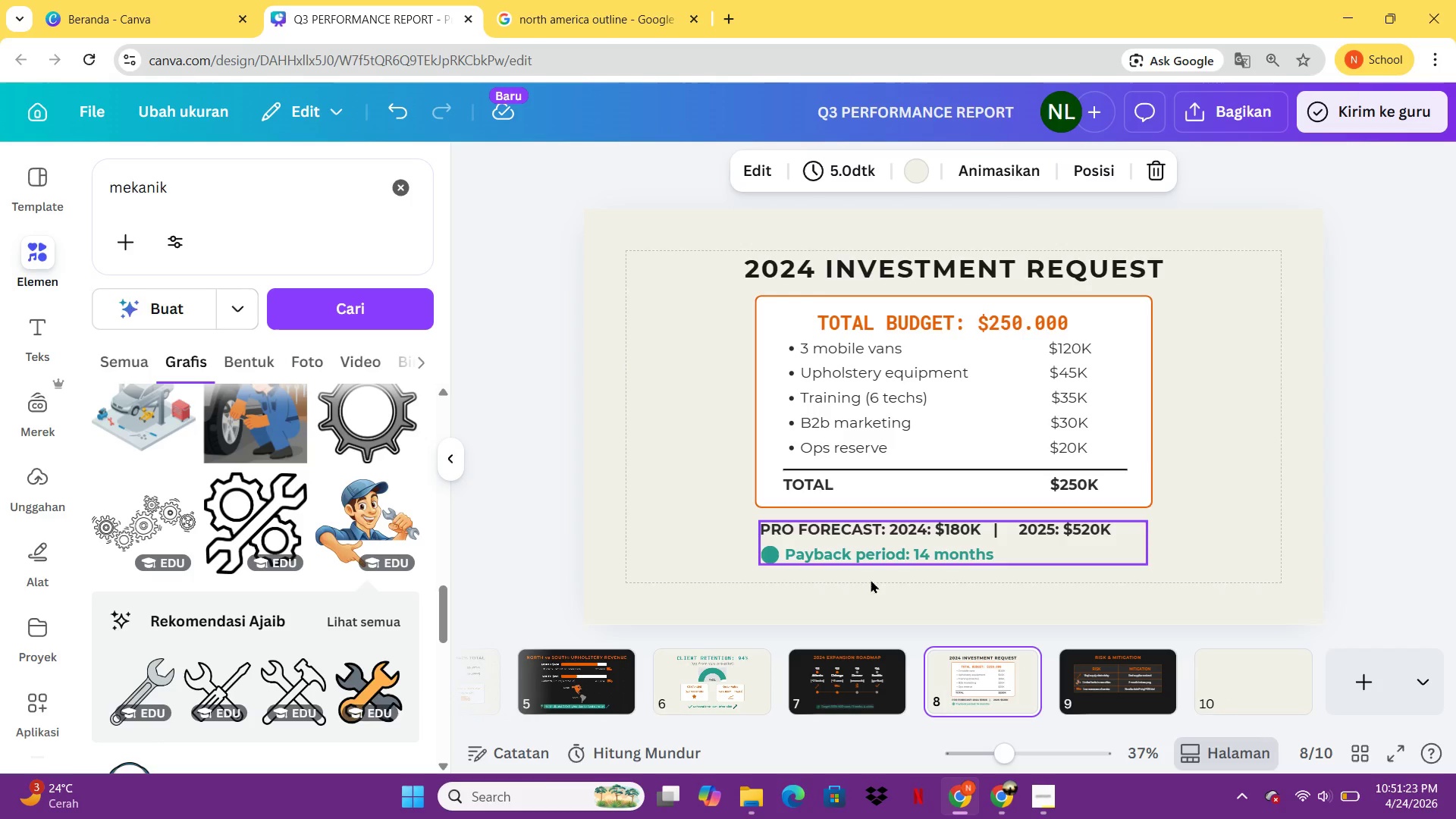 
left_click([831, 686])
 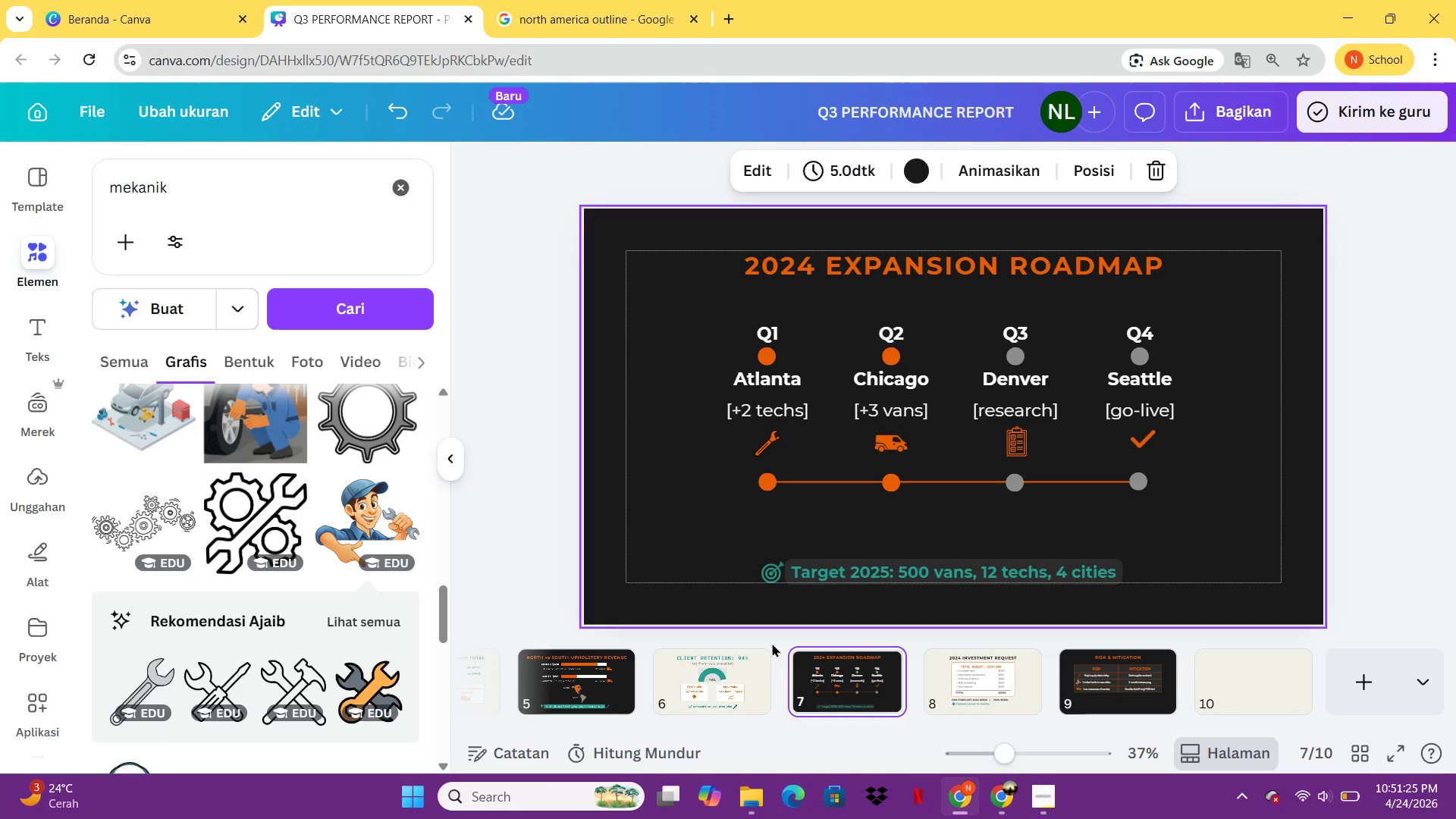 
left_click([739, 666])
 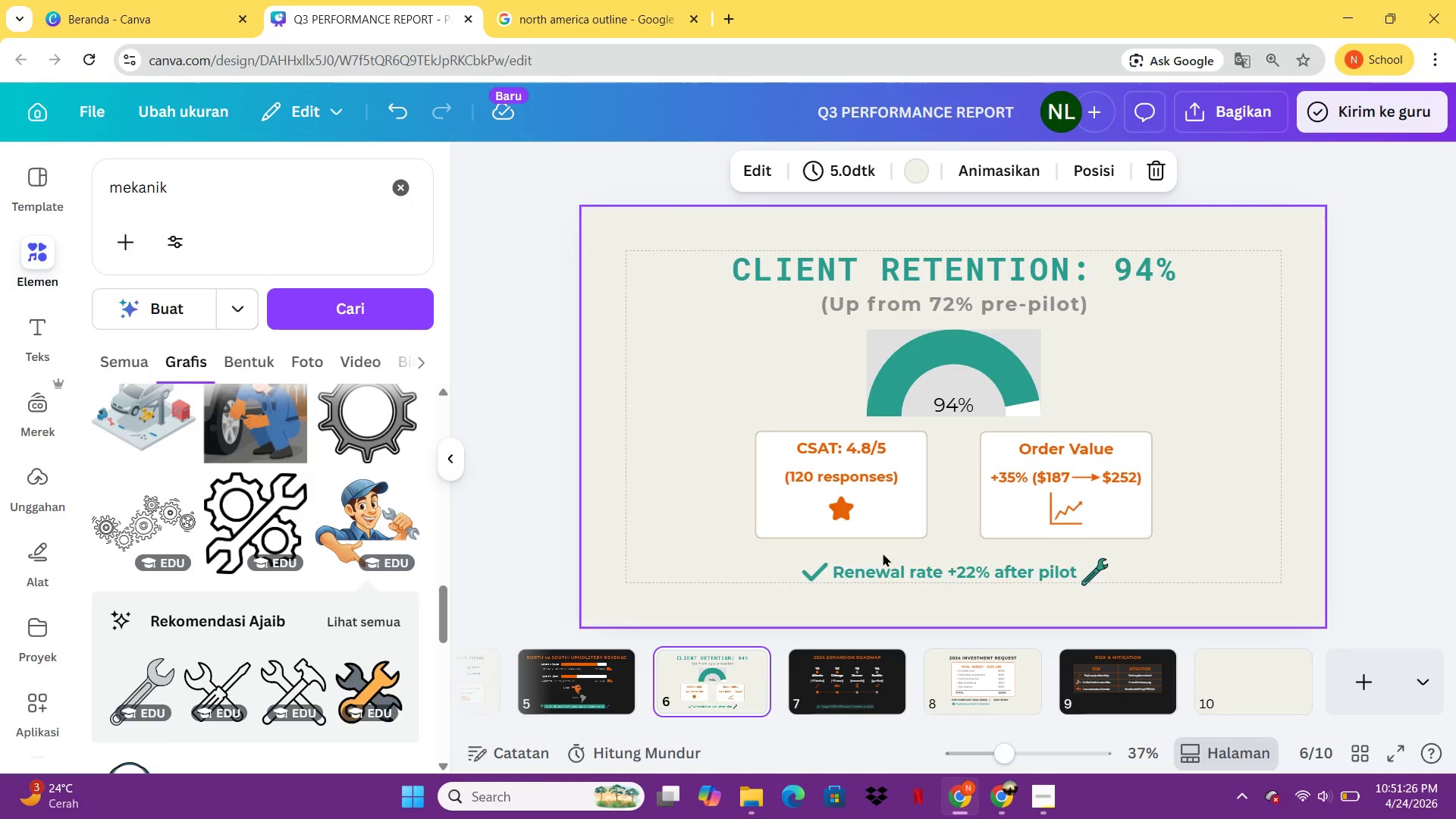 
left_click([881, 575])
 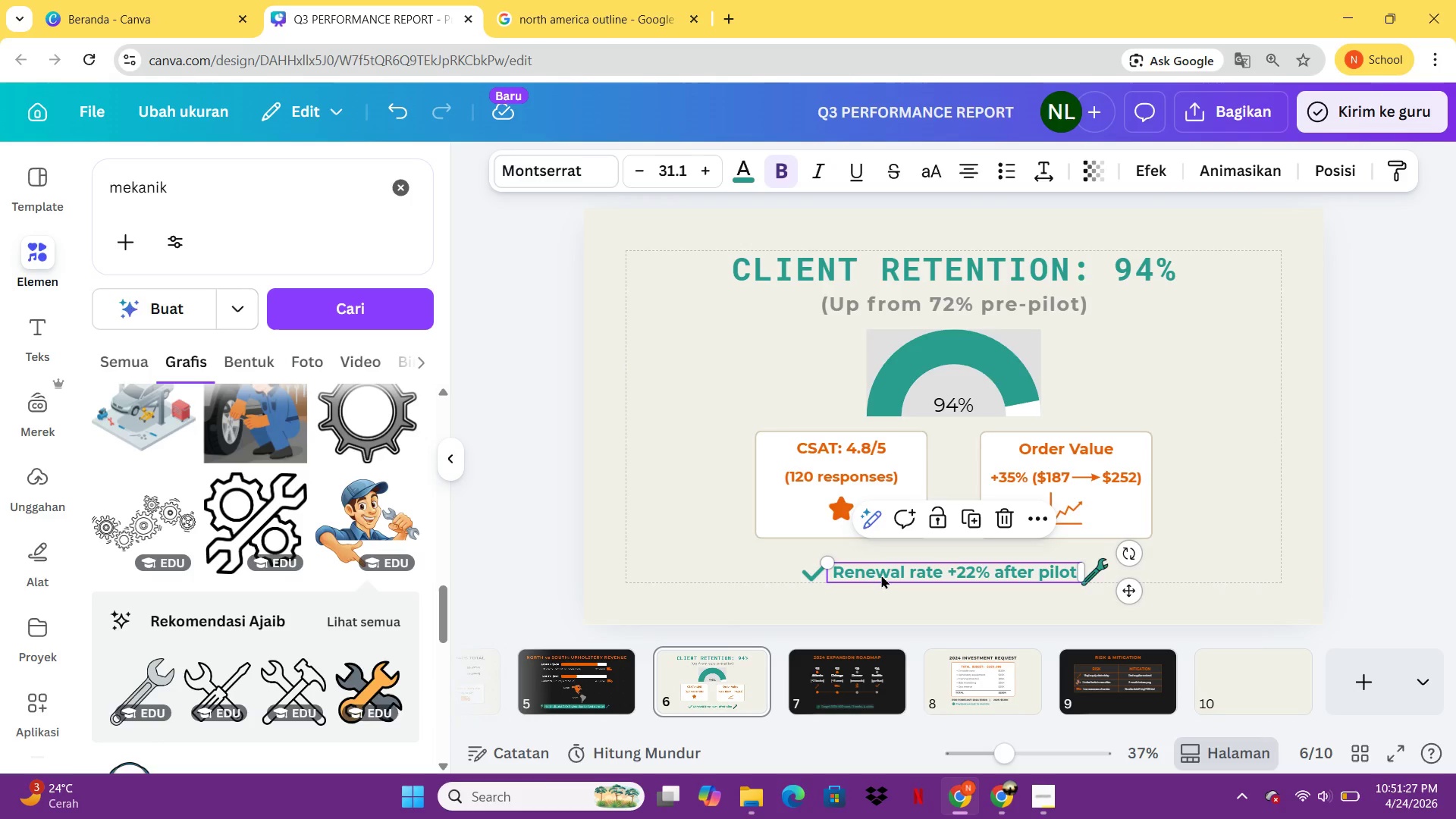 
key(Control+C)
 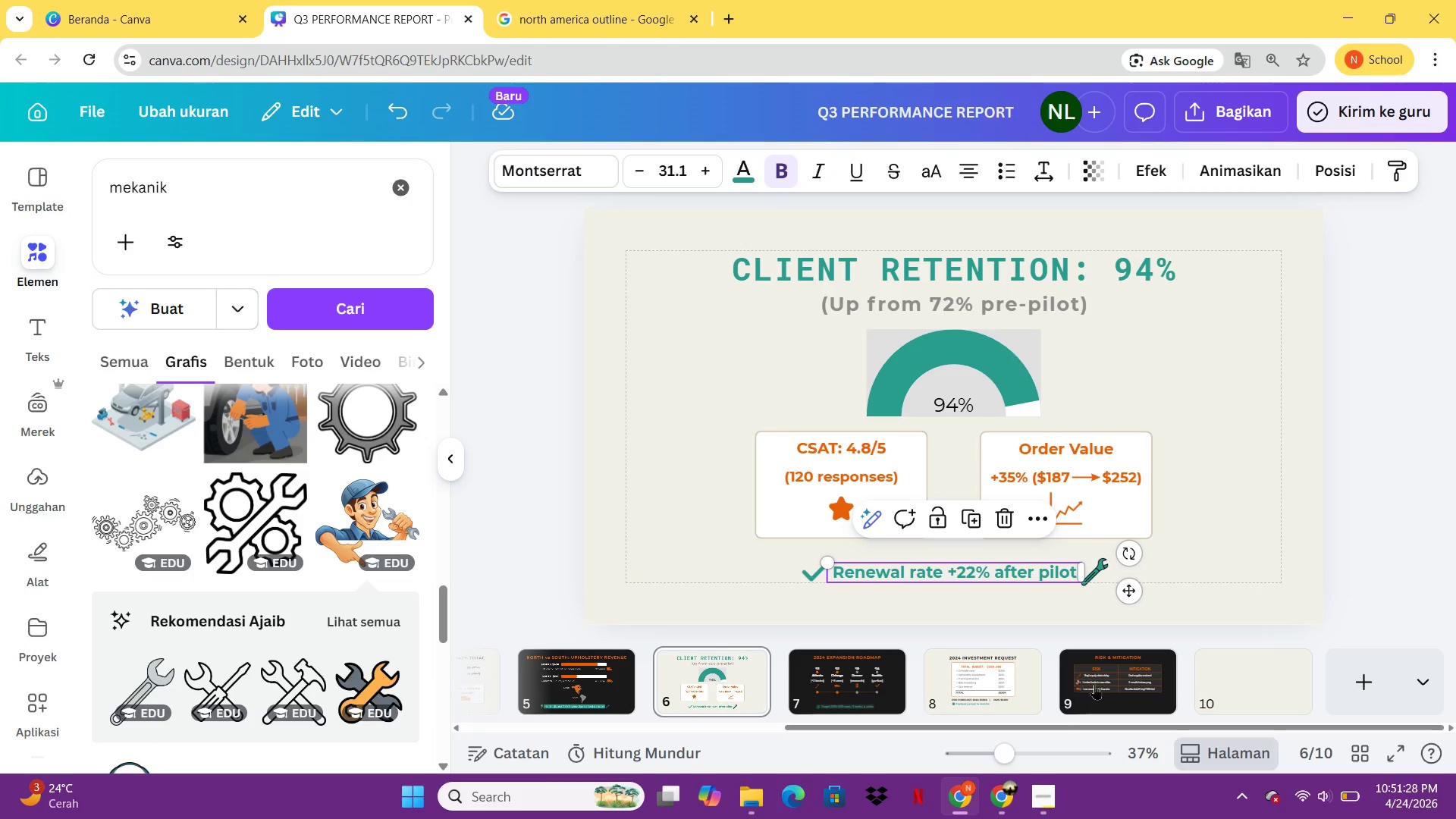 
left_click([1097, 684])
 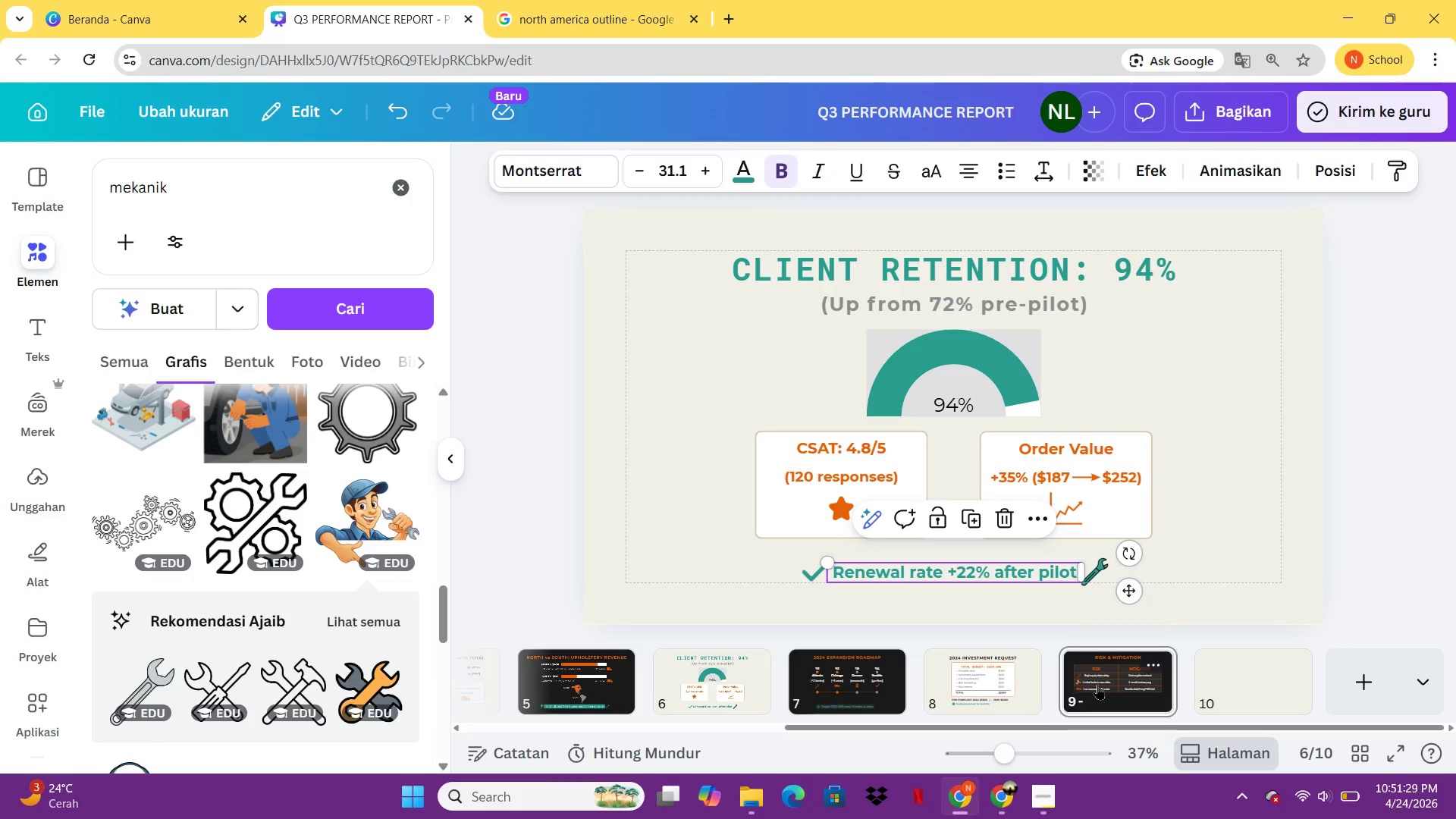 
key(Control+V)
 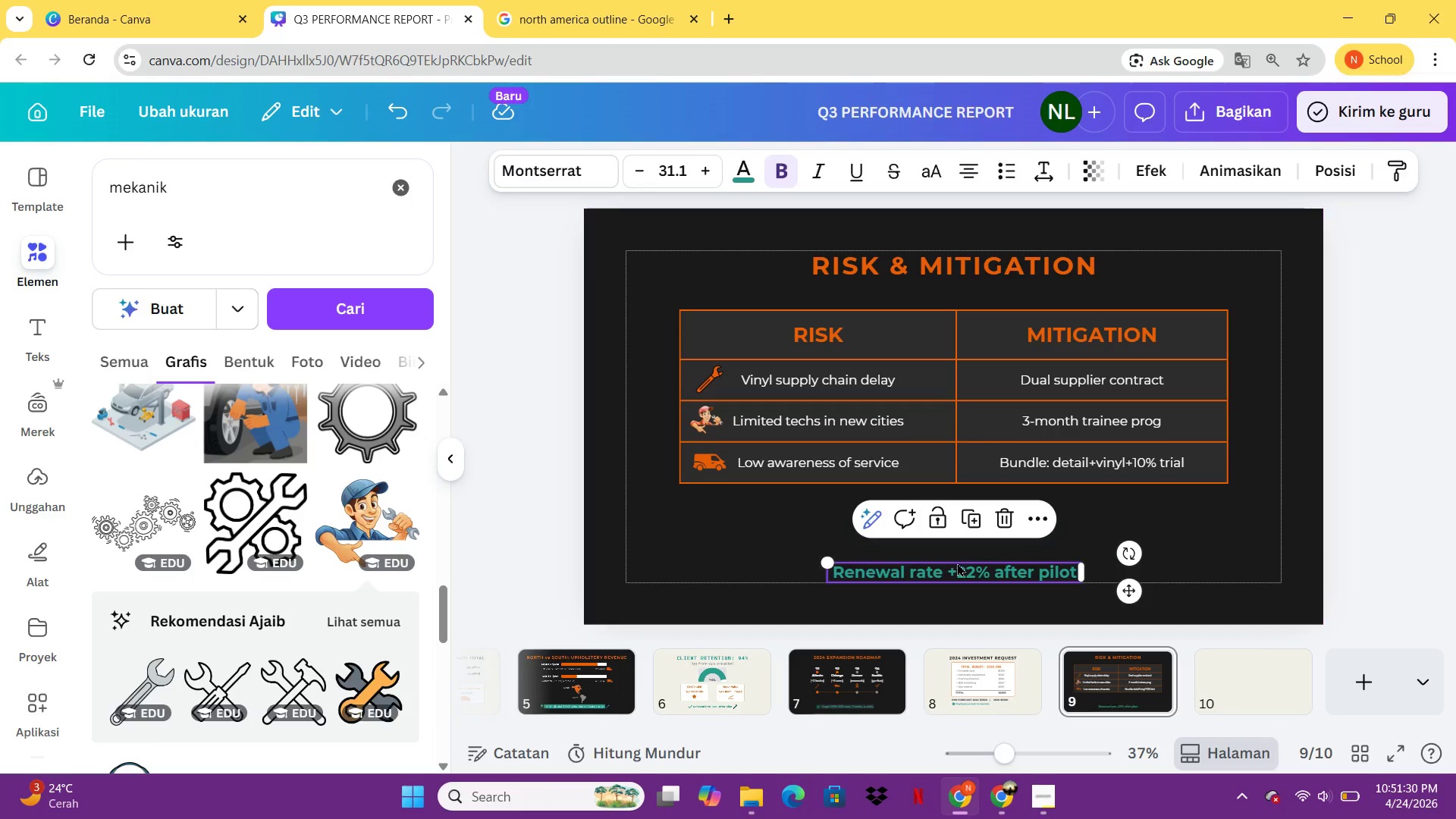 
left_click([956, 569])
 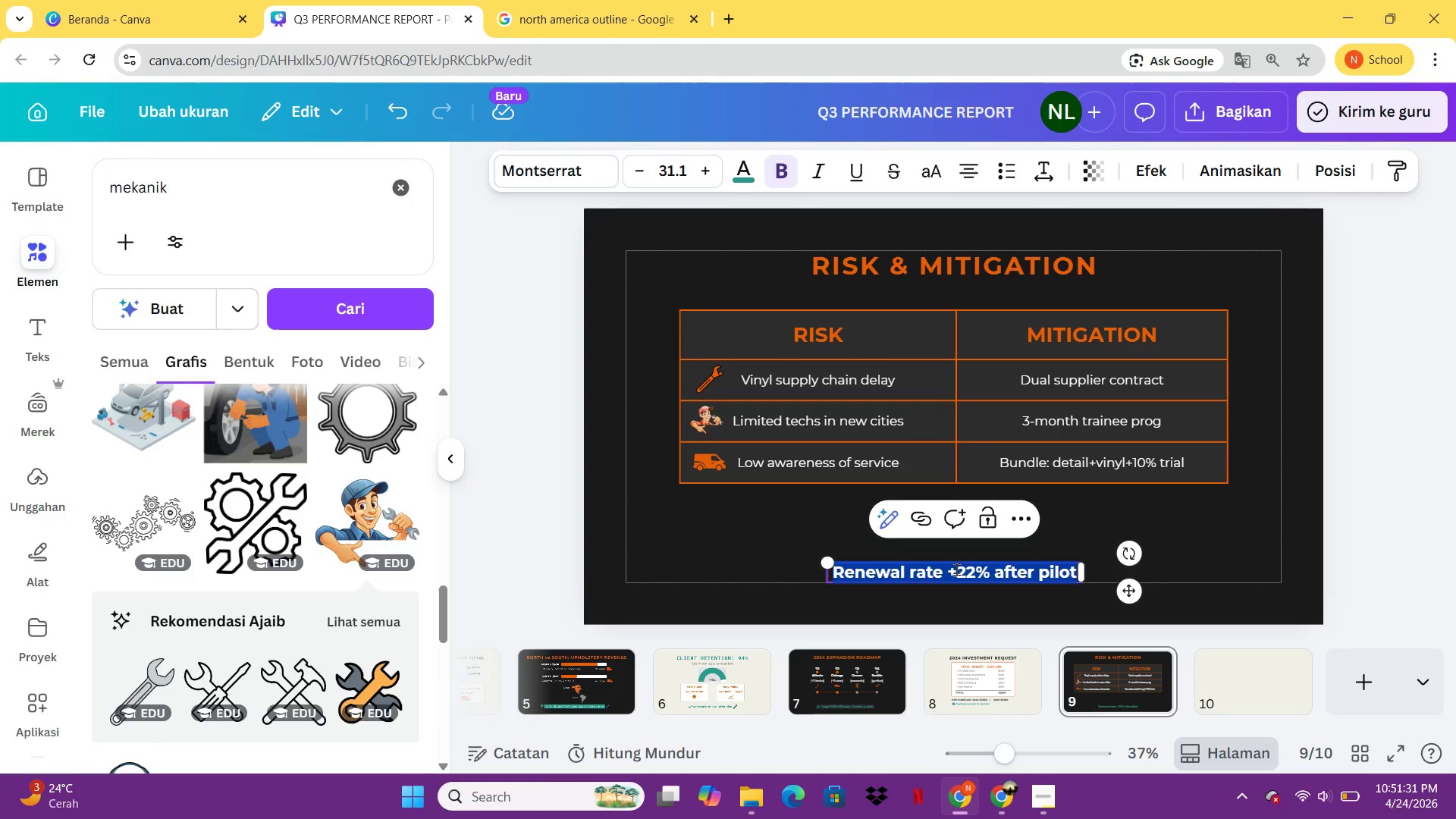 
type(AL)
key(Backspace)
type(ll risks identified & mitigated)
 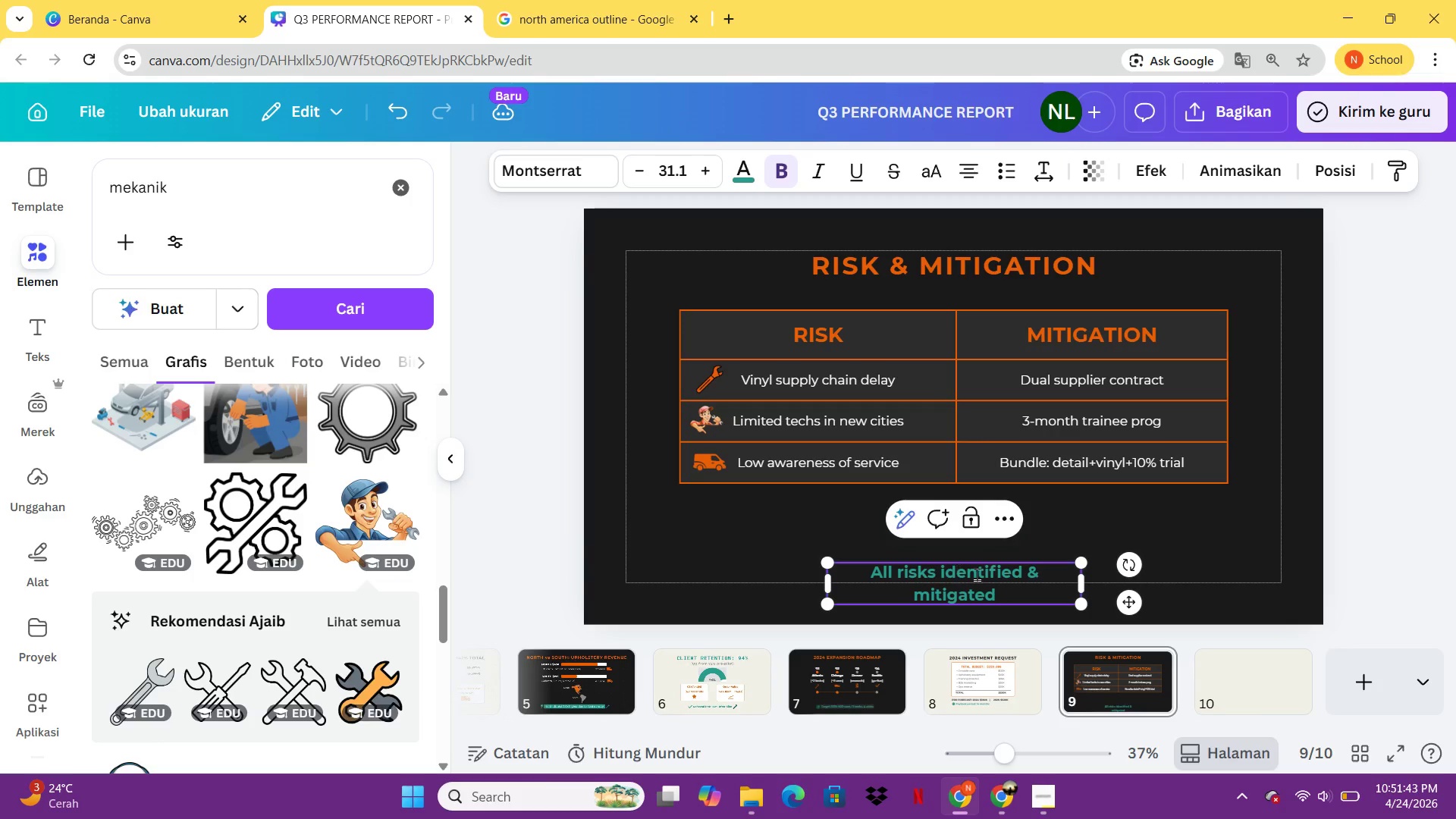 
left_click_drag(start_coordinate=[1092, 581], to_coordinate=[1147, 575])
 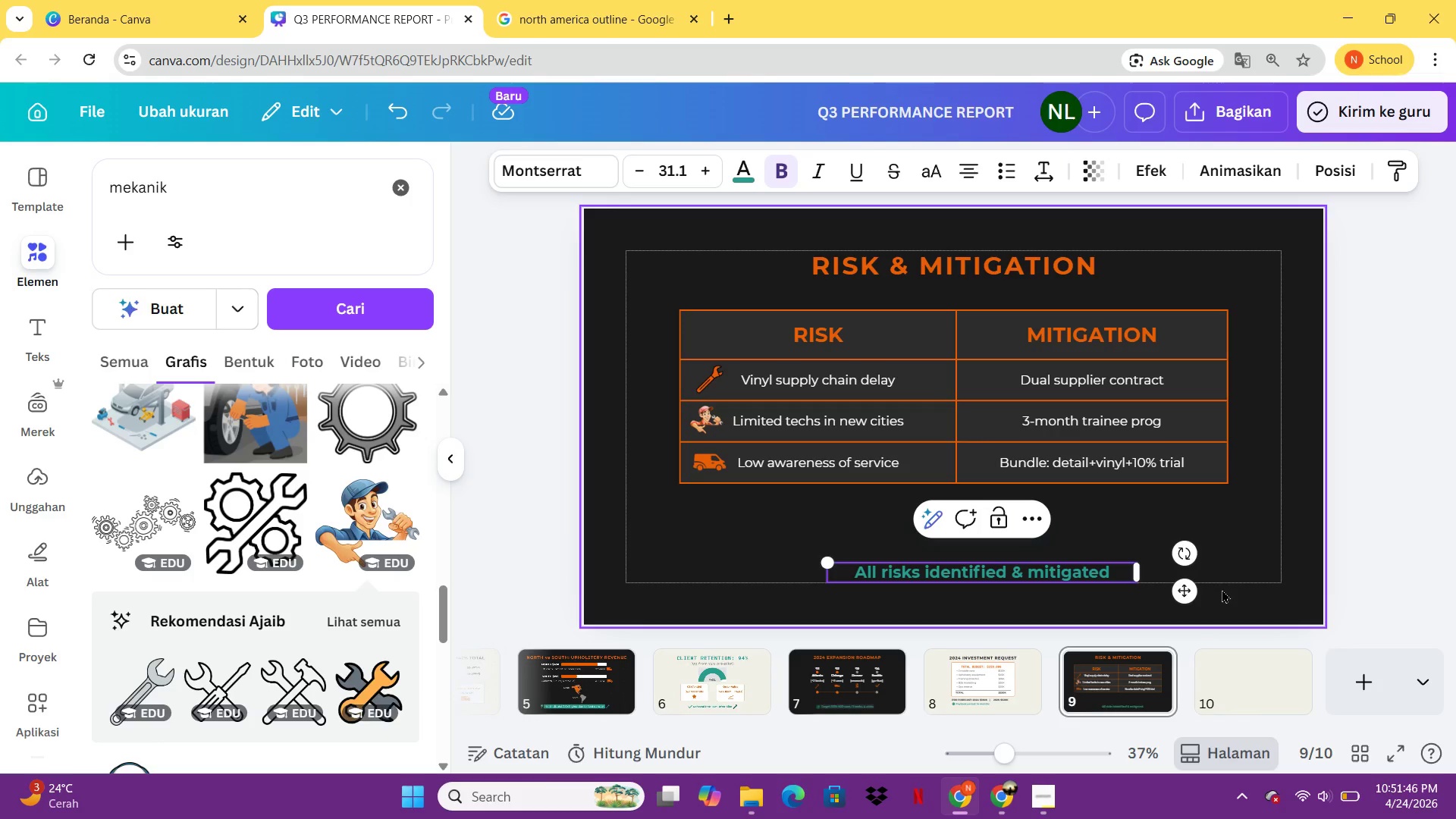 
left_click([1222, 589])
 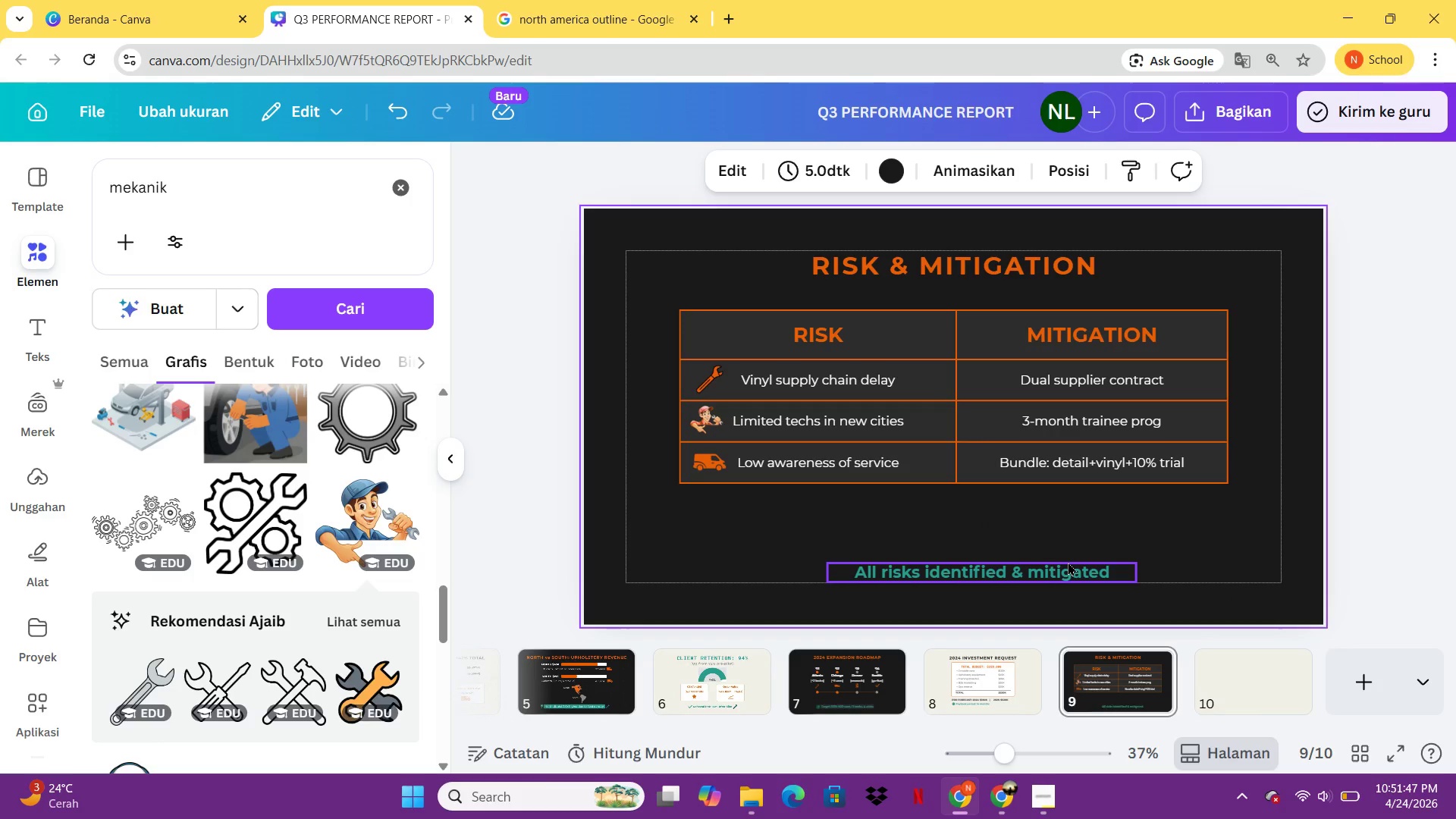 
left_click_drag(start_coordinate=[1068, 562], to_coordinate=[1027, 519])
 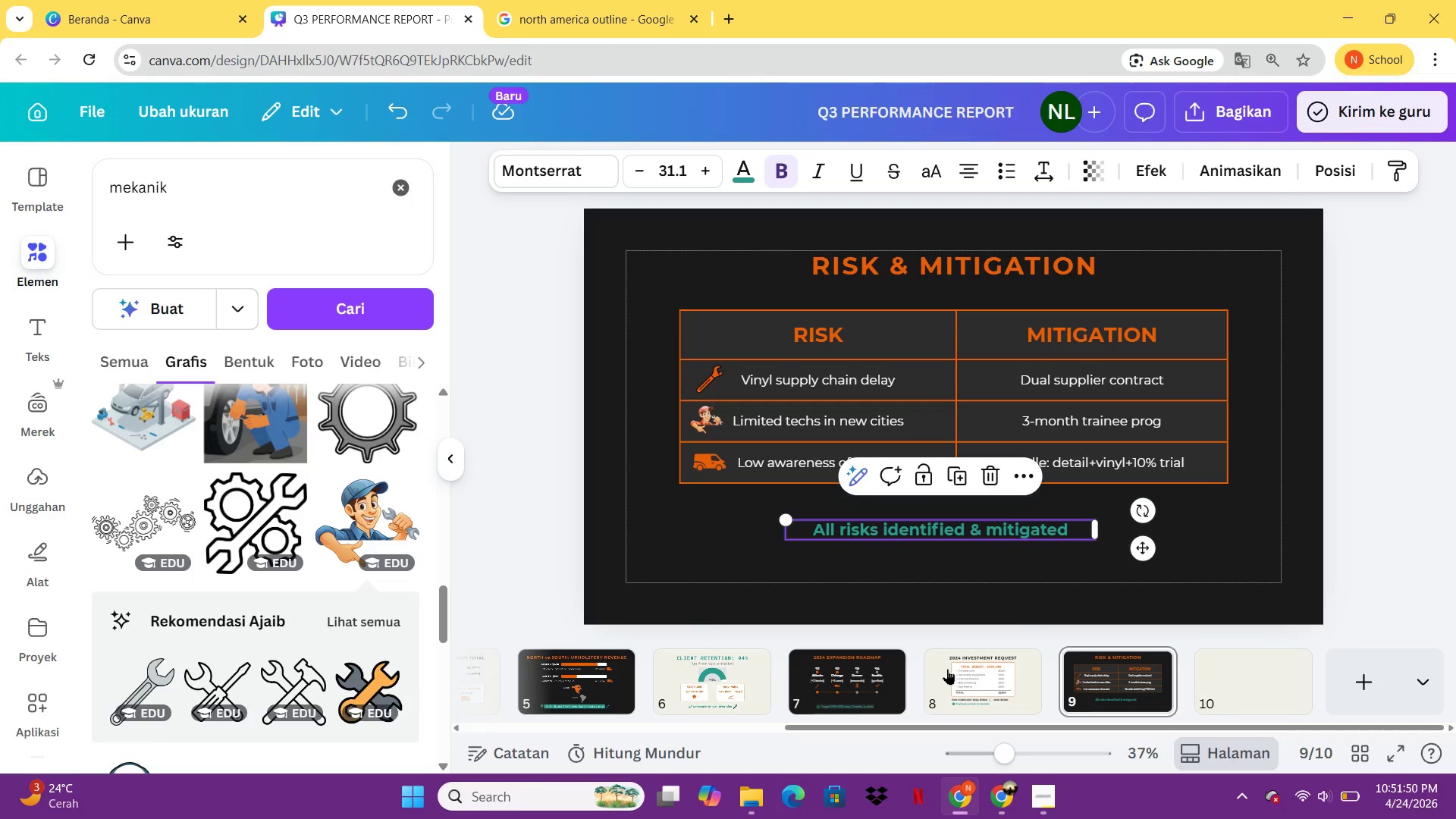 
left_click([948, 670])
 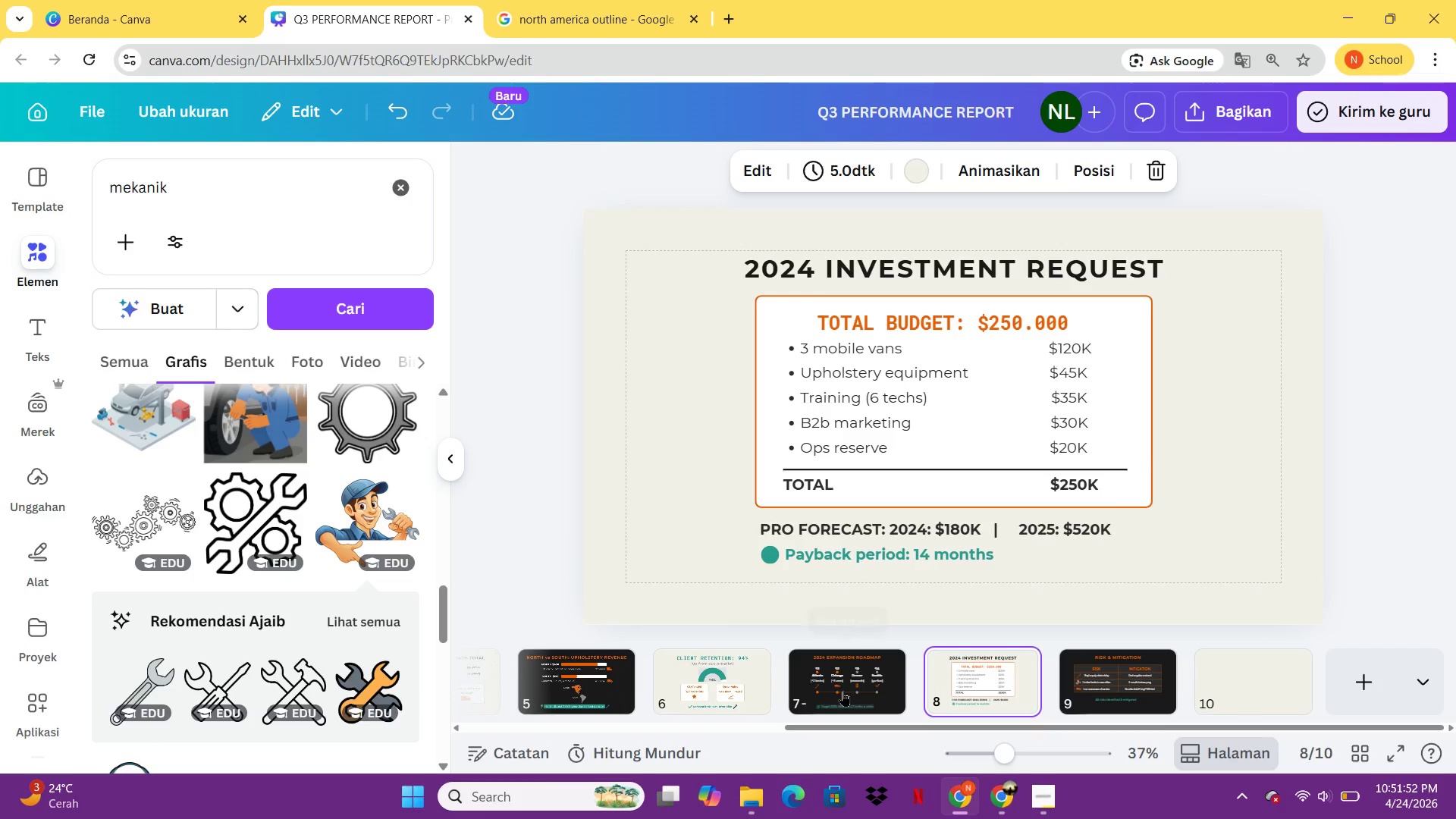 
left_click([843, 691])
 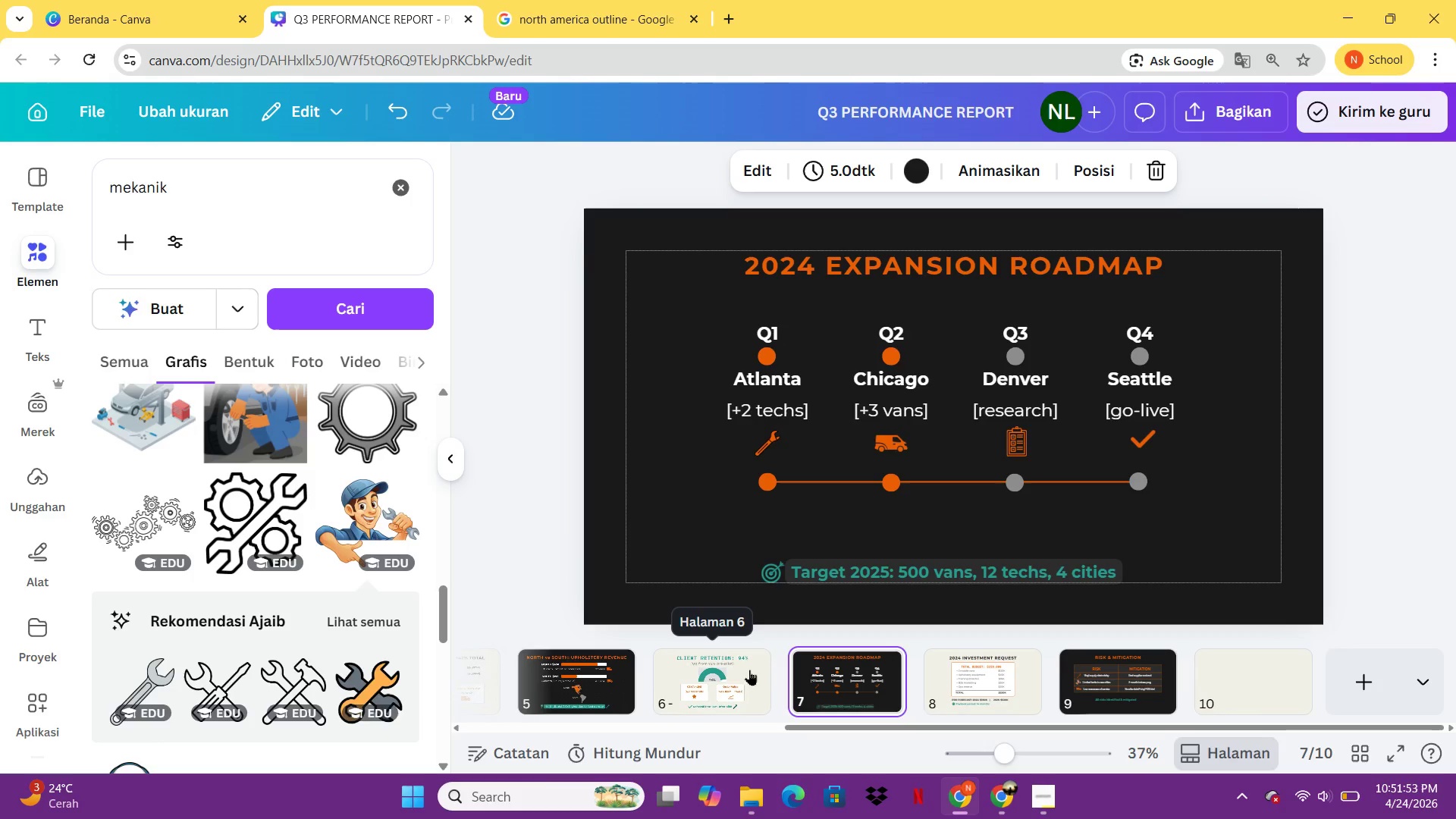 
left_click([736, 681])
 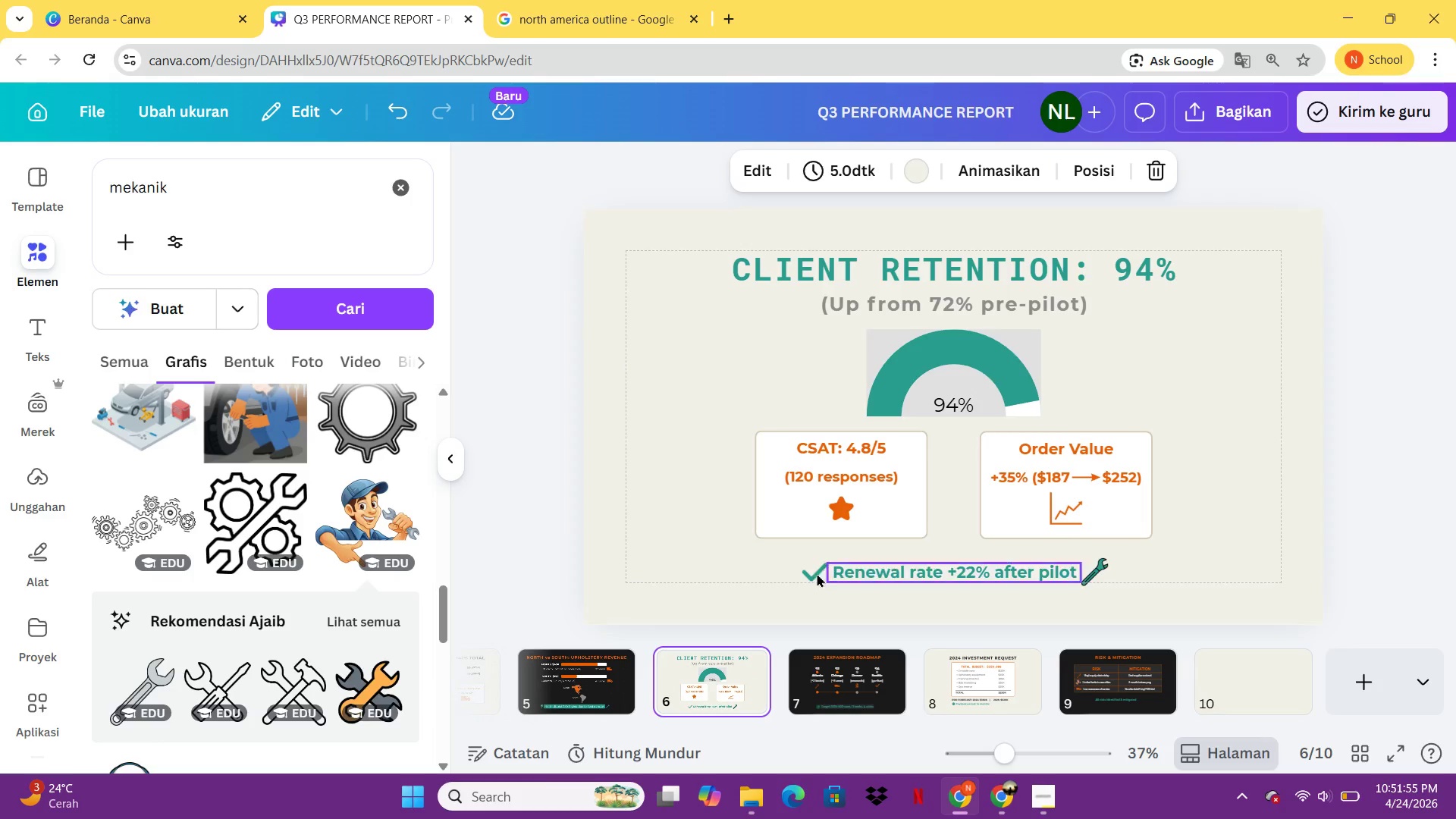 
left_click([807, 576])
 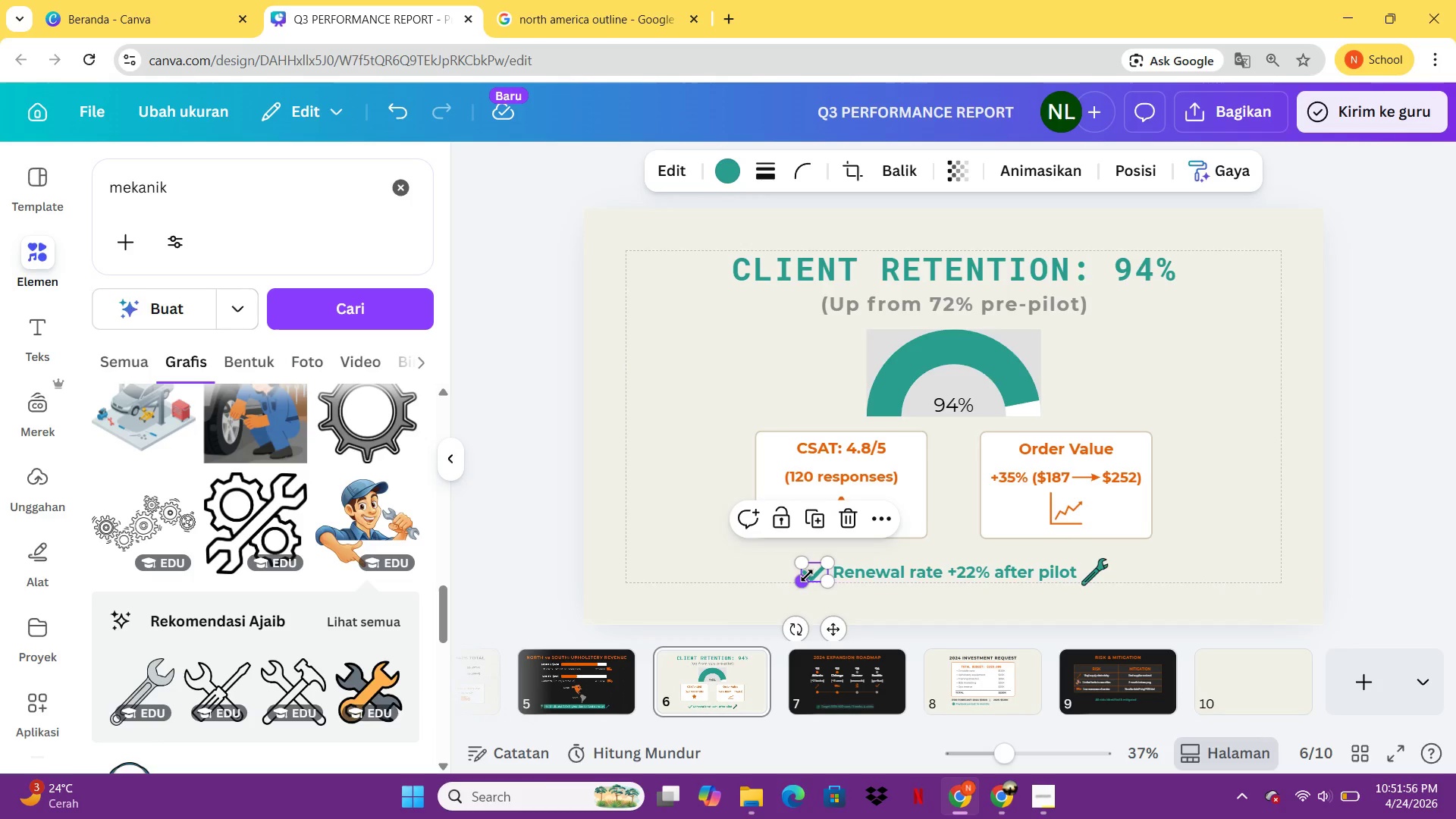 
key(Control+C)
 